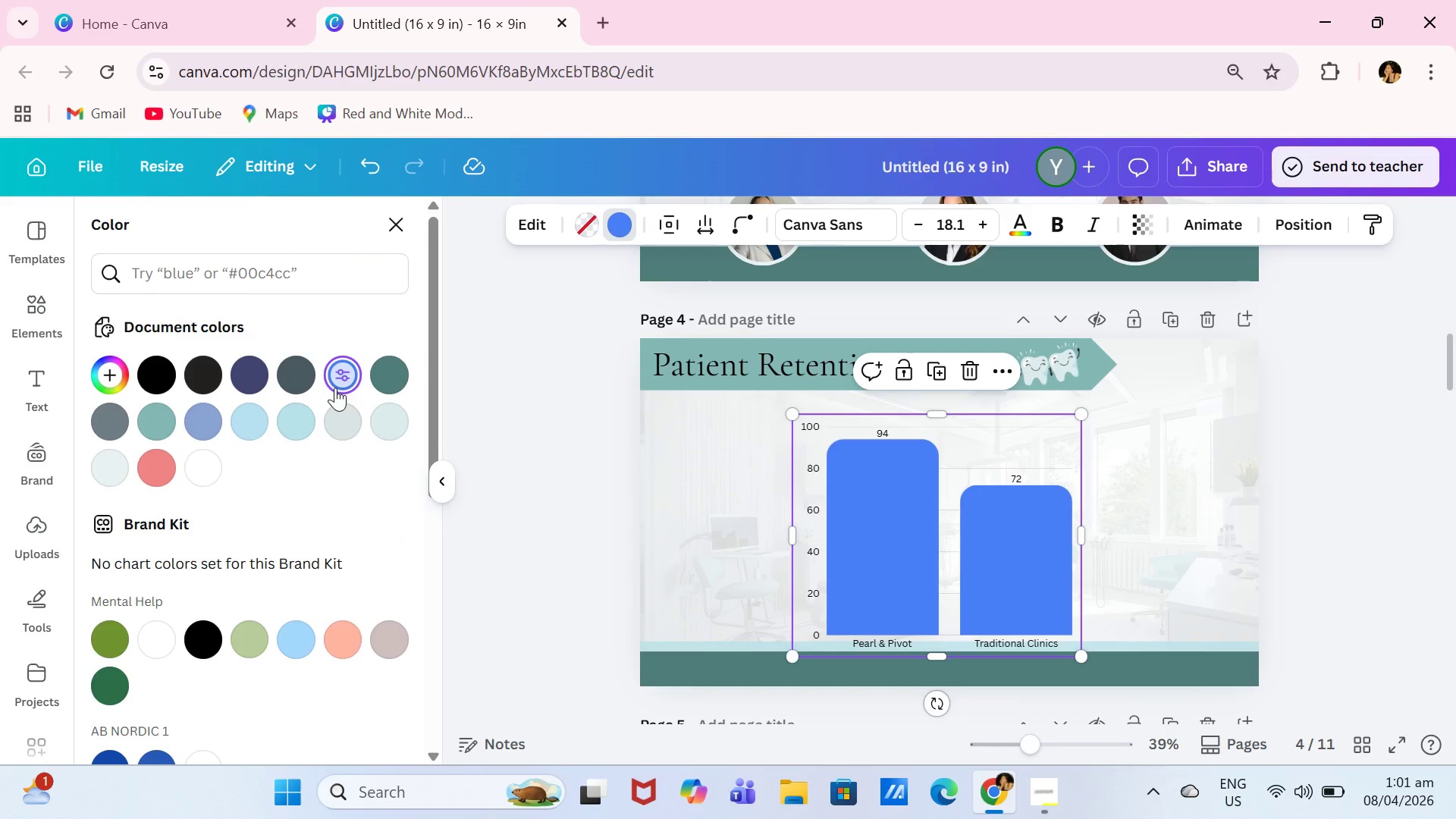 
left_click([303, 406])
 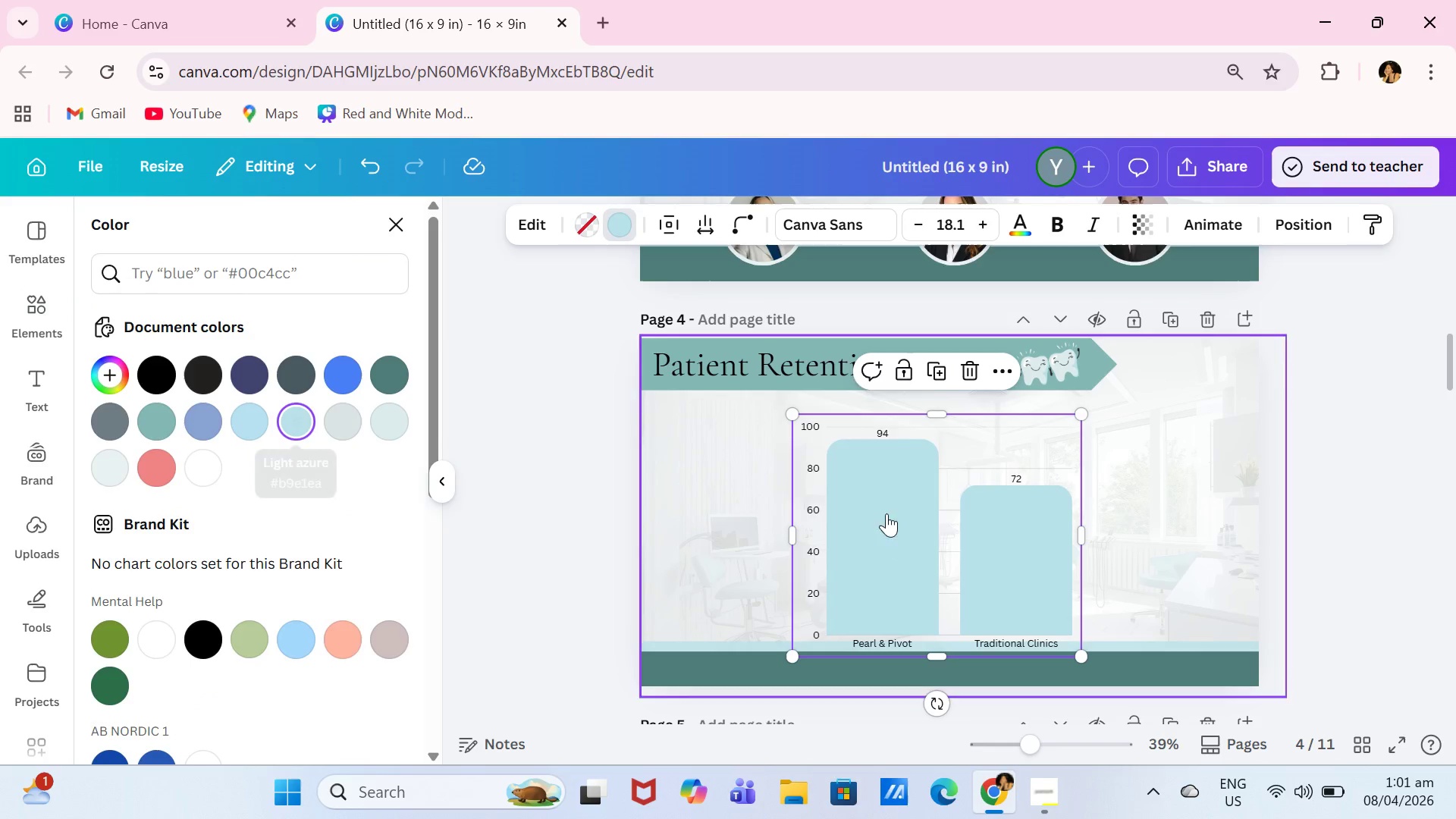 
left_click([1058, 561])
 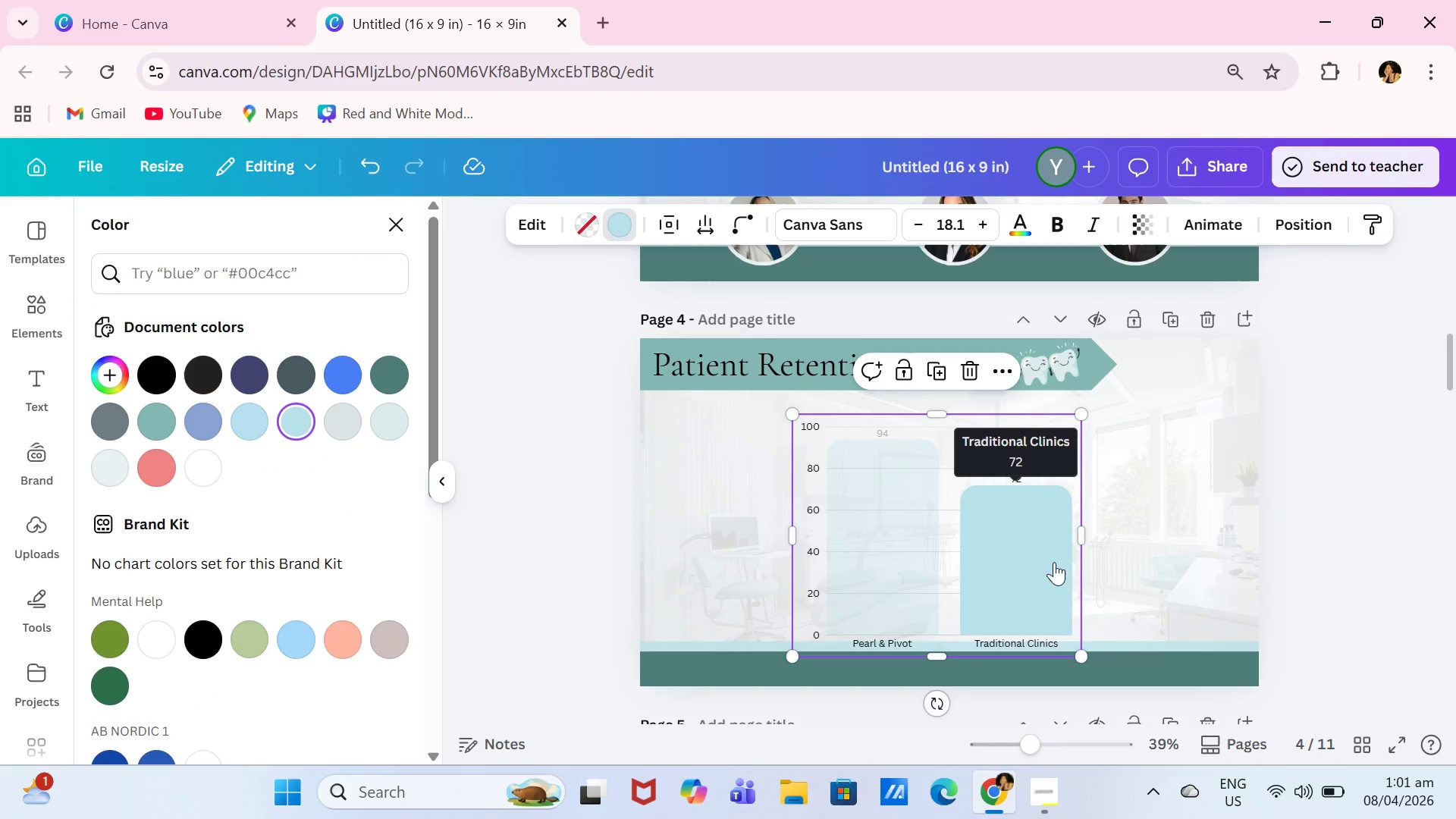 
right_click([1054, 562])
 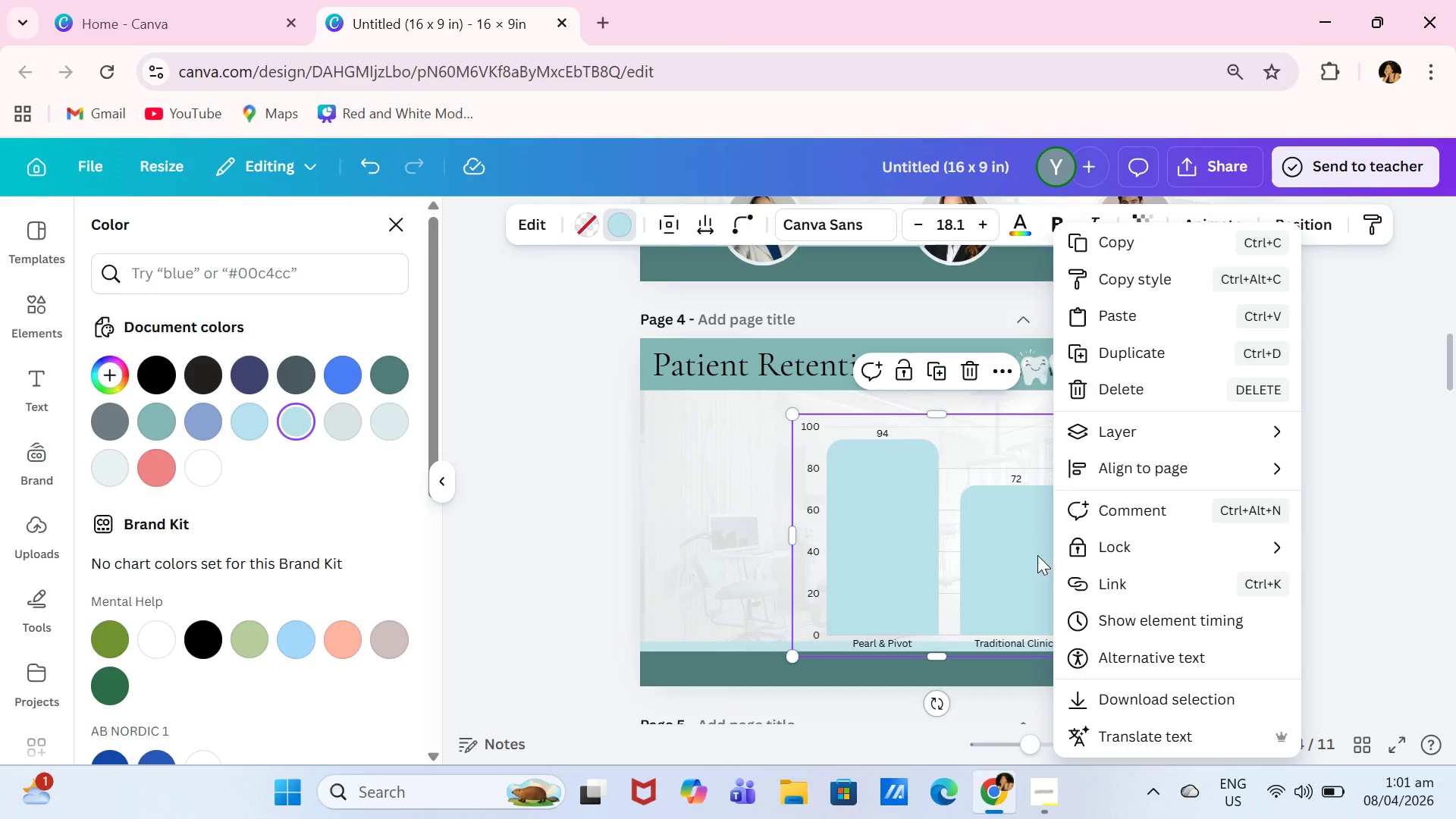 
left_click([1035, 555])
 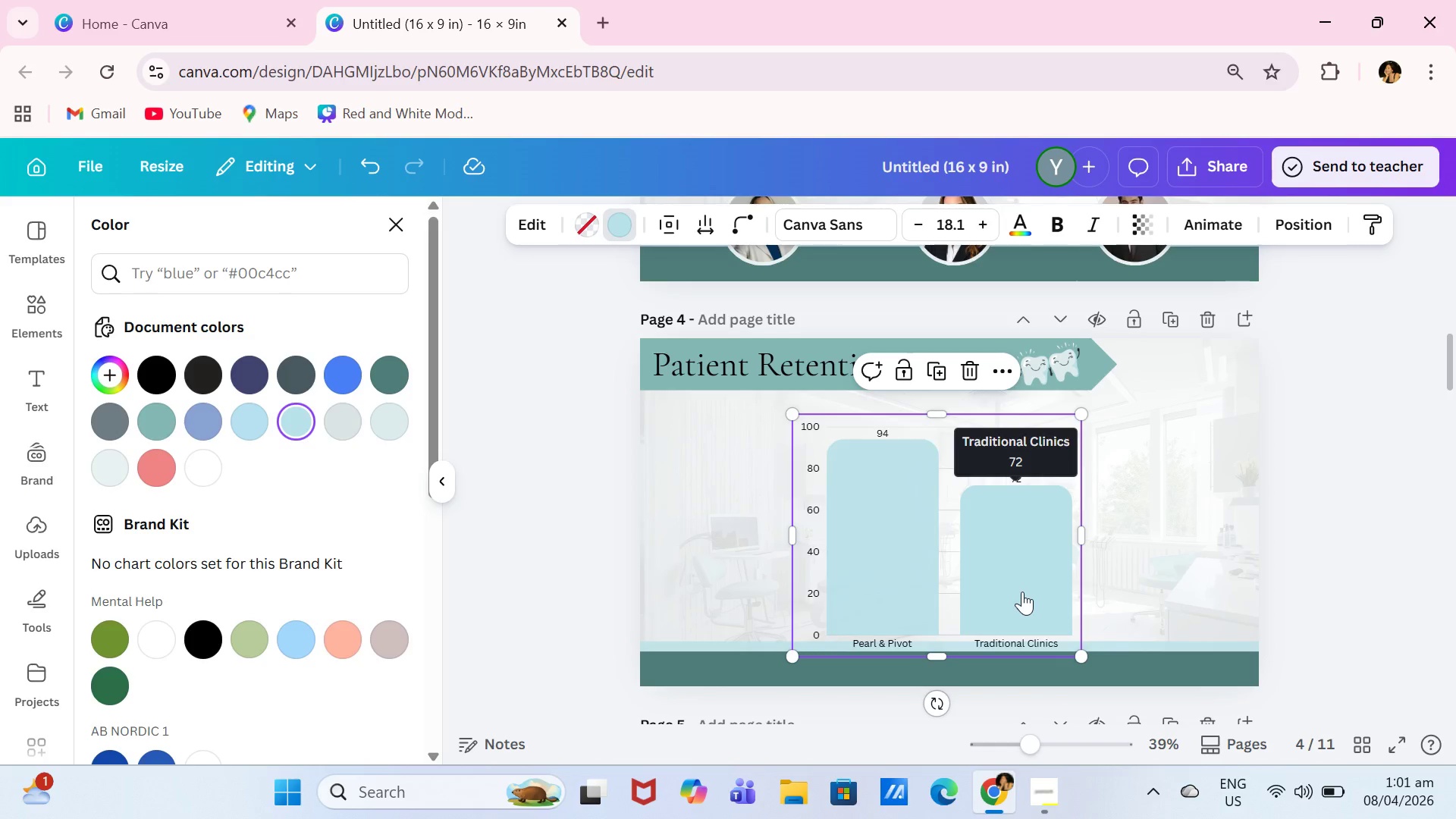 
left_click([1014, 642])
 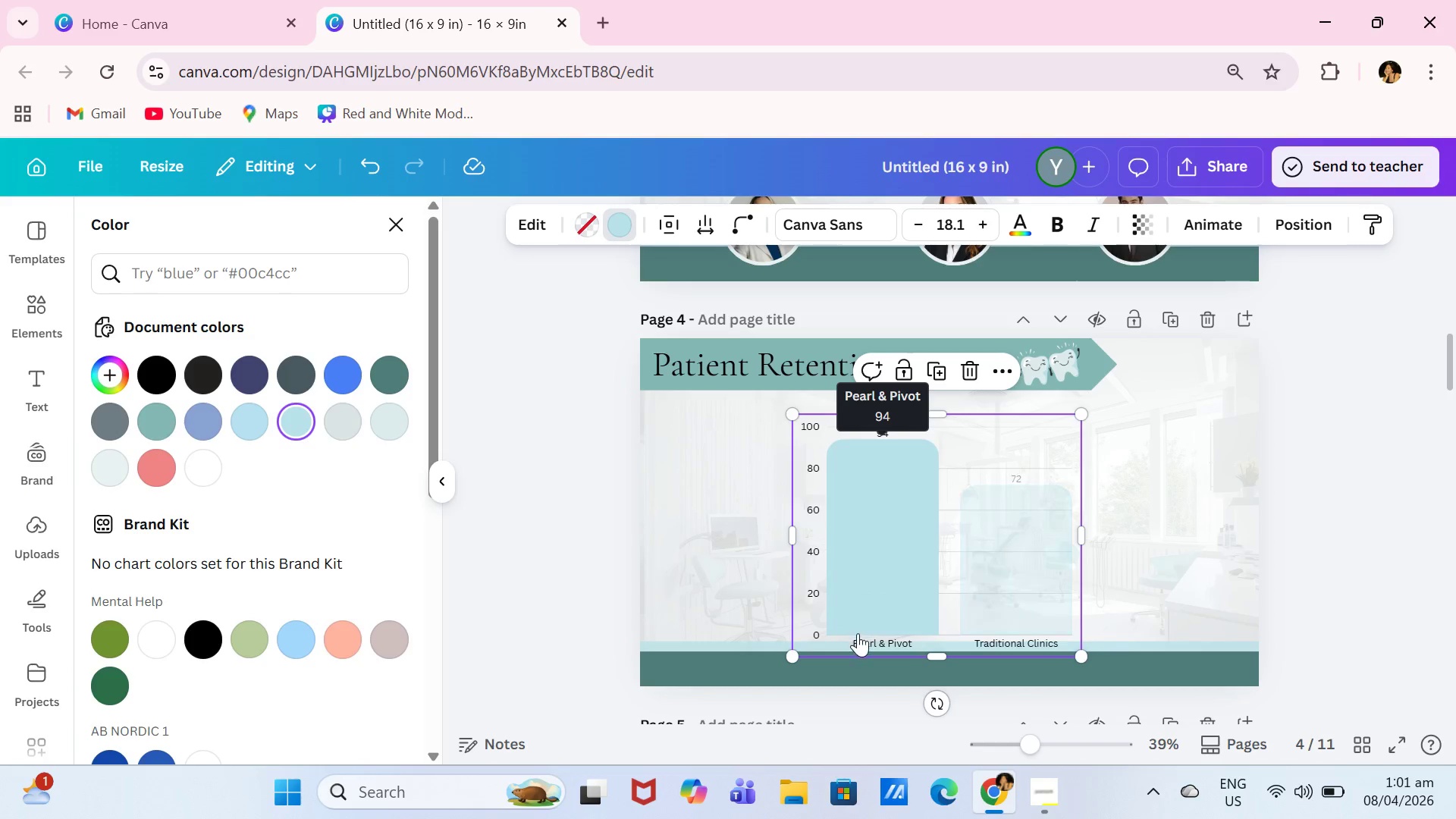 
double_click([858, 633])
 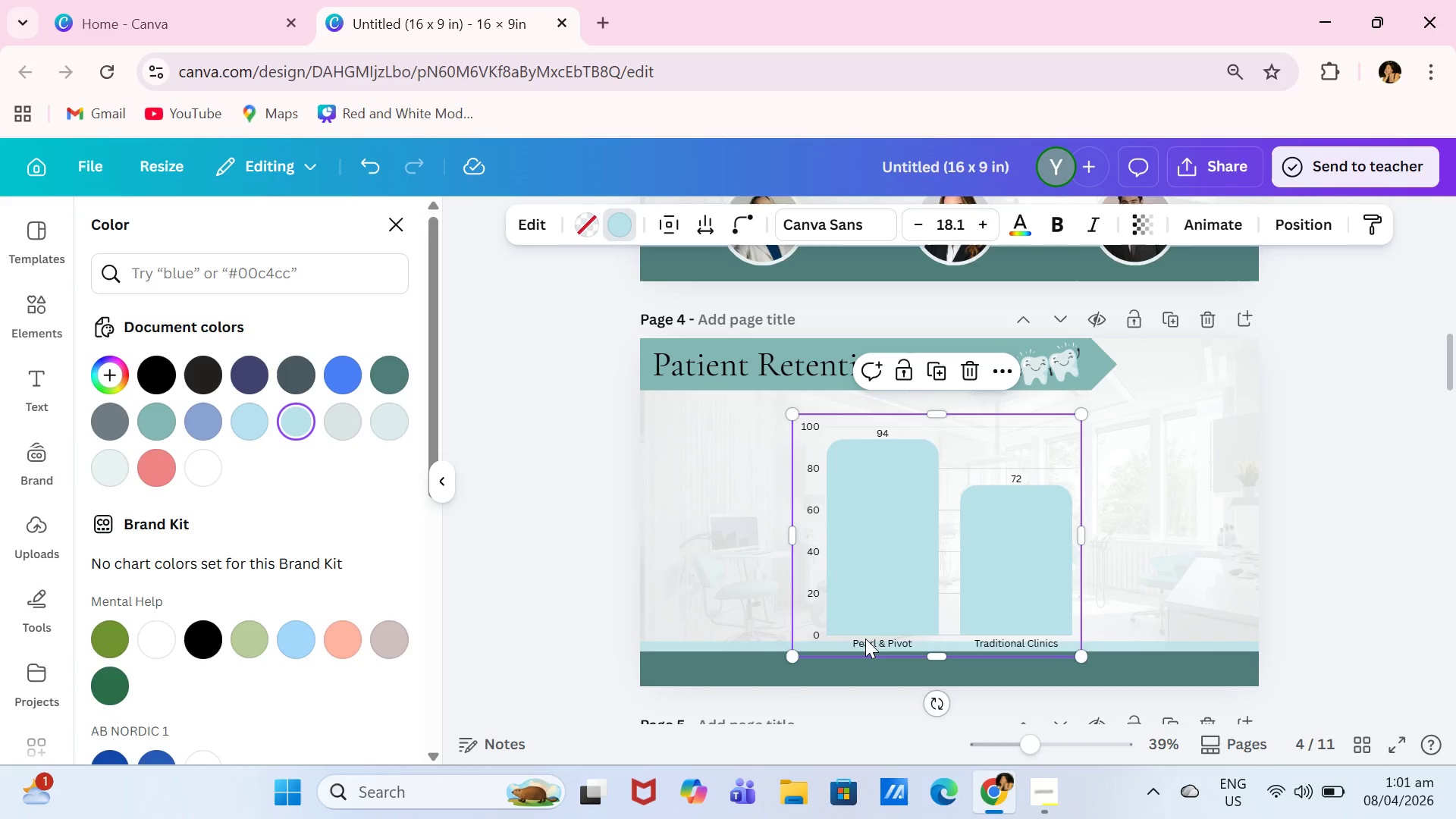 
triple_click([865, 639])
 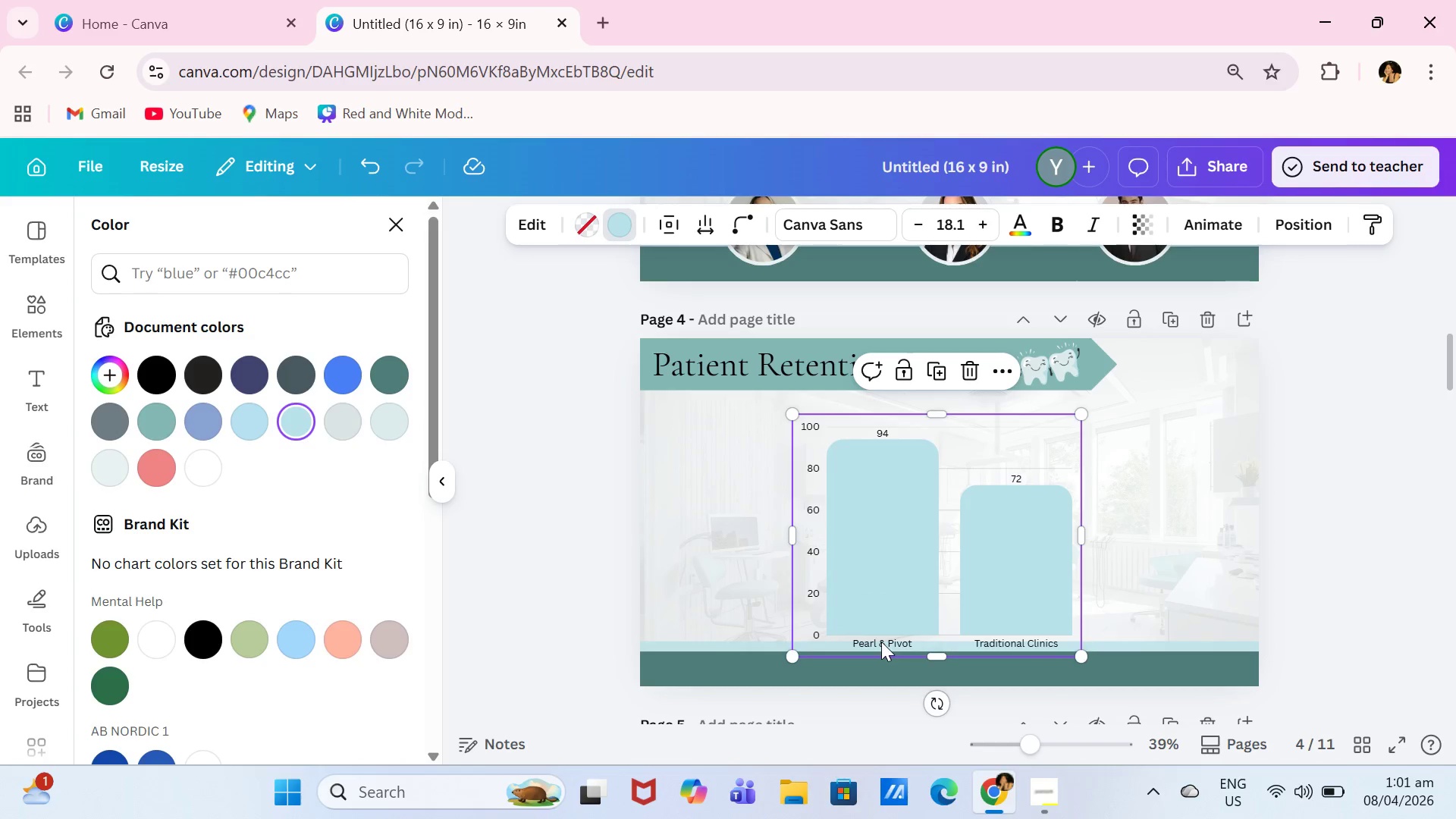 
key(Control+A)
 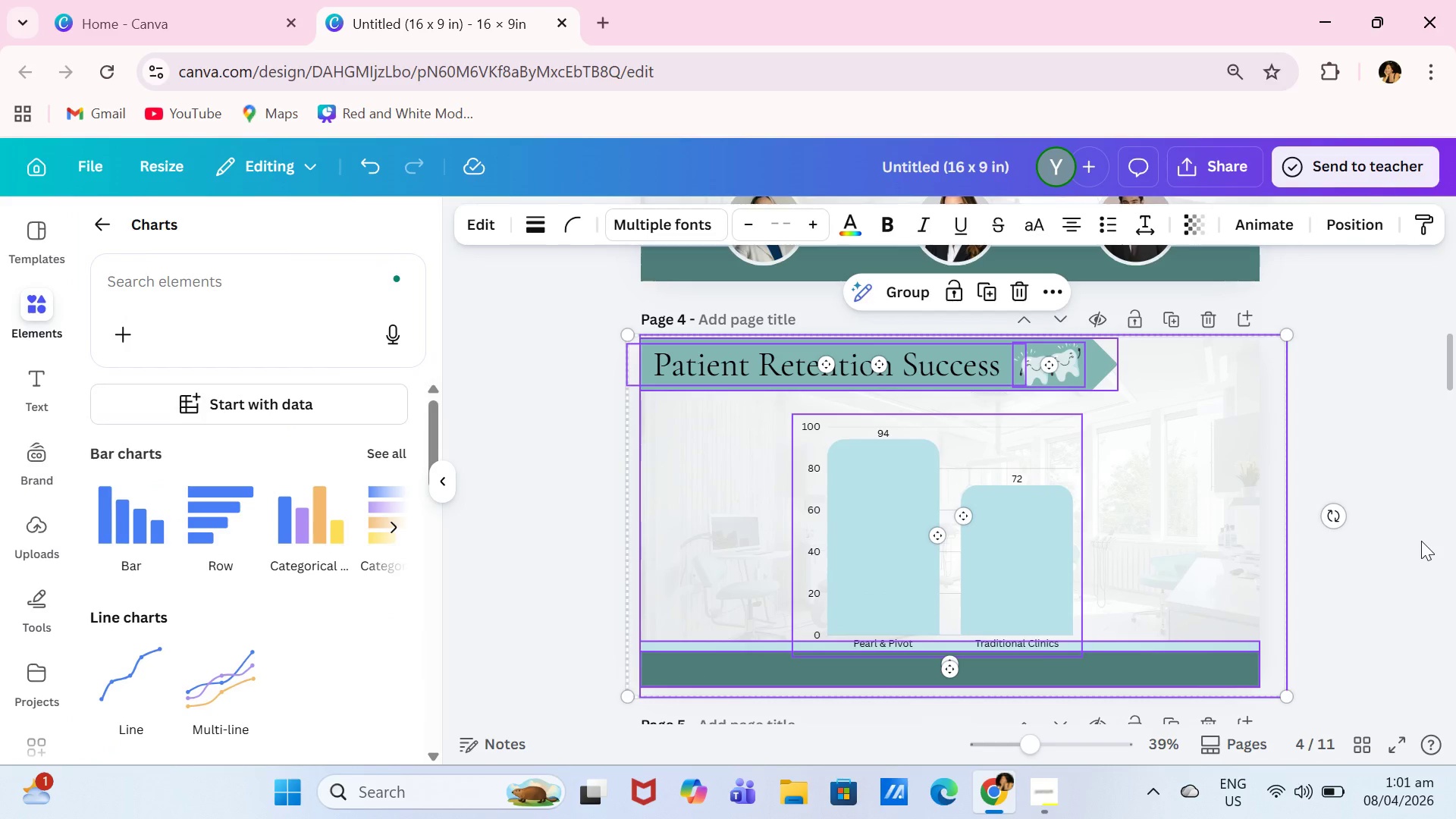 
left_click([1428, 543])
 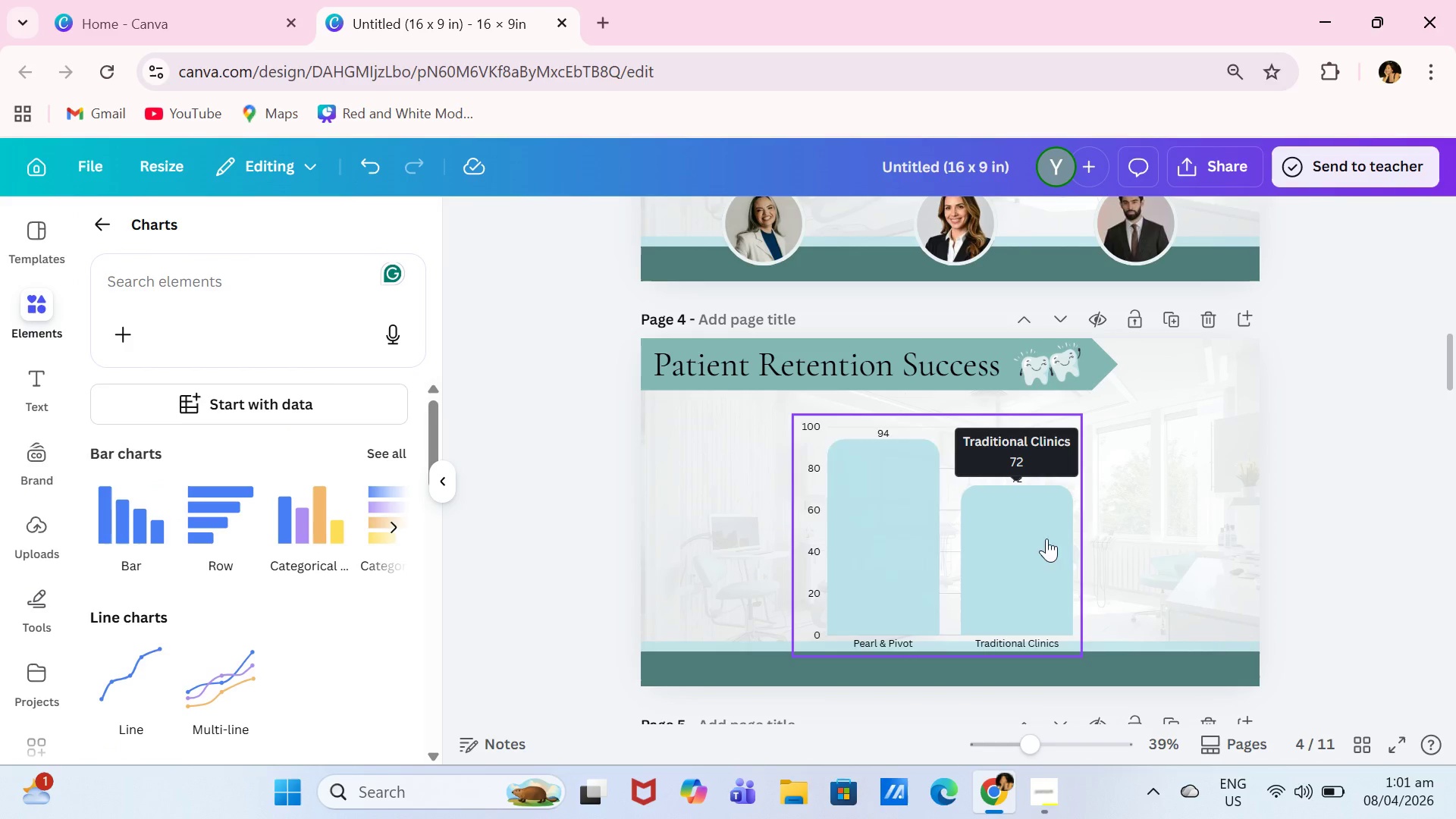 
left_click_drag(start_coordinate=[1043, 556], to_coordinate=[1046, 525])
 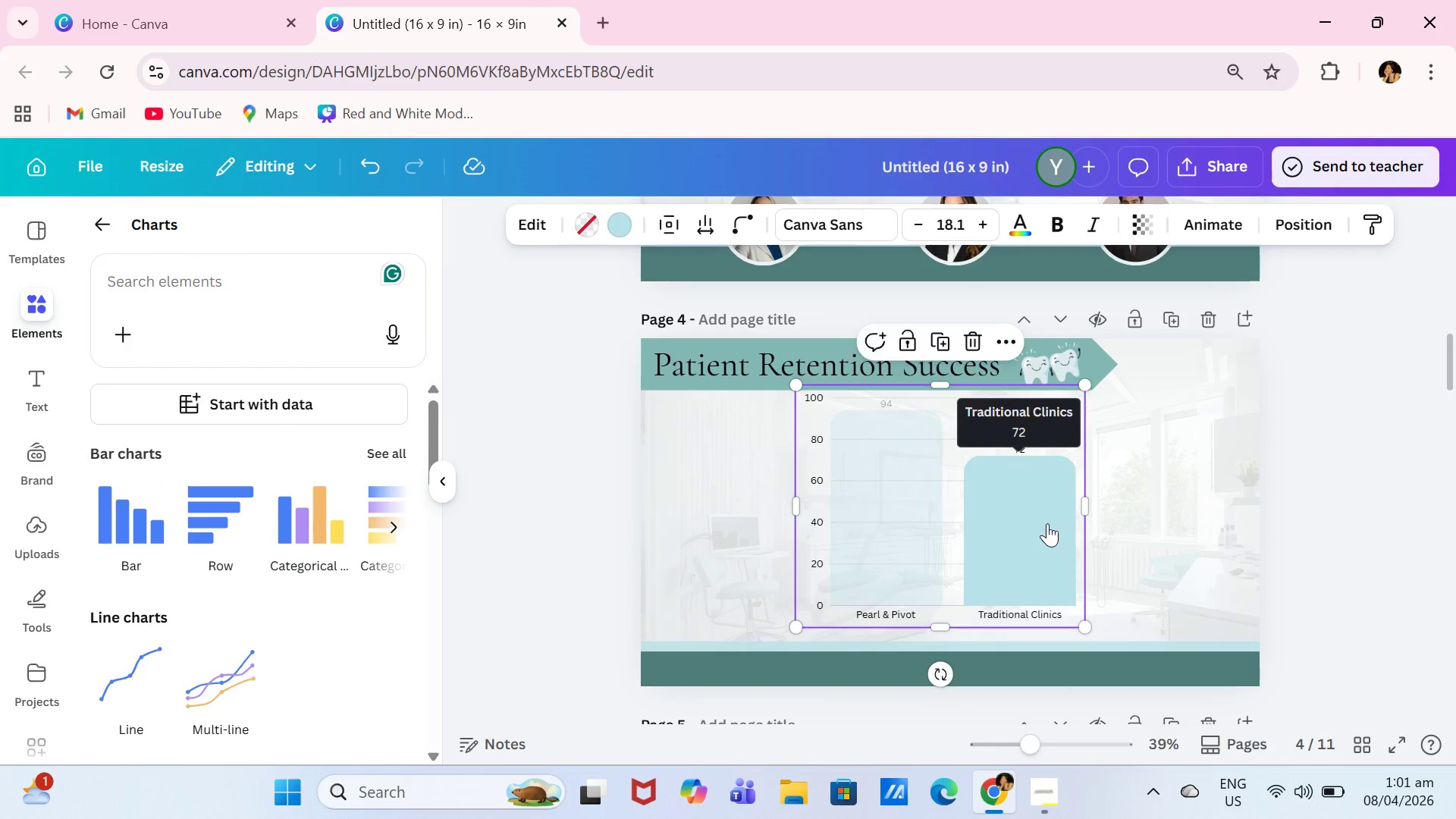 
left_click_drag(start_coordinate=[1047, 524], to_coordinate=[1037, 538])
 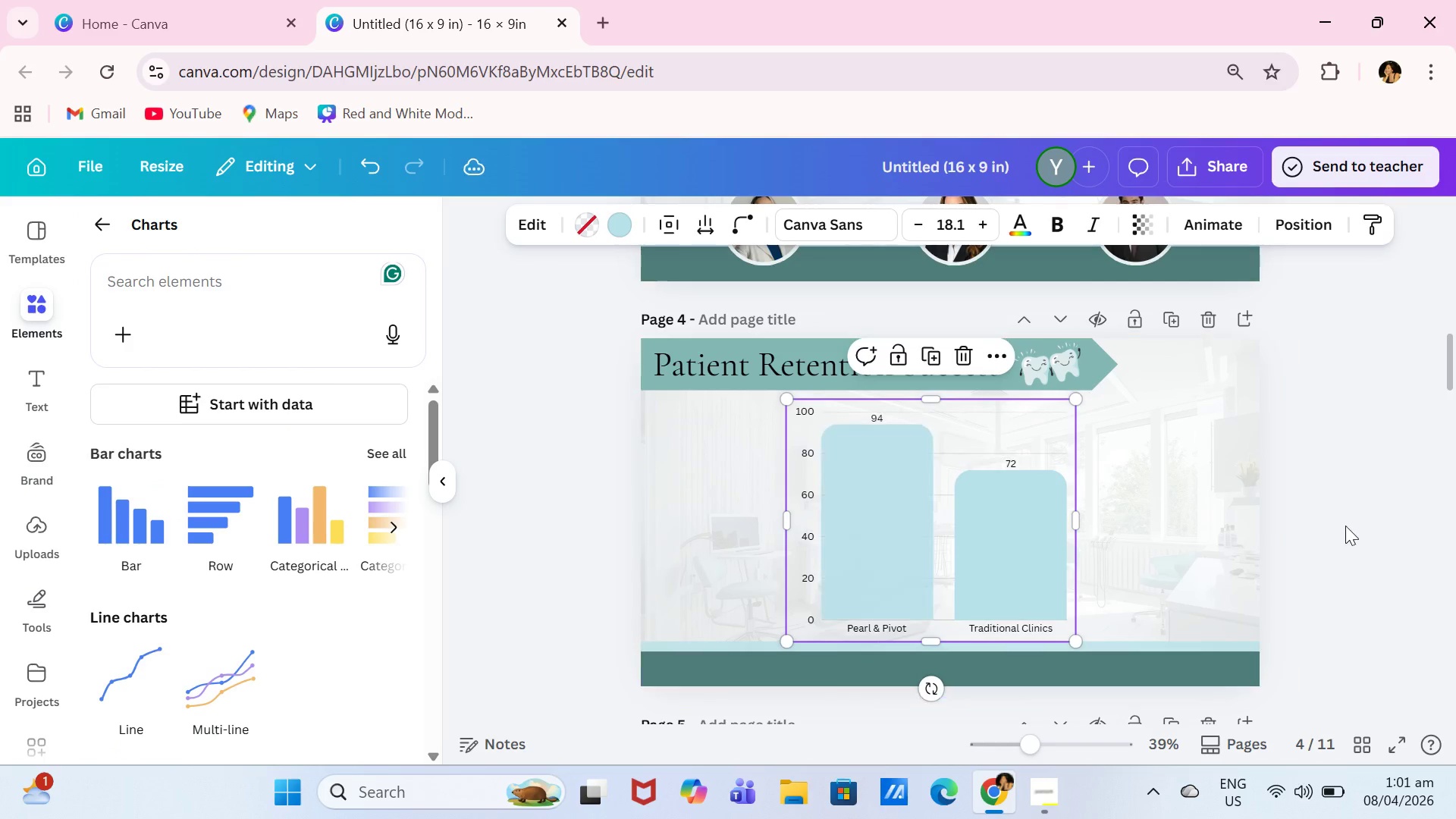 
left_click([1345, 526])
 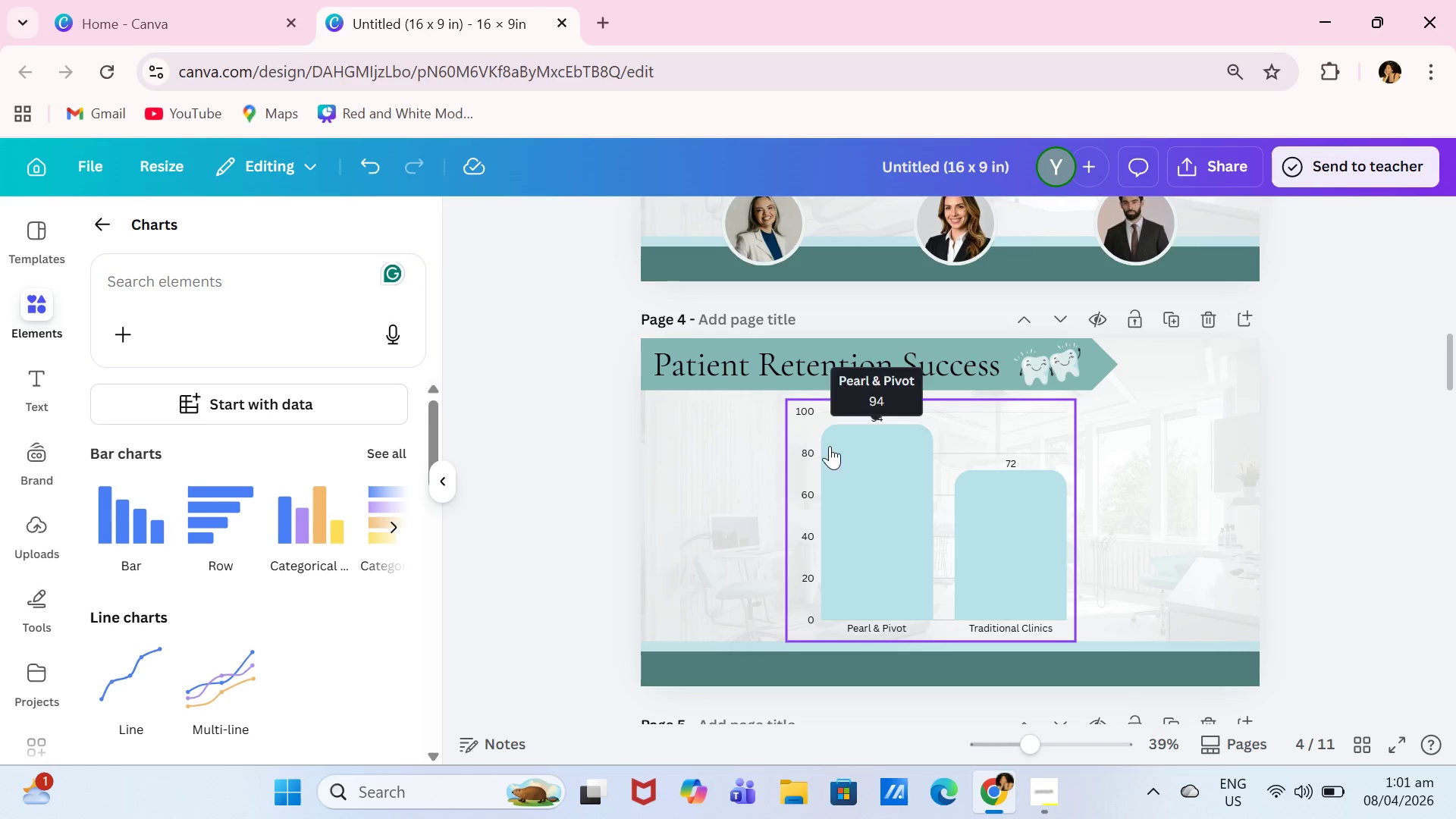 
left_click([890, 413])
 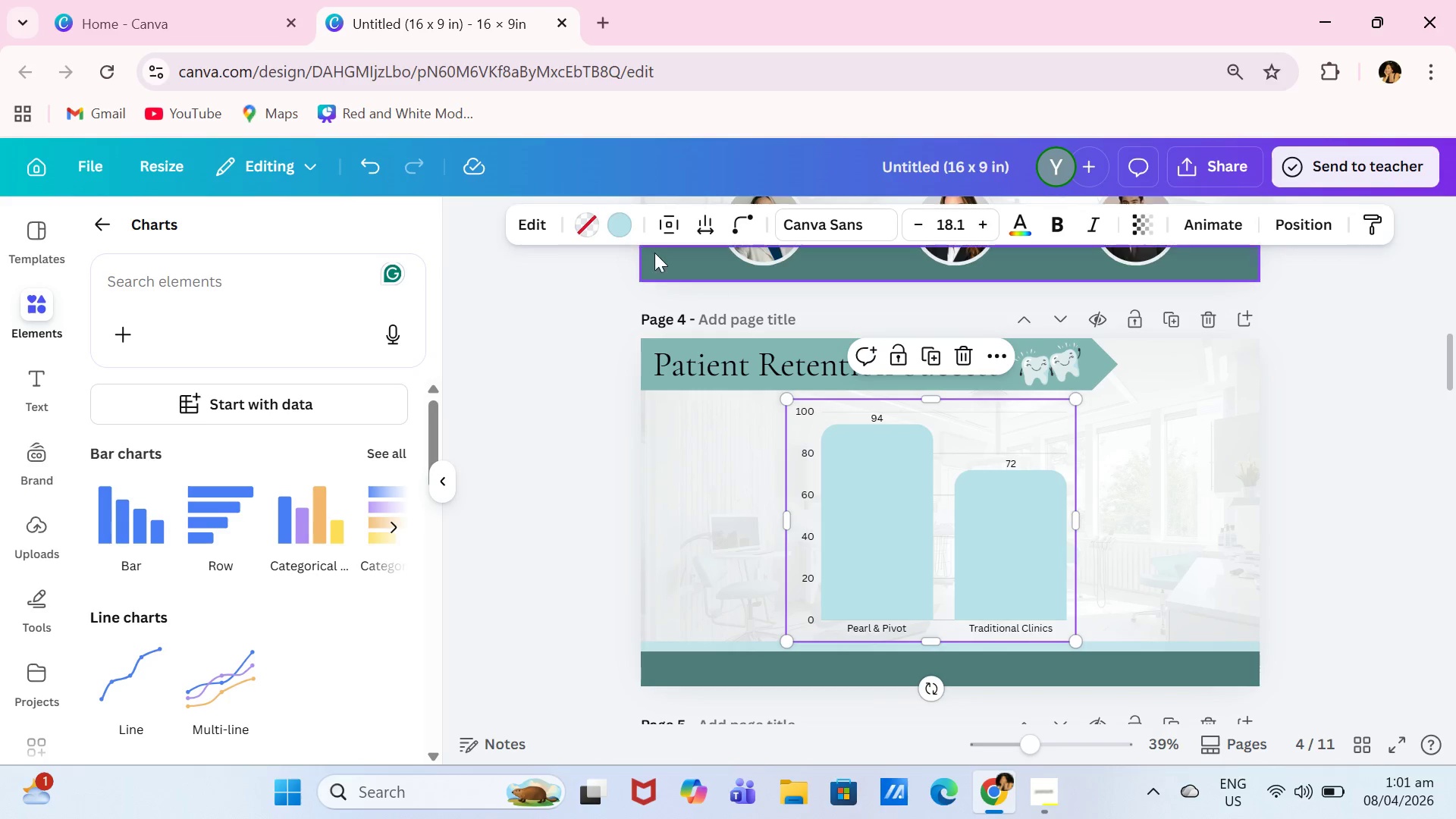 
left_click([538, 221])
 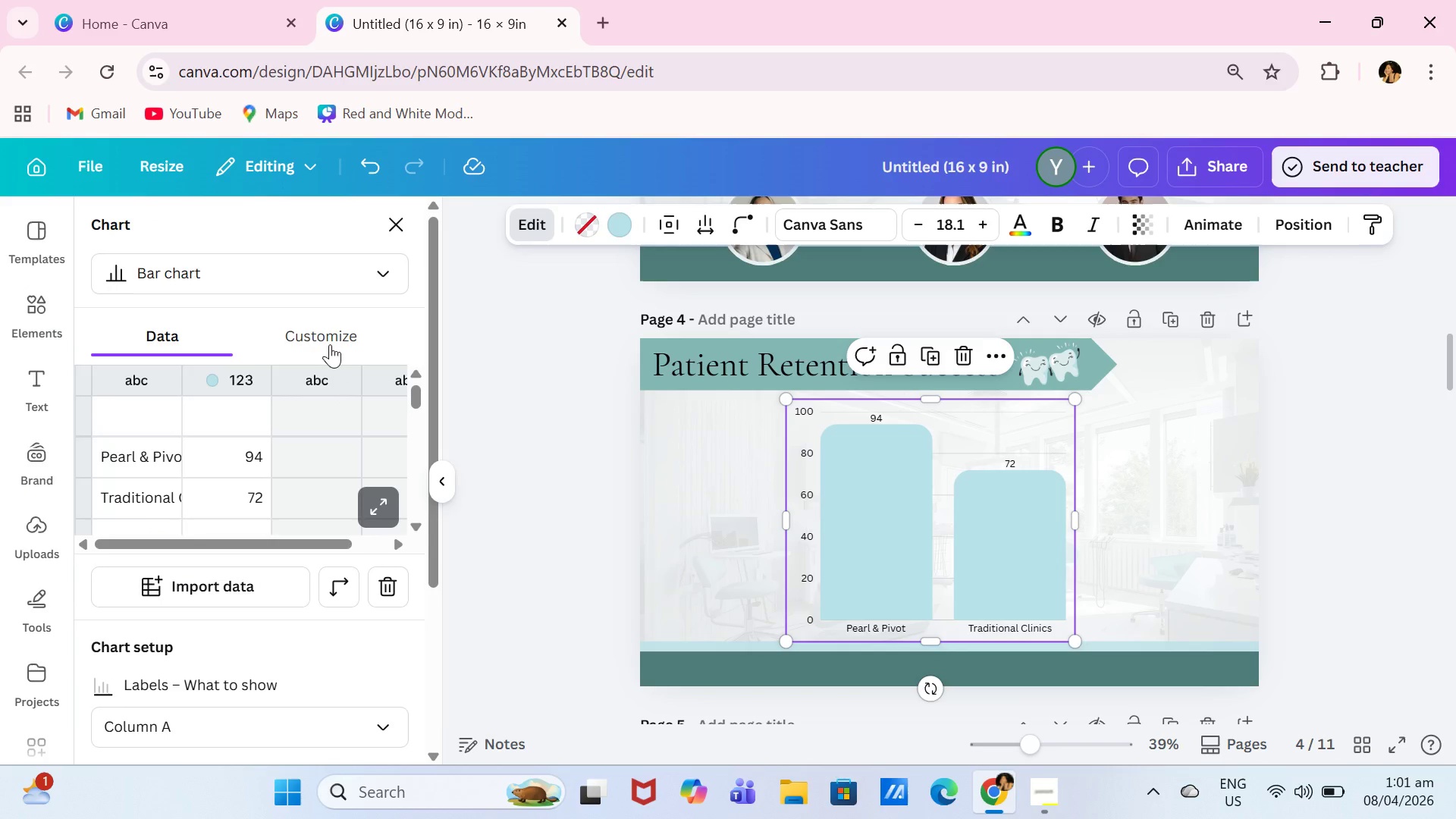 
left_click([335, 337])
 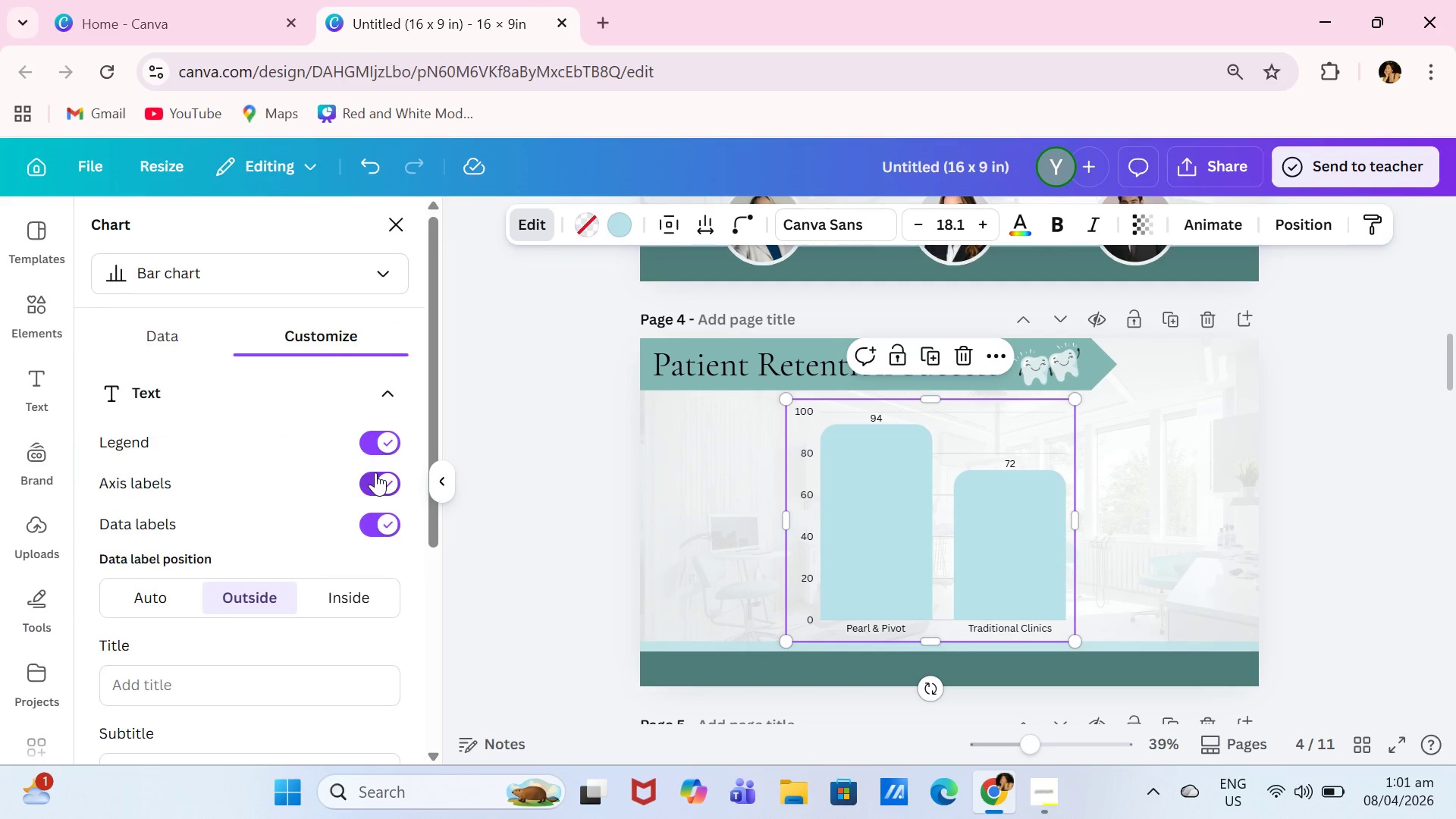 
left_click([376, 473])
 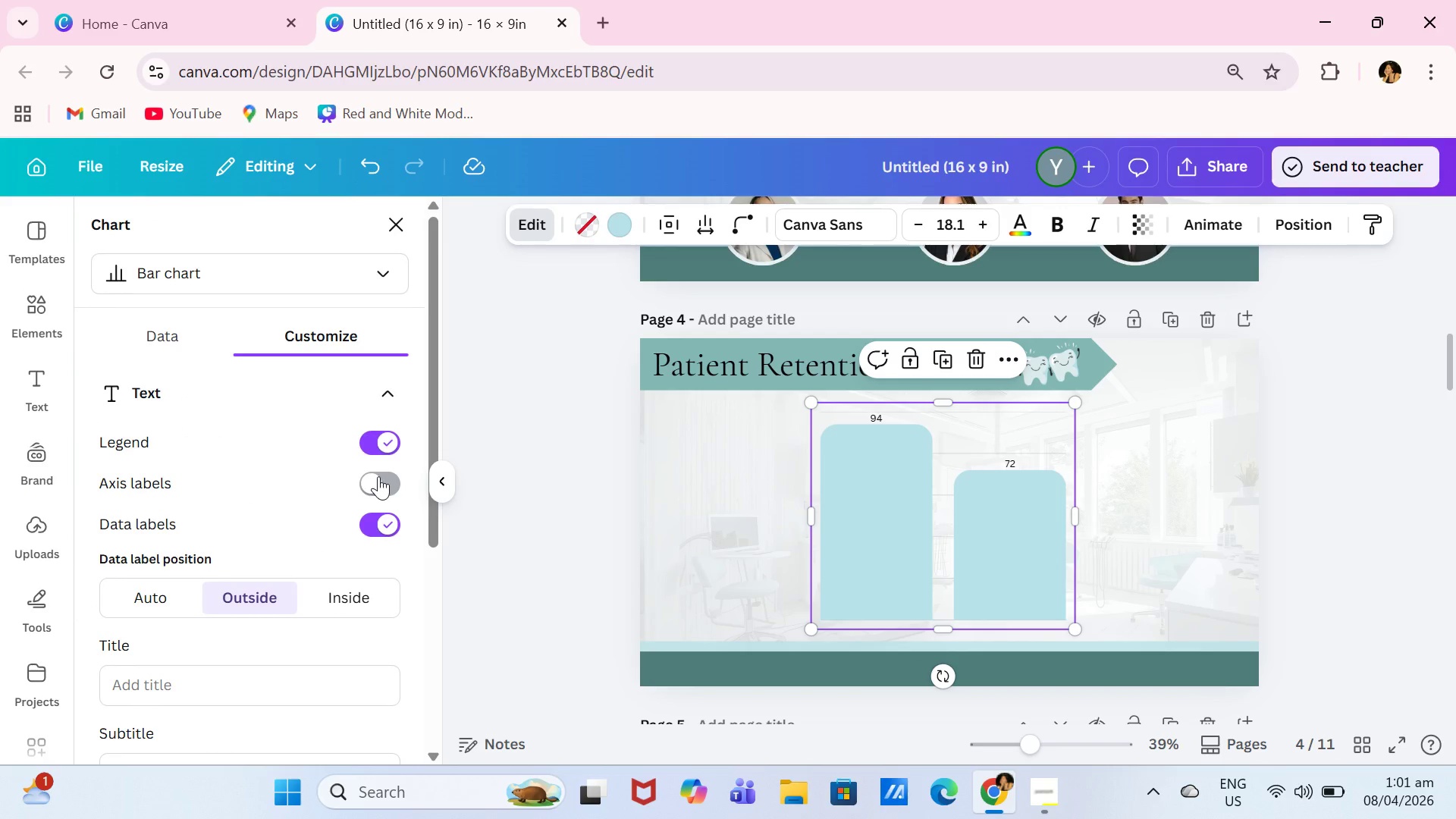 
left_click([383, 477])
 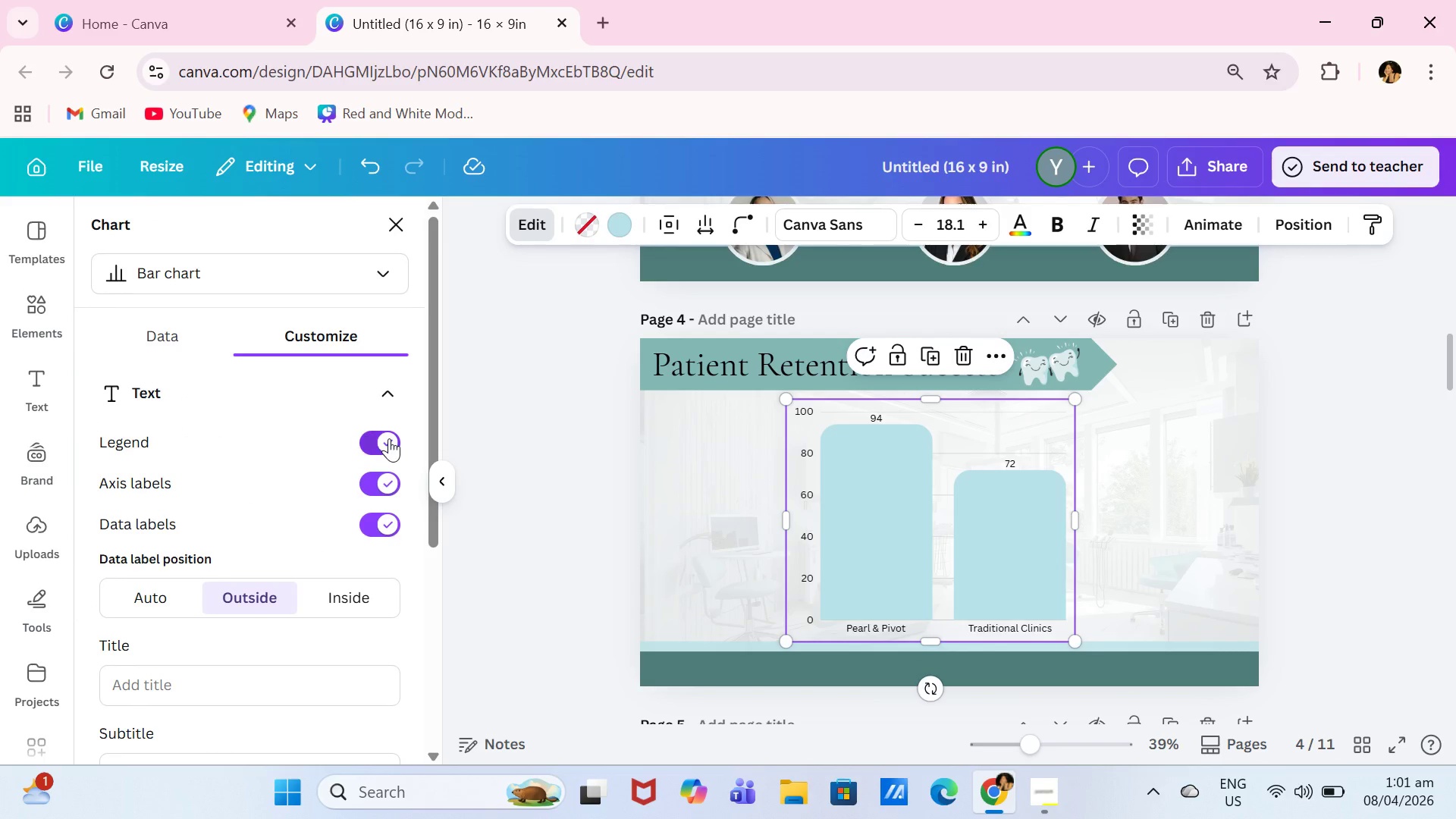 
left_click([389, 438])
 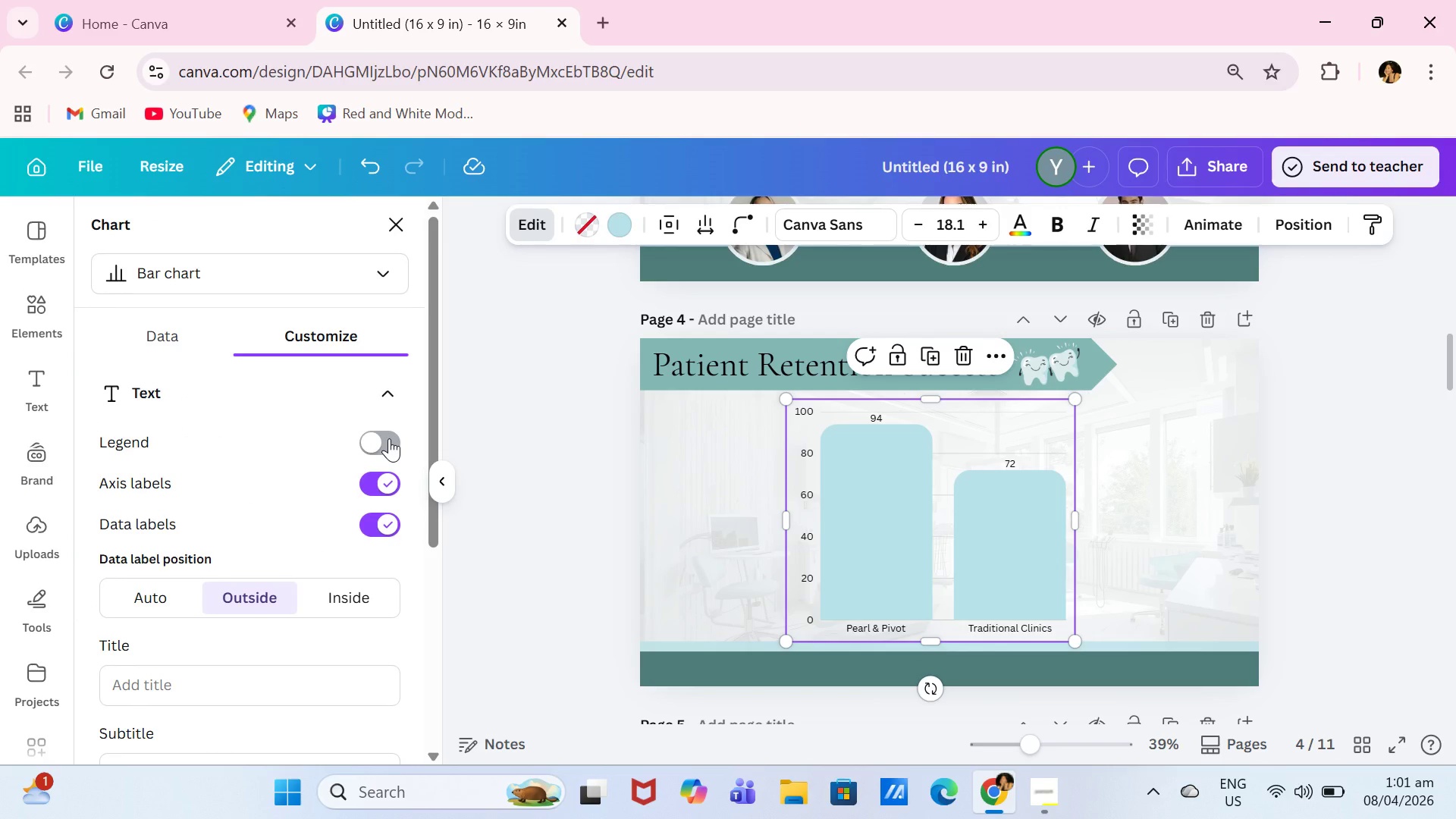 
left_click([389, 438])
 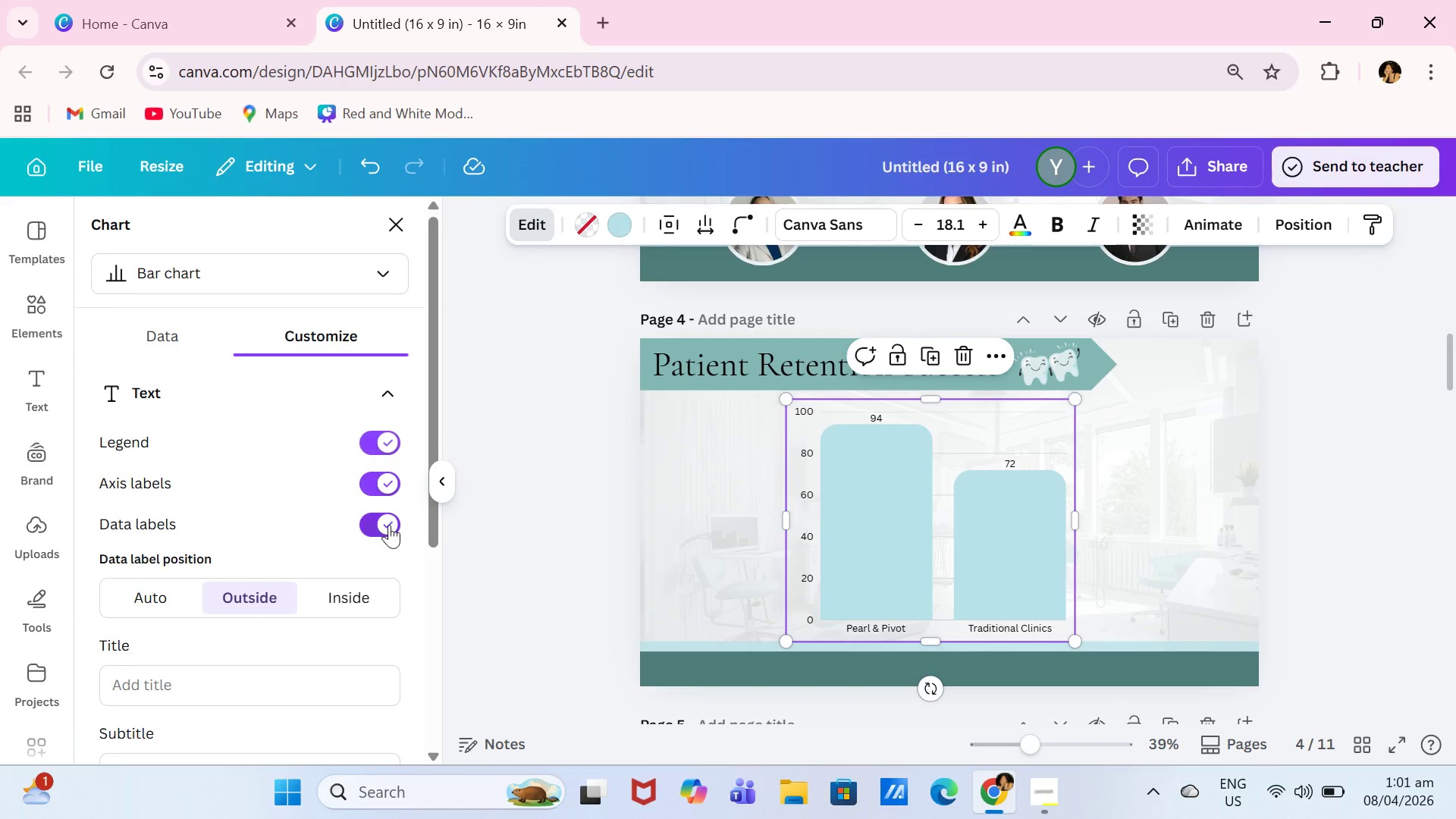 
left_click([389, 525])
 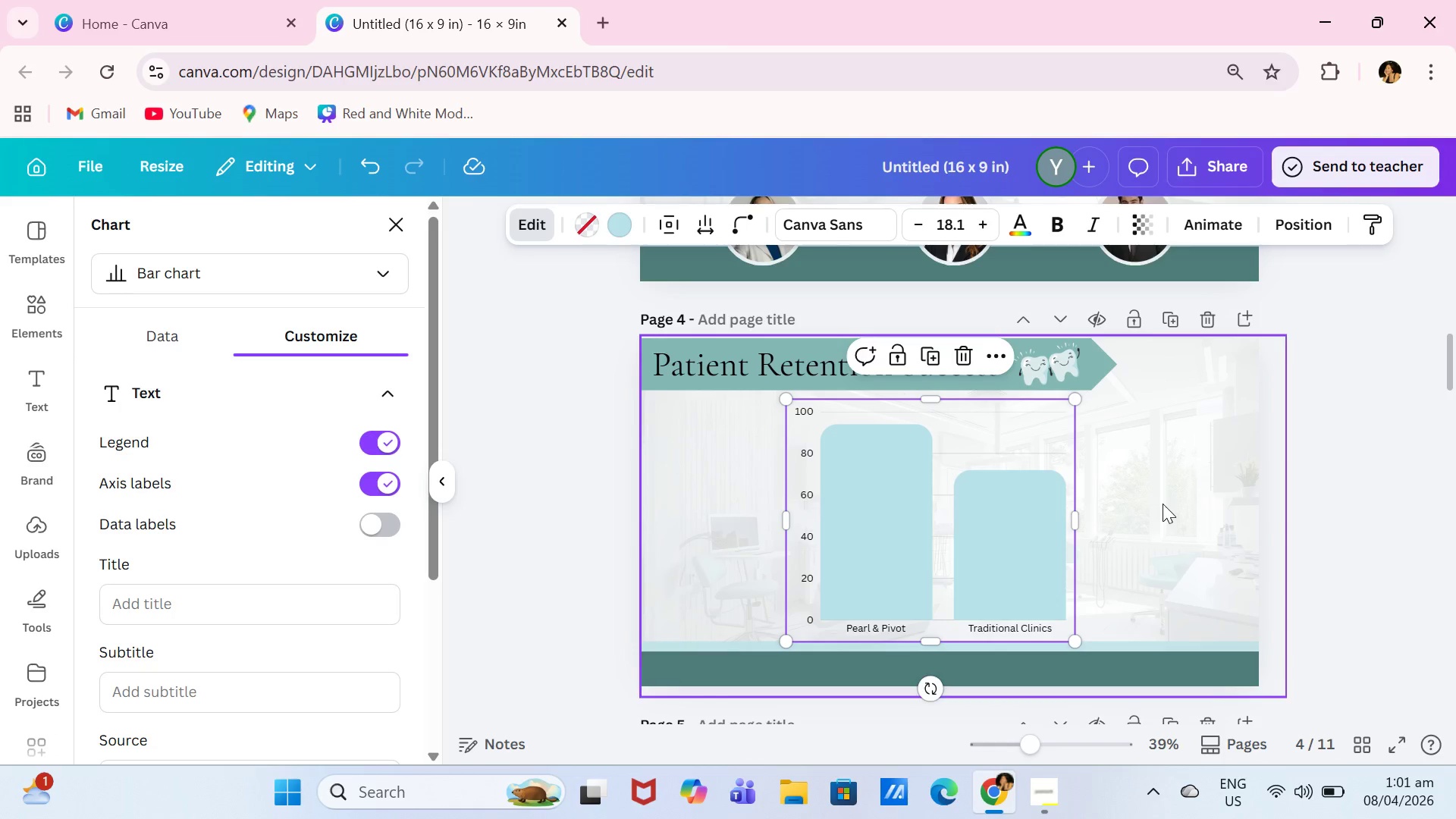 
left_click([1269, 500])
 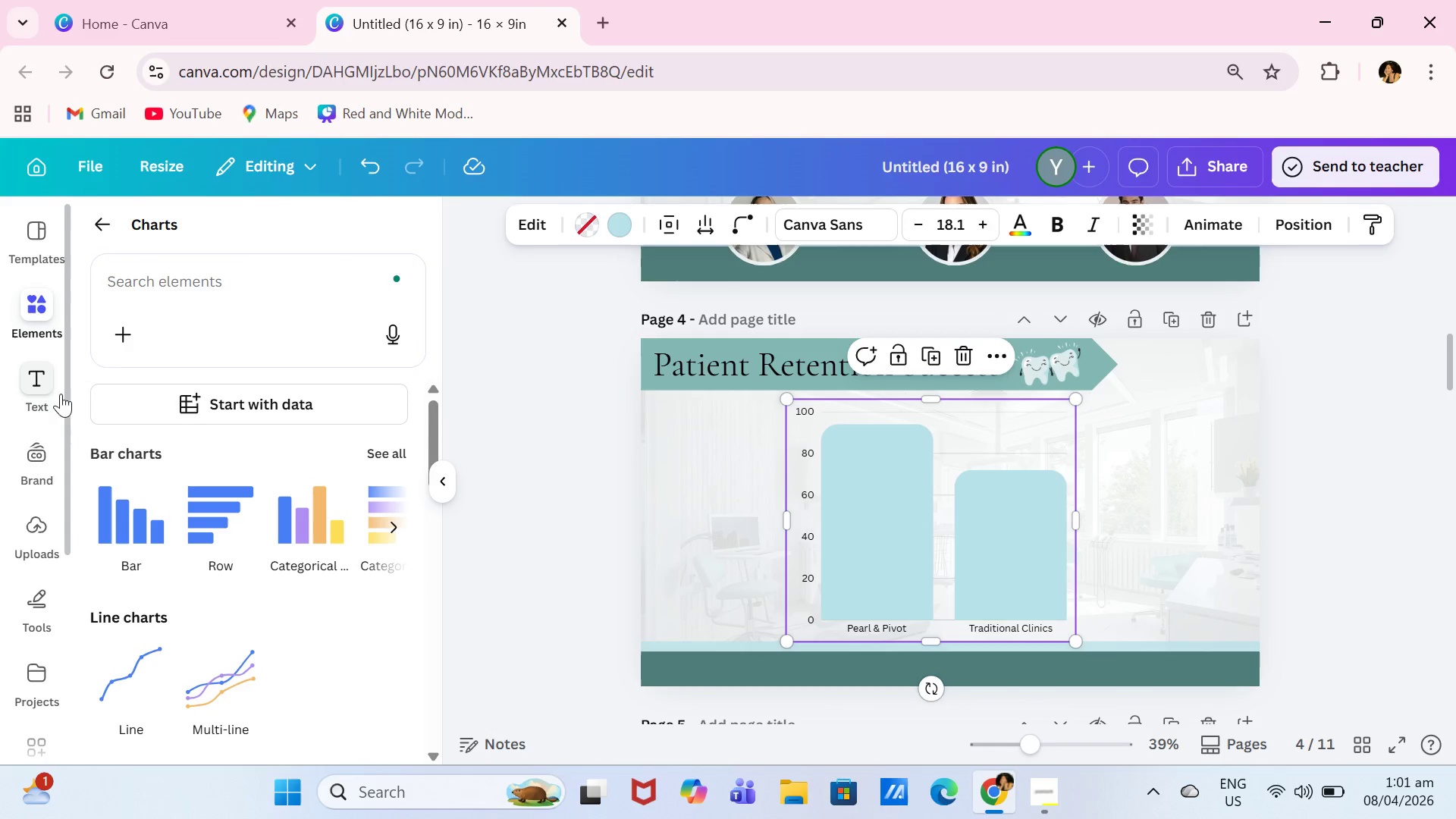 
scroll: coordinate [1244, 610], scroll_direction: up, amount: 6.0
 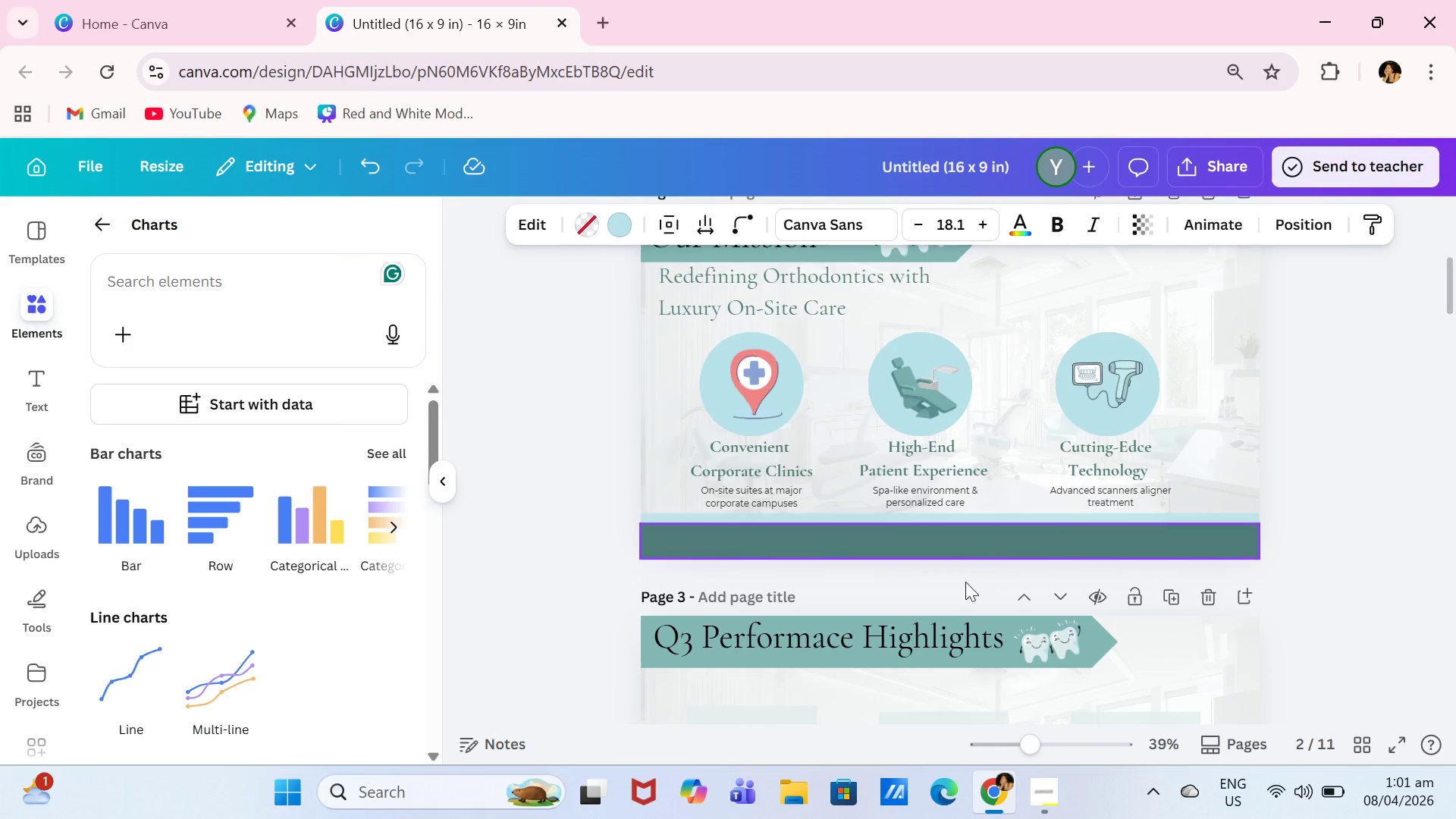 
scroll: coordinate [983, 595], scroll_direction: down, amount: 2.0
 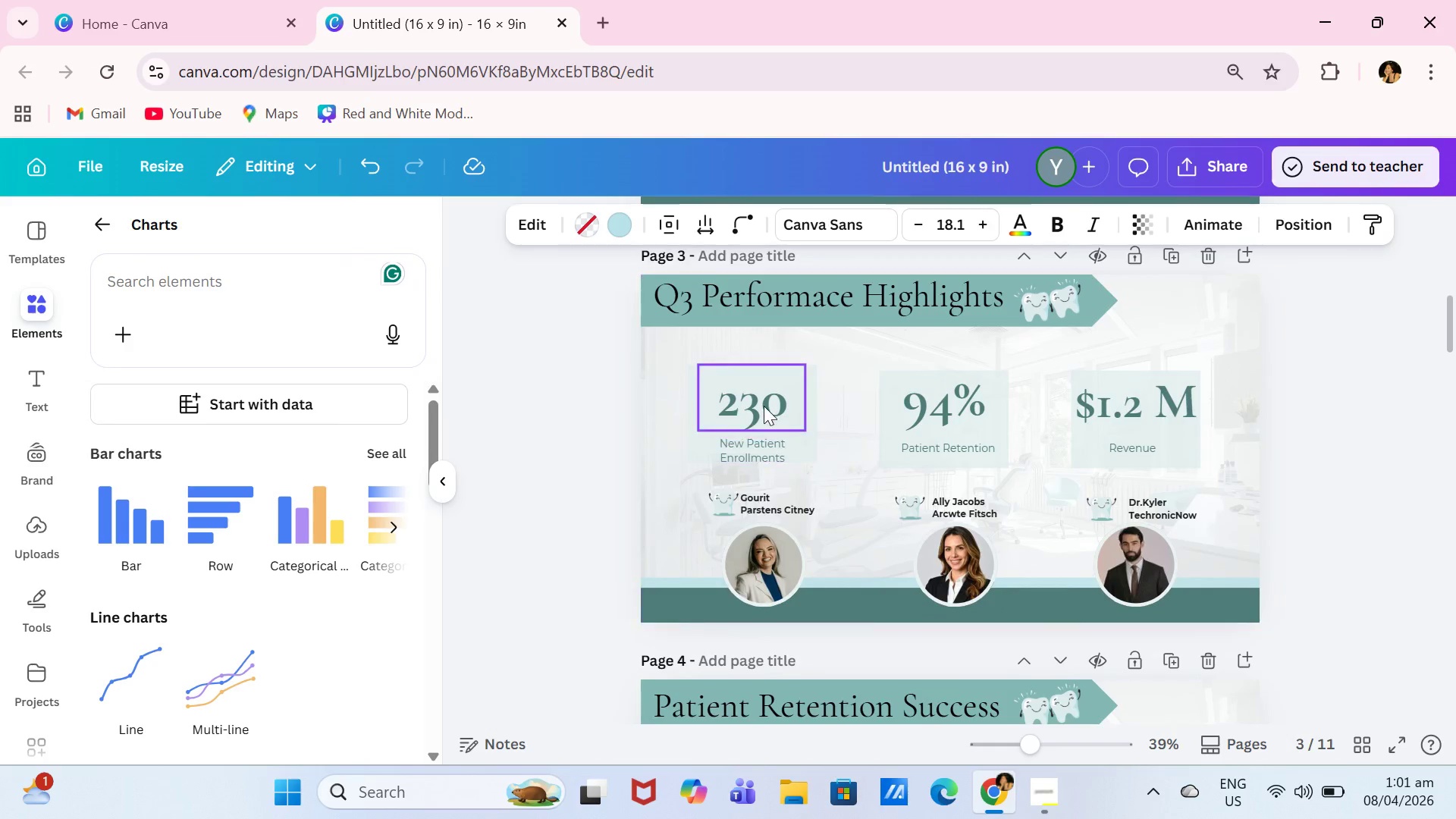 
left_click([763, 405])
 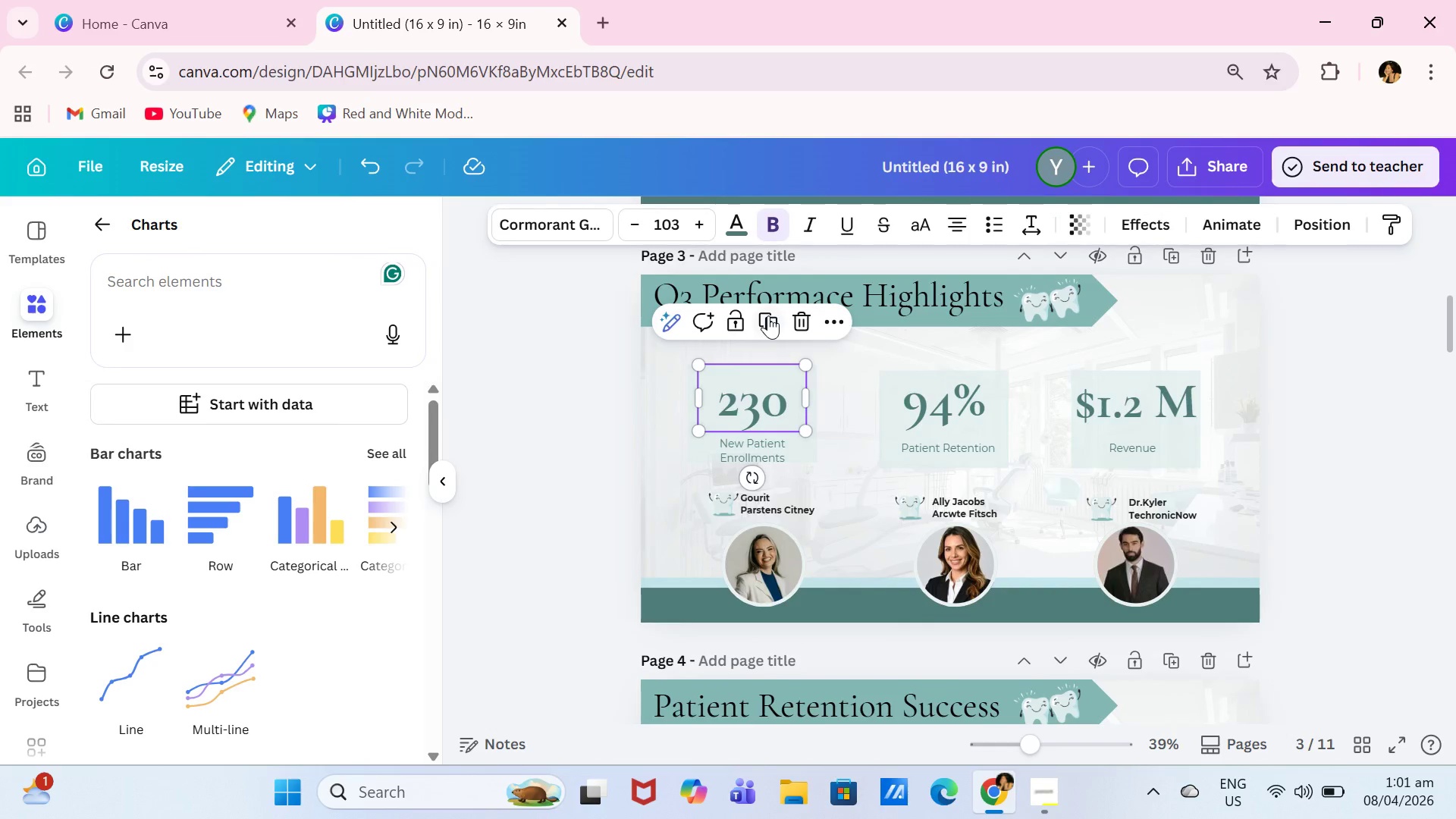 
left_click([768, 314])
 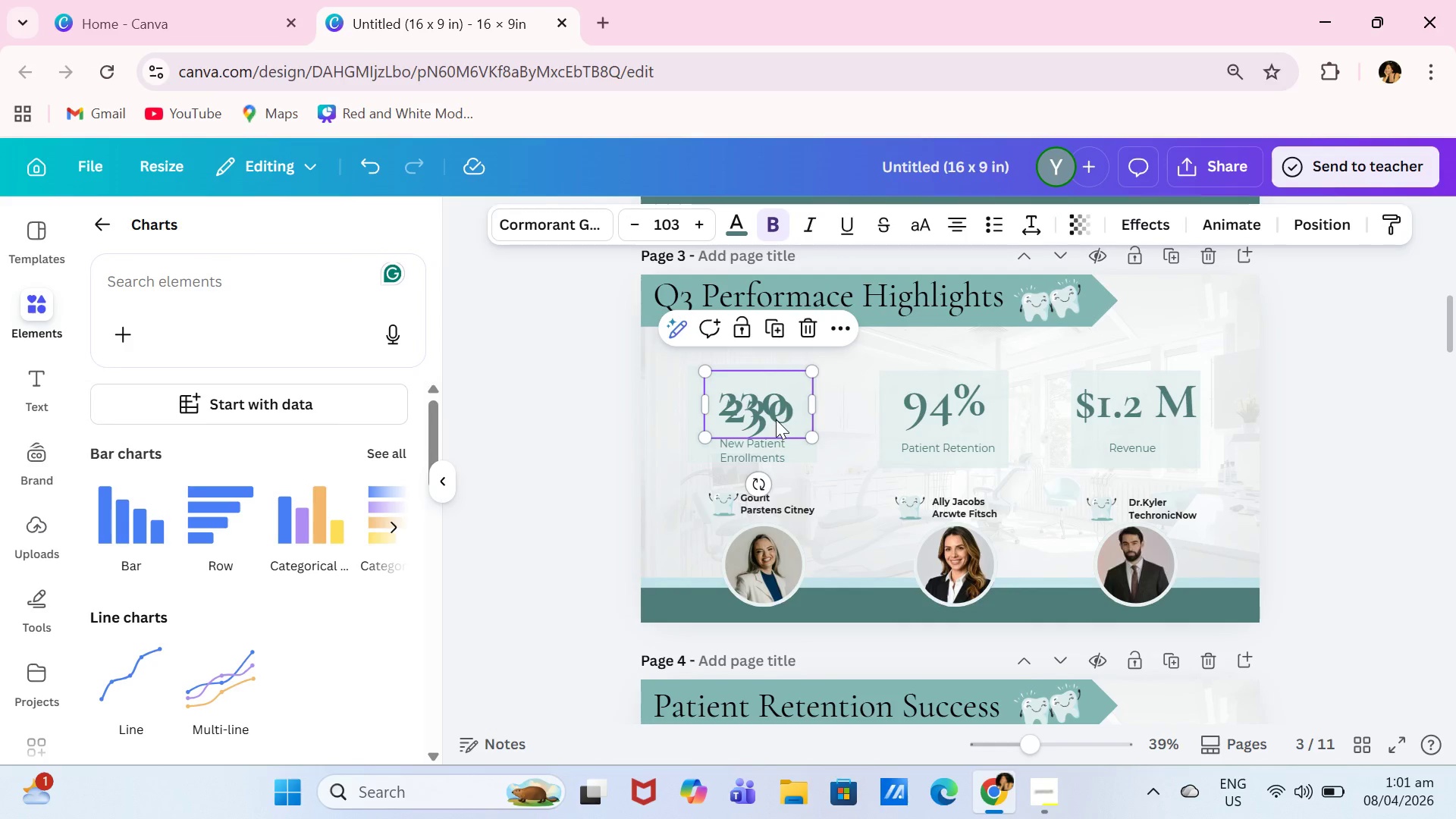 
left_click_drag(start_coordinate=[776, 419], to_coordinate=[940, 730])
 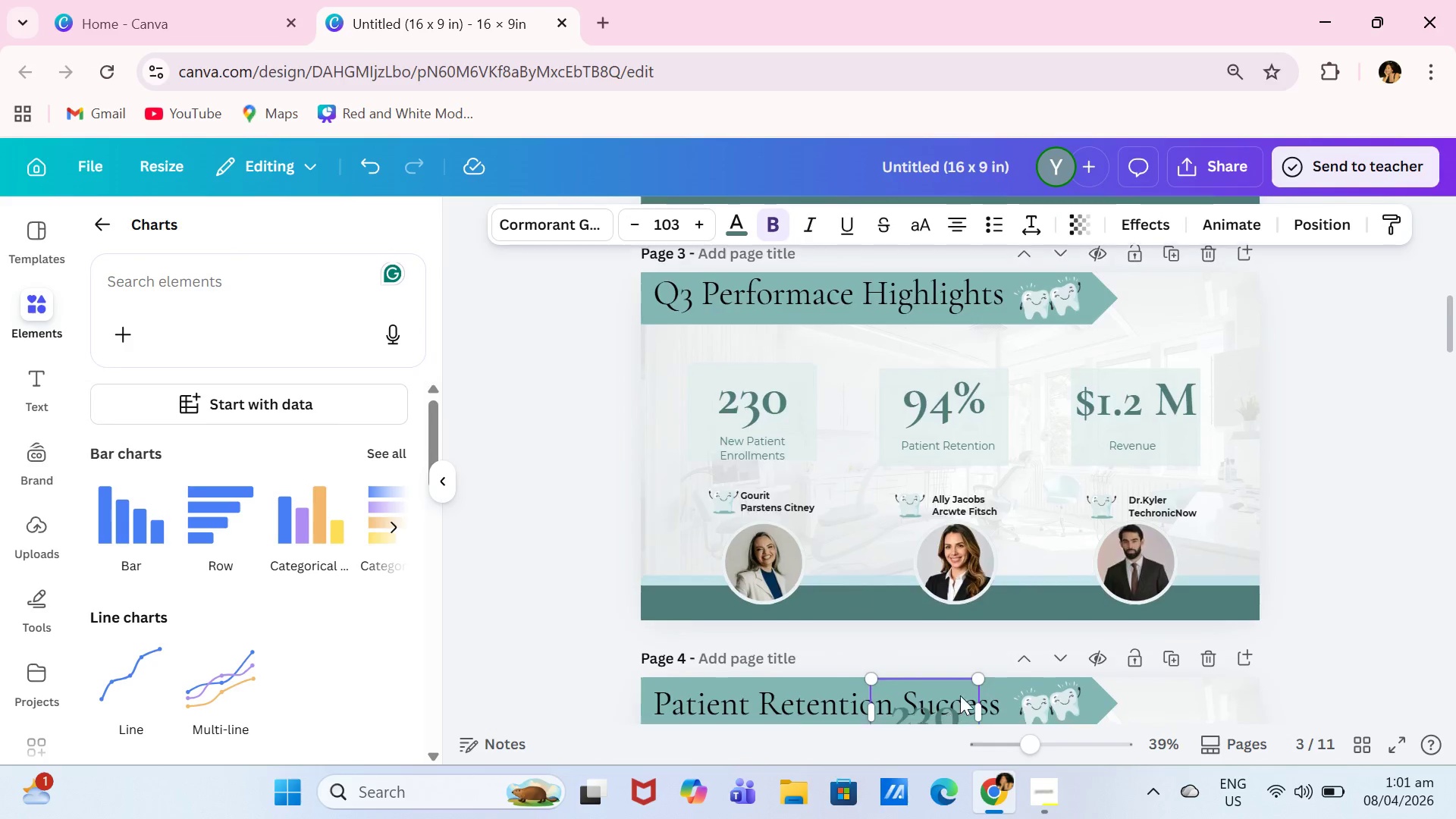 
scroll: coordinate [971, 671], scroll_direction: down, amount: 3.0
 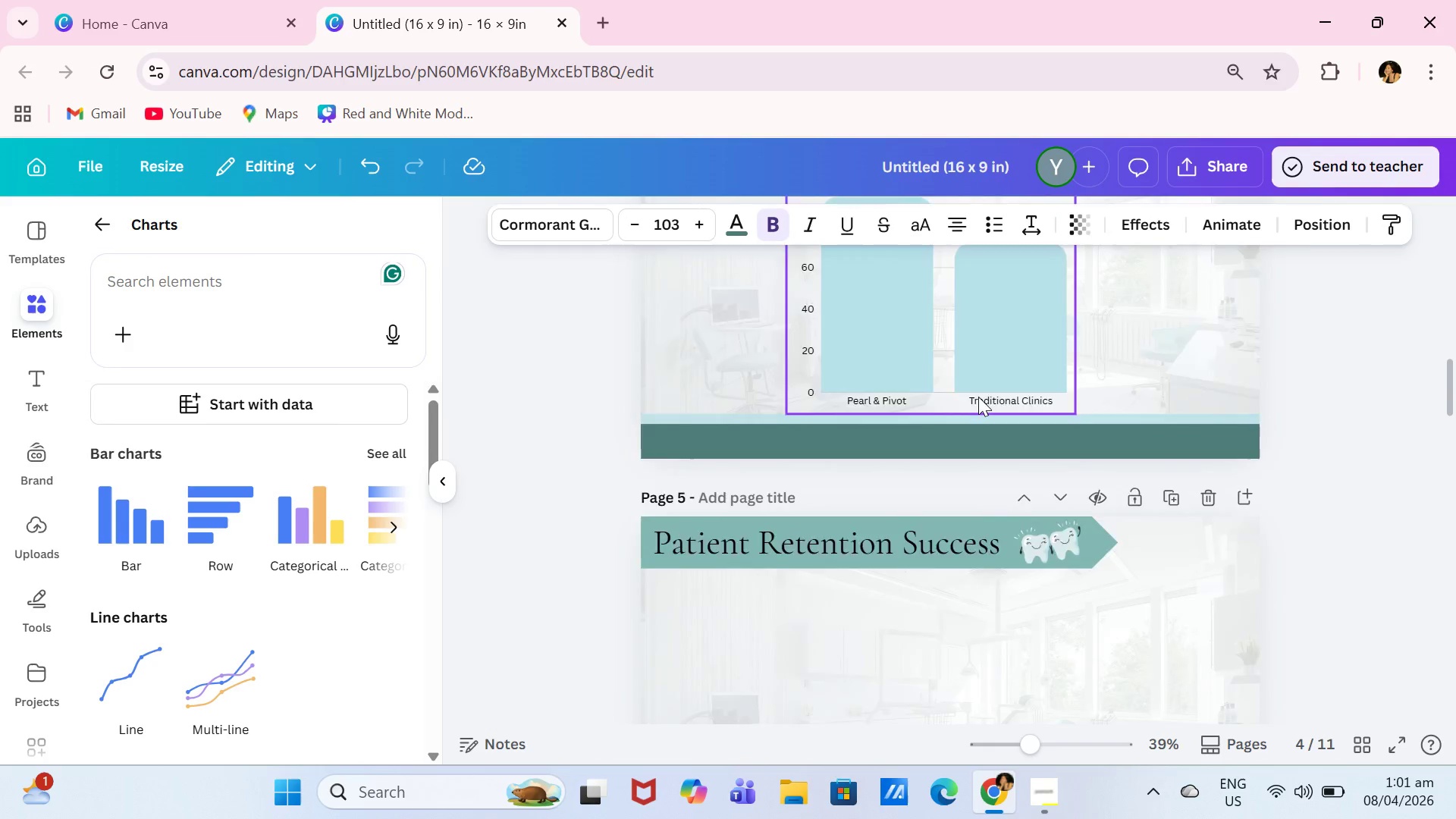 
scroll: coordinate [978, 397], scroll_direction: up, amount: 1.0
 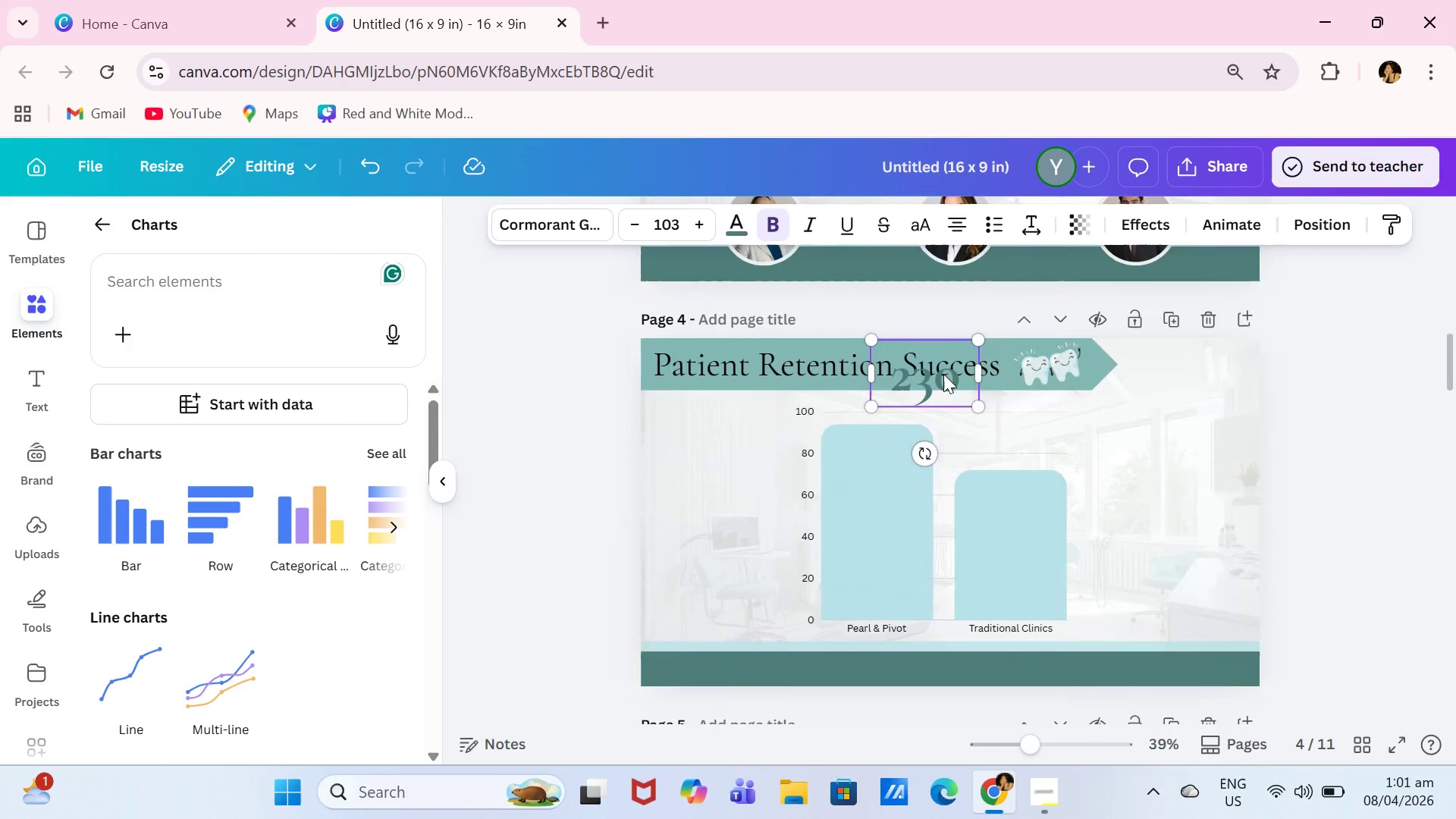 
left_click_drag(start_coordinate=[944, 370], to_coordinate=[899, 466])
 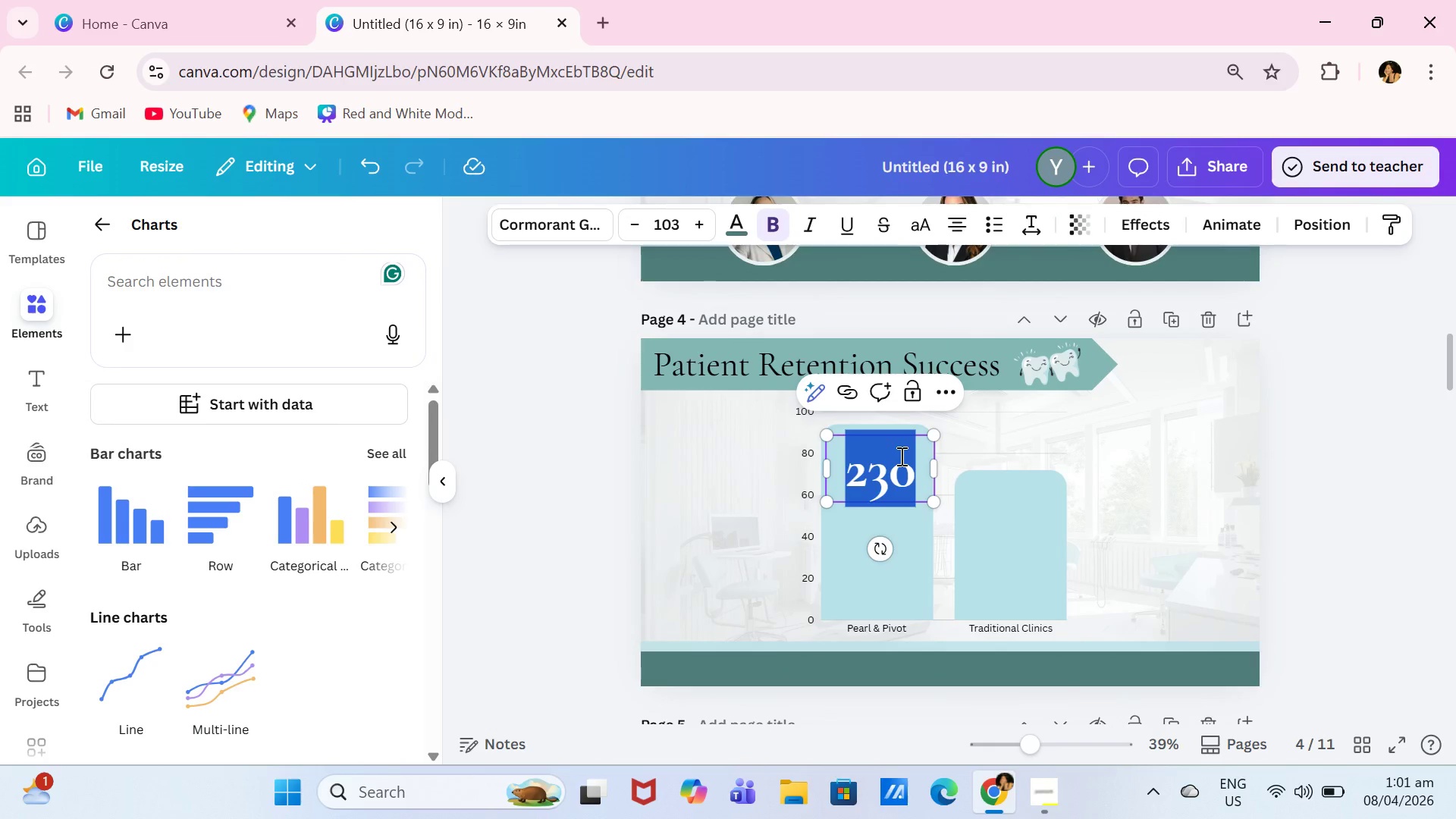 
type(94%)
 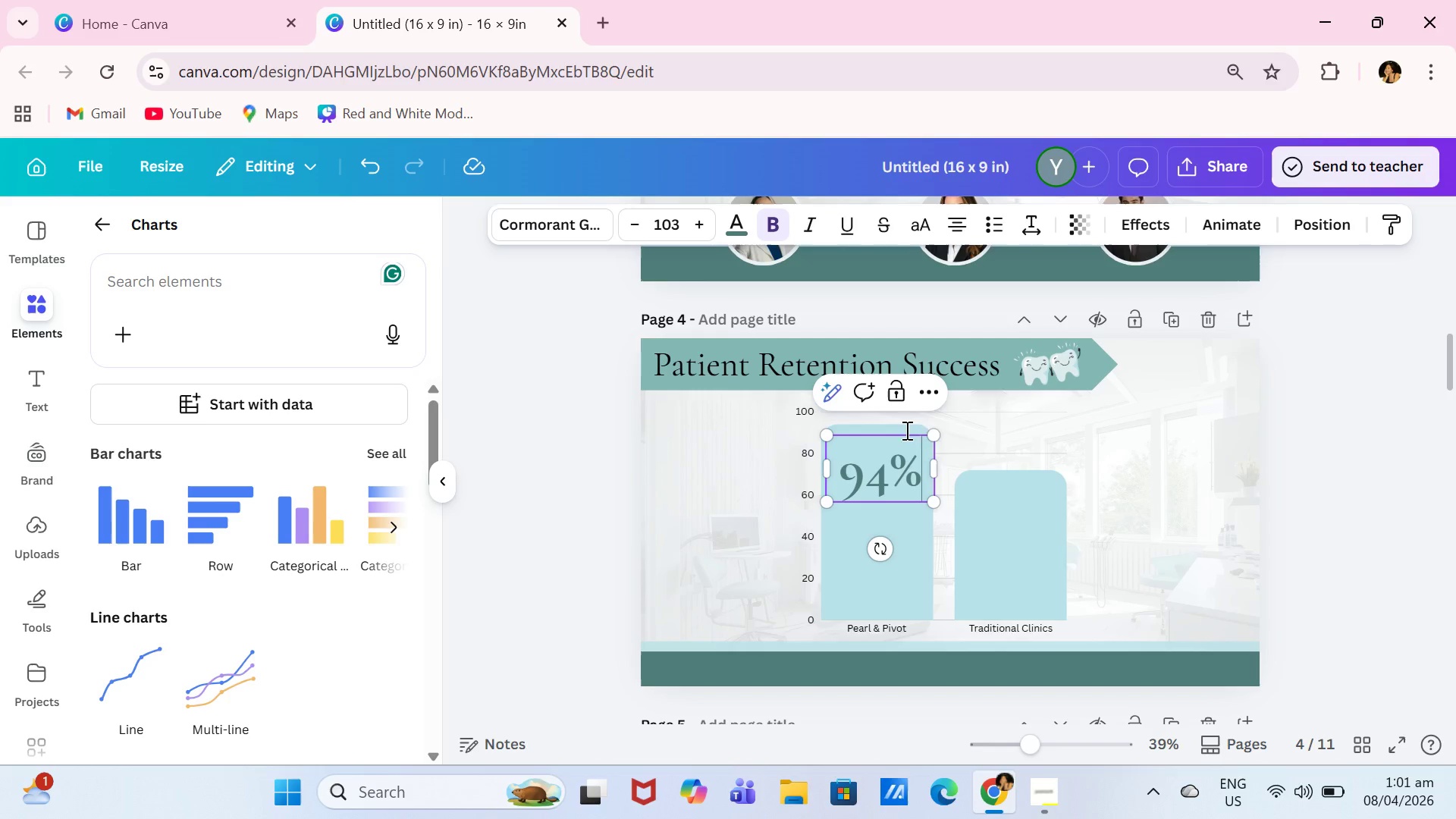 
left_click([925, 451])
 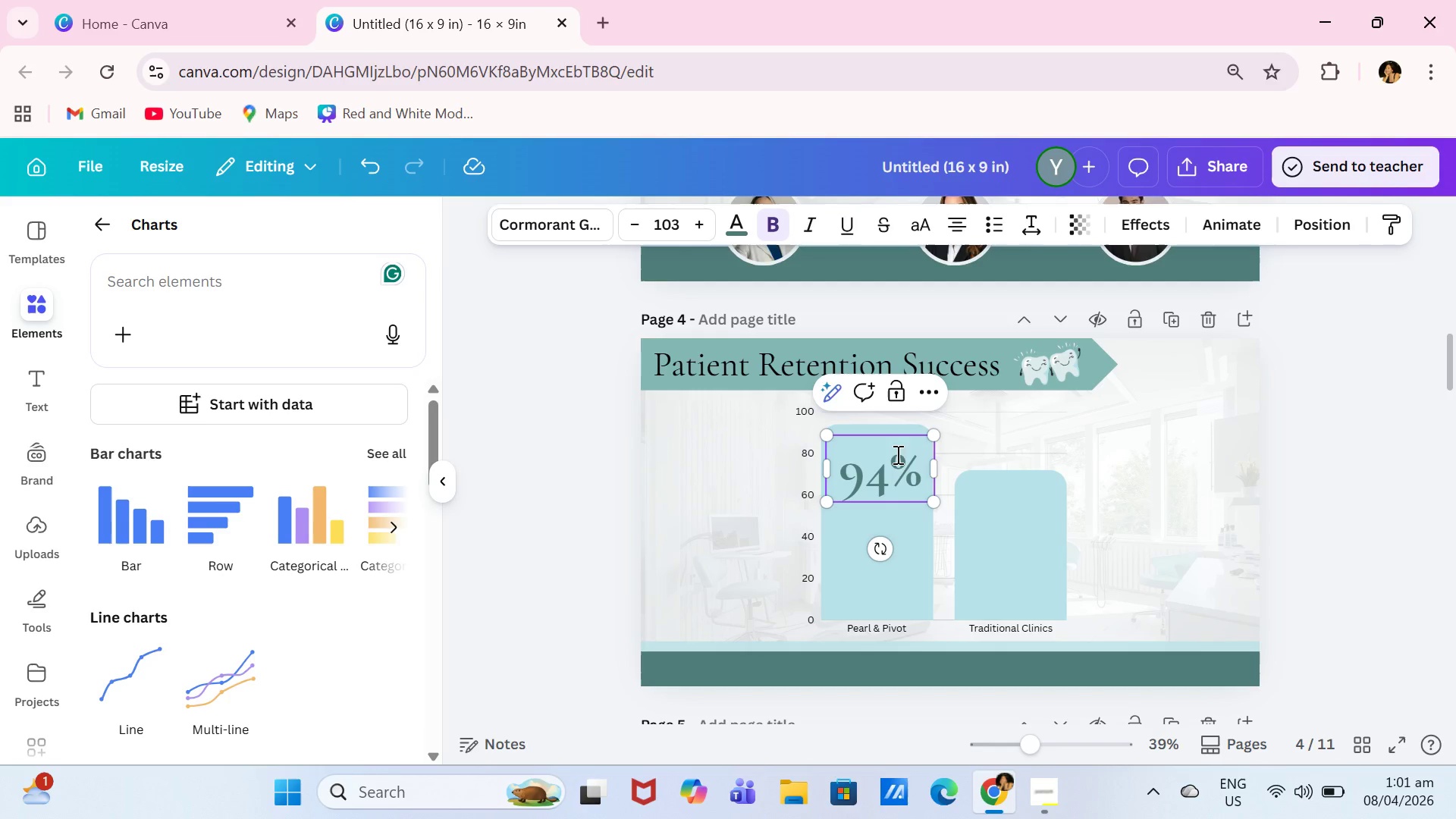 
key(Control+A)
 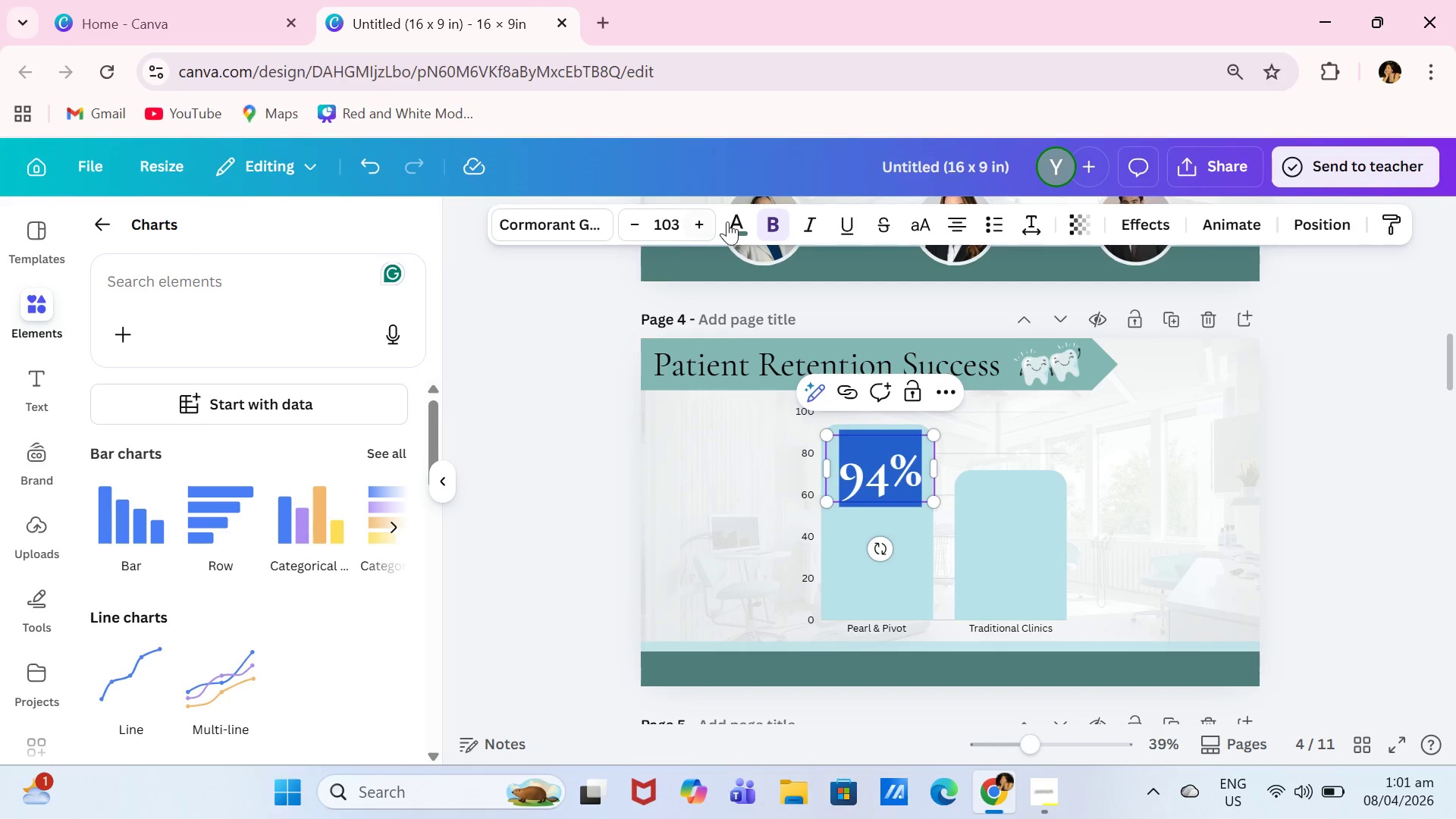 
left_click([730, 221])
 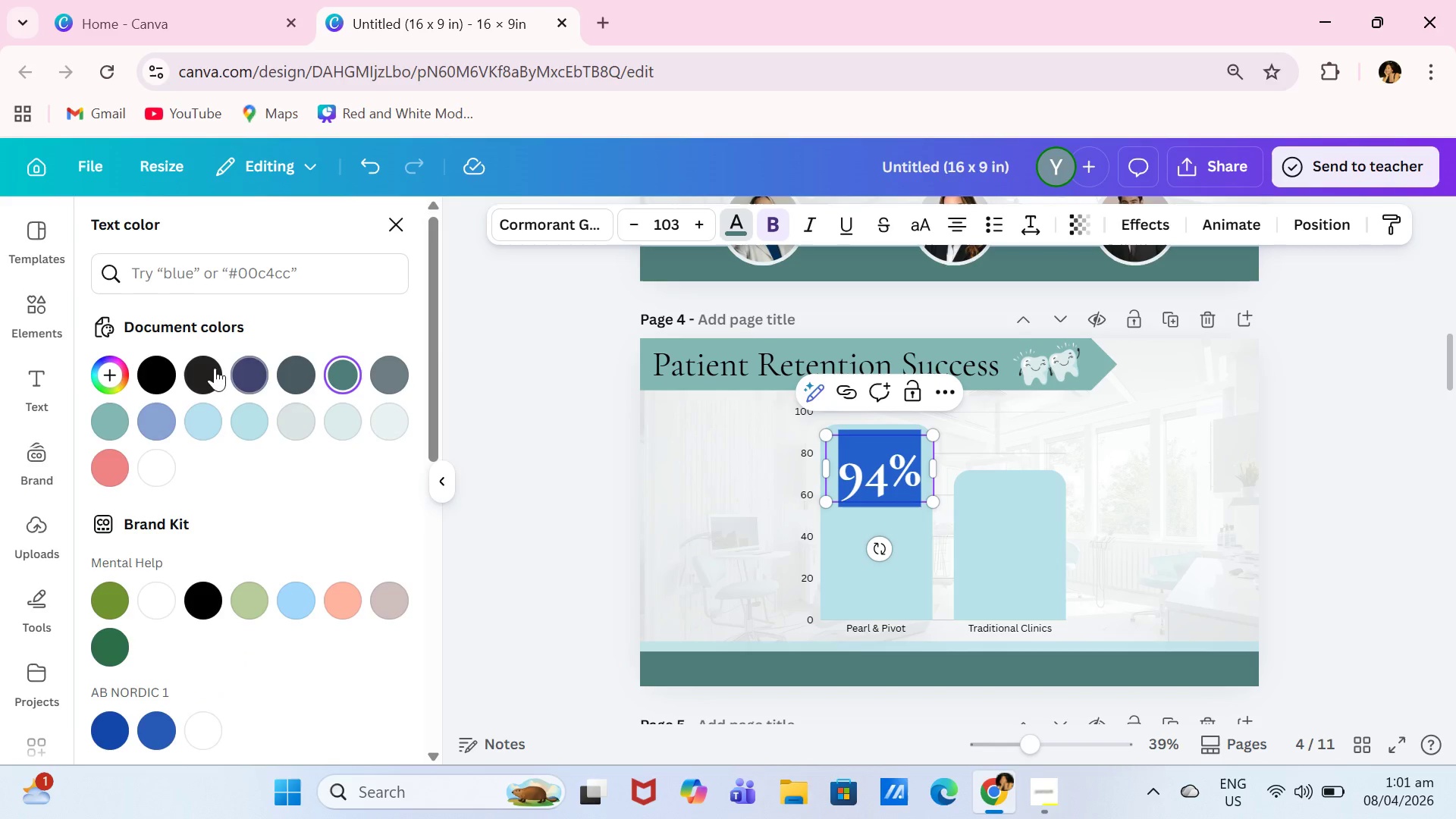 
left_click([244, 375])
 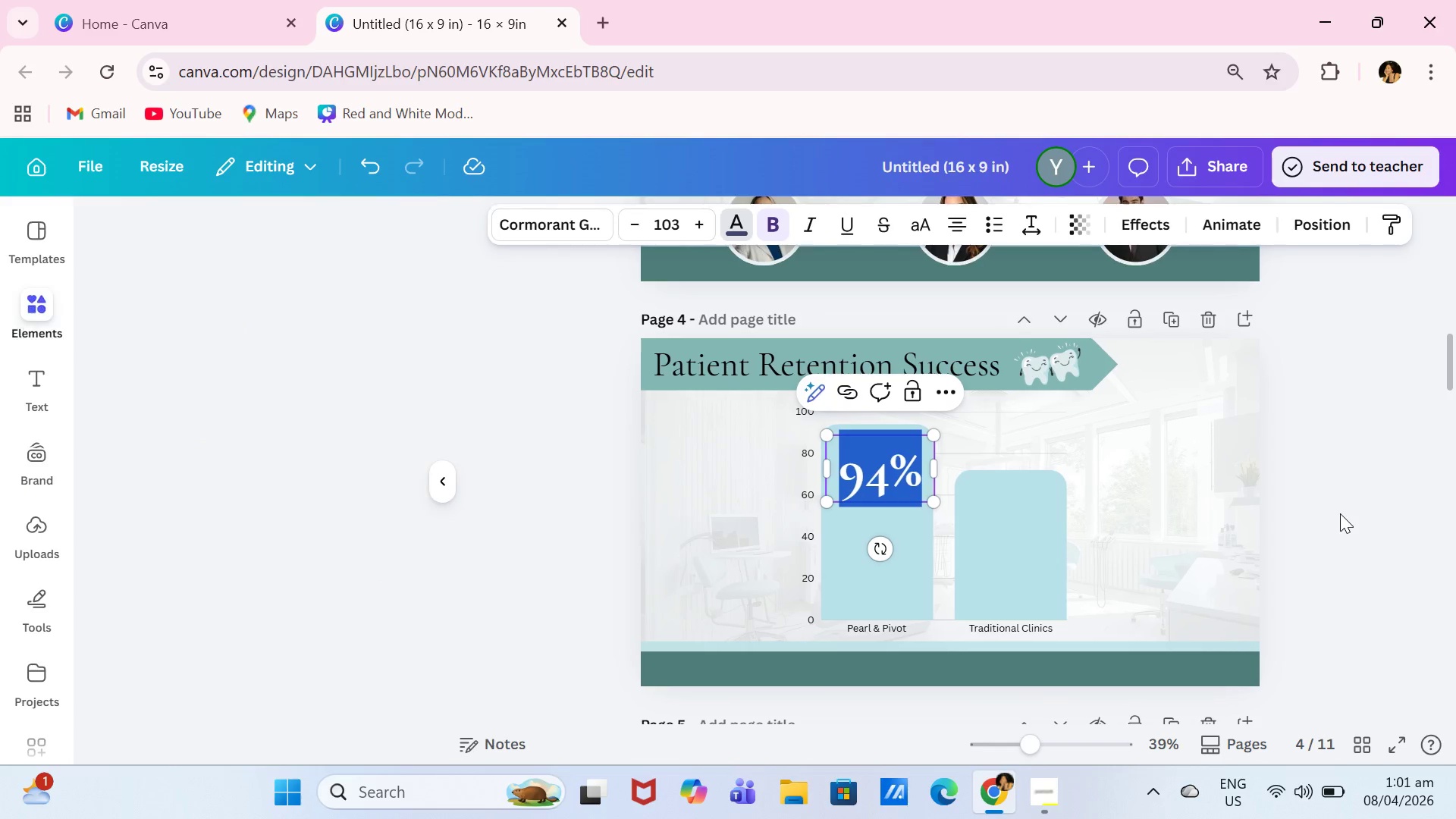 
double_click([1340, 513])
 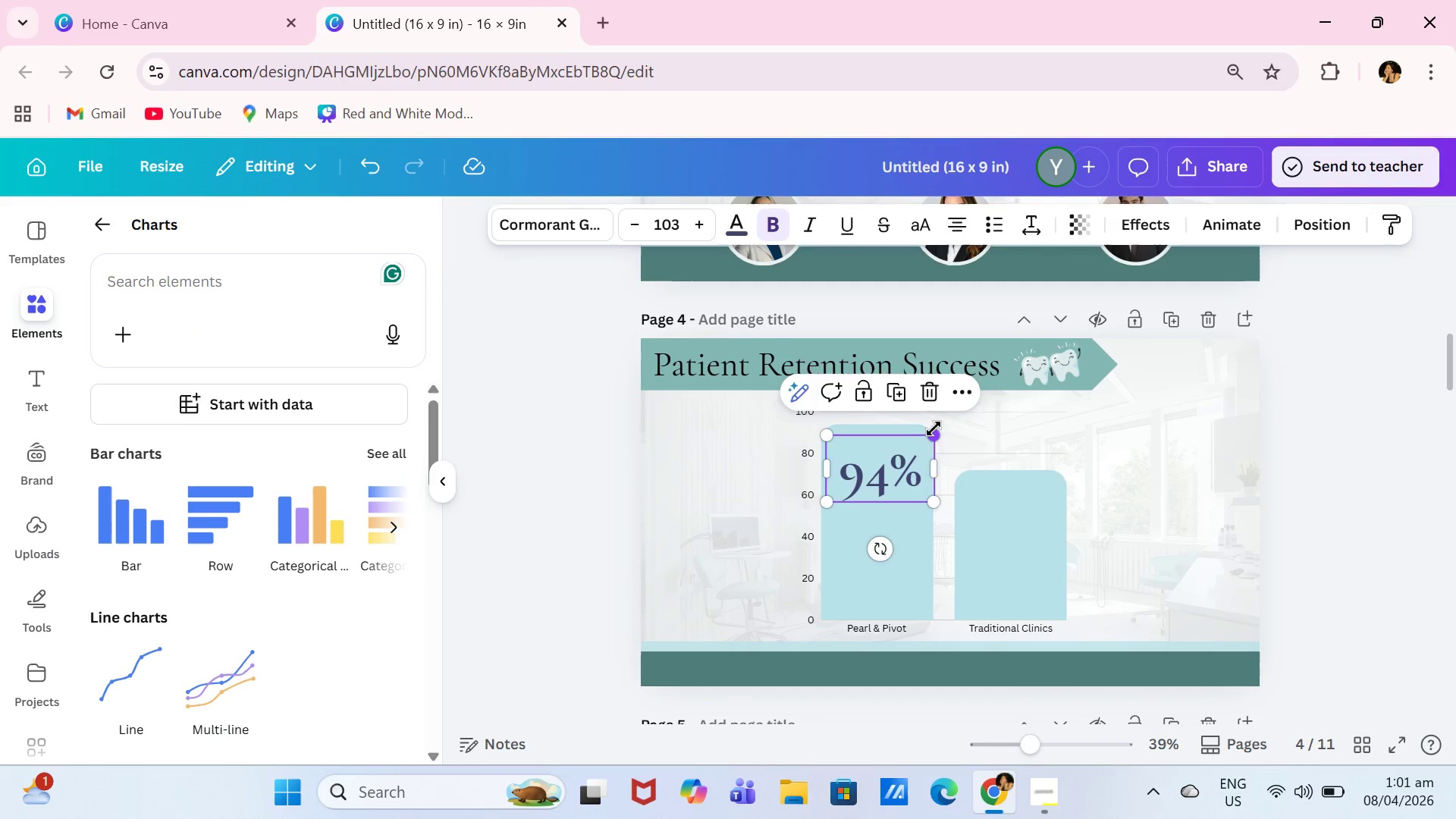 
left_click_drag(start_coordinate=[931, 435], to_coordinate=[916, 454])
 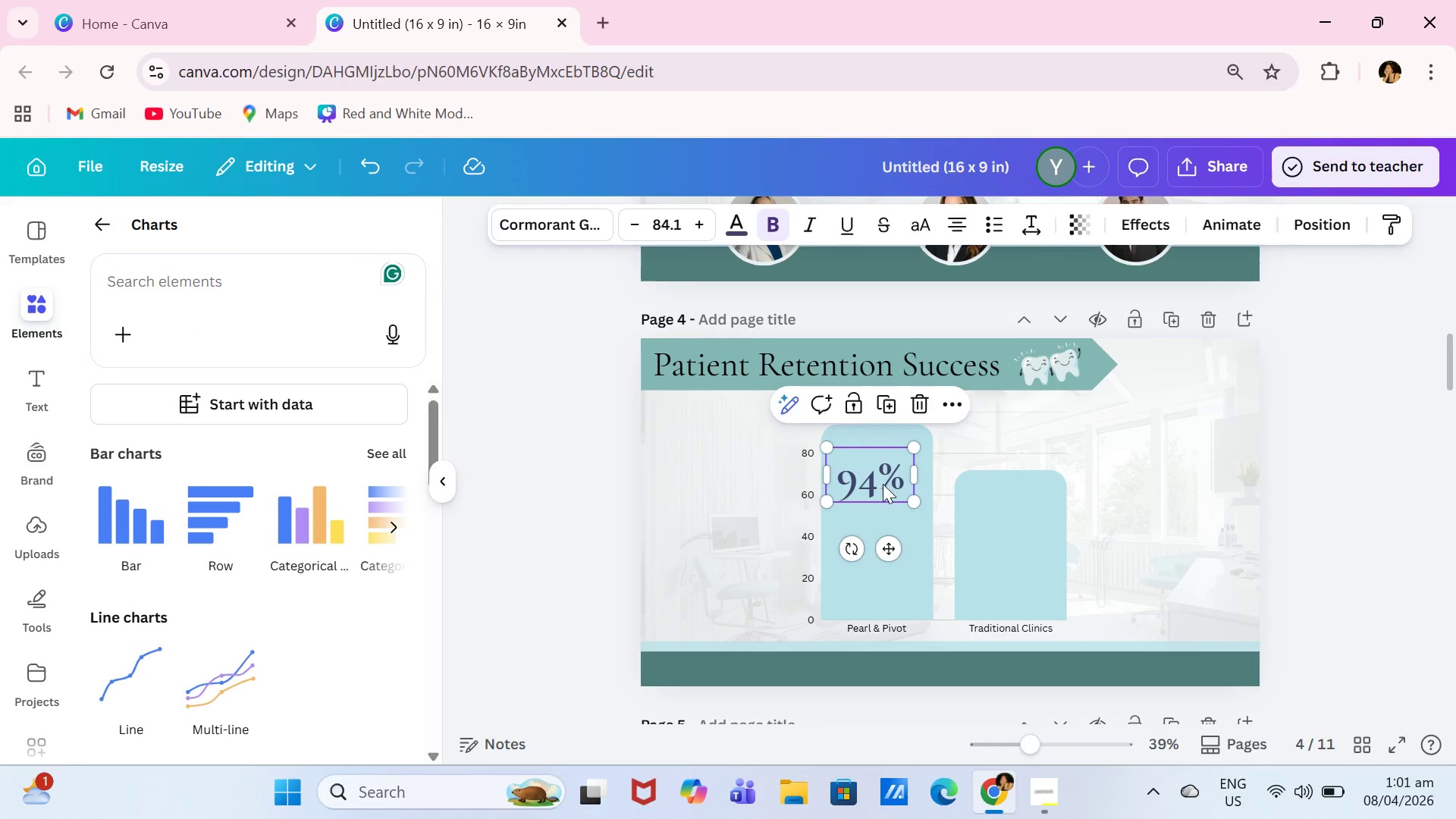 
left_click_drag(start_coordinate=[883, 484], to_coordinate=[893, 458])
 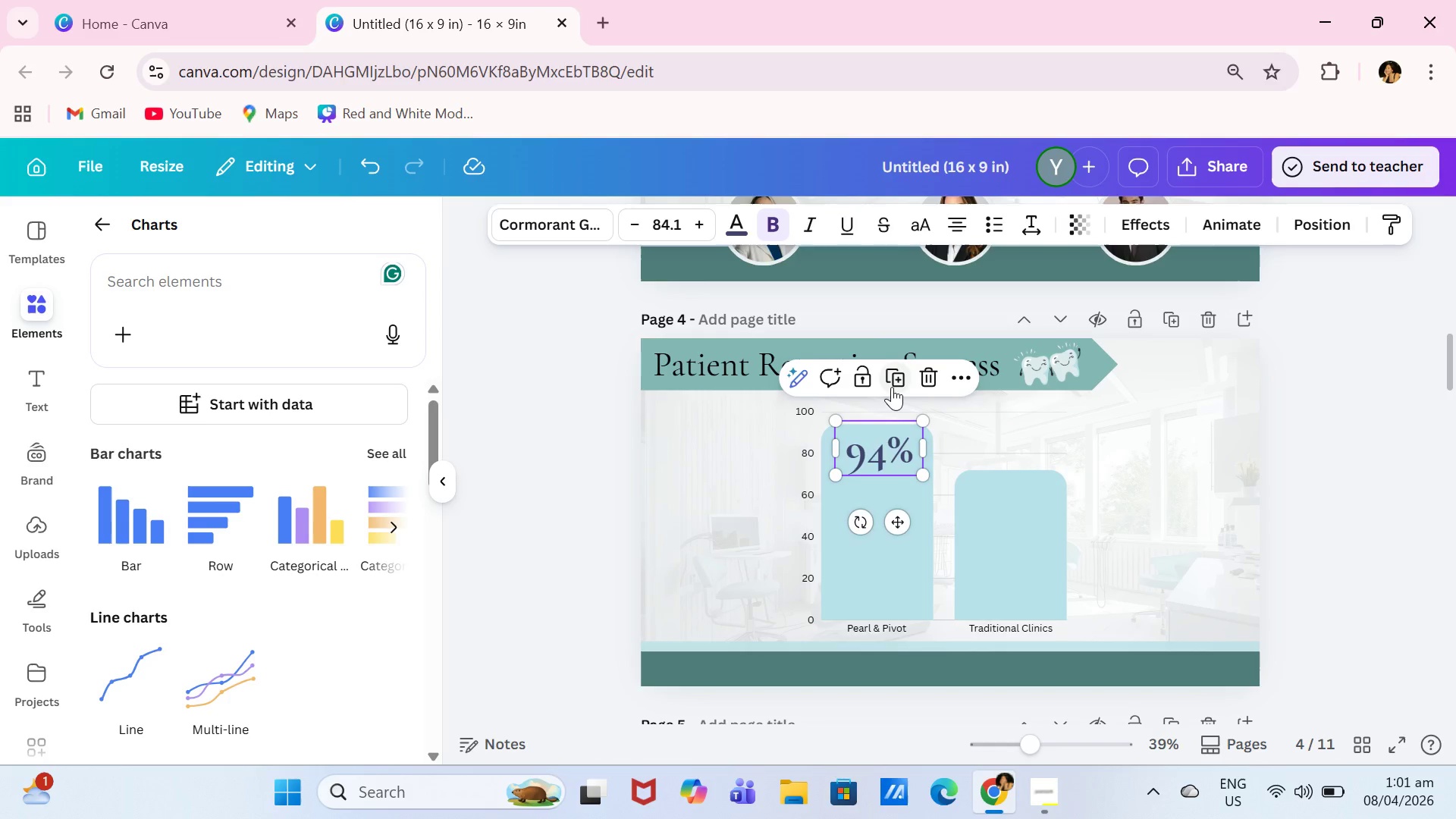 
left_click([892, 387])
 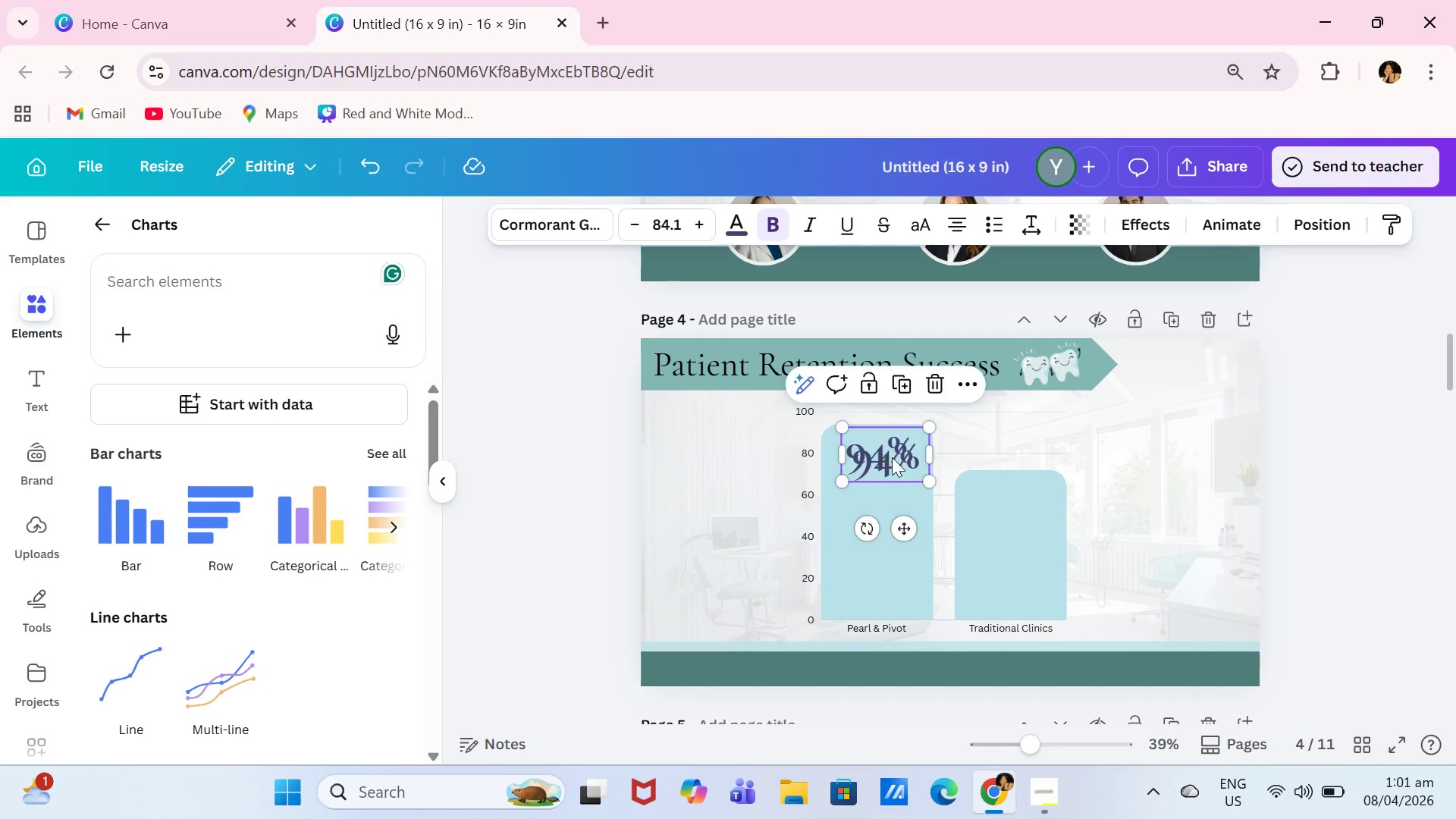 
left_click_drag(start_coordinate=[881, 452], to_coordinate=[1003, 504])
 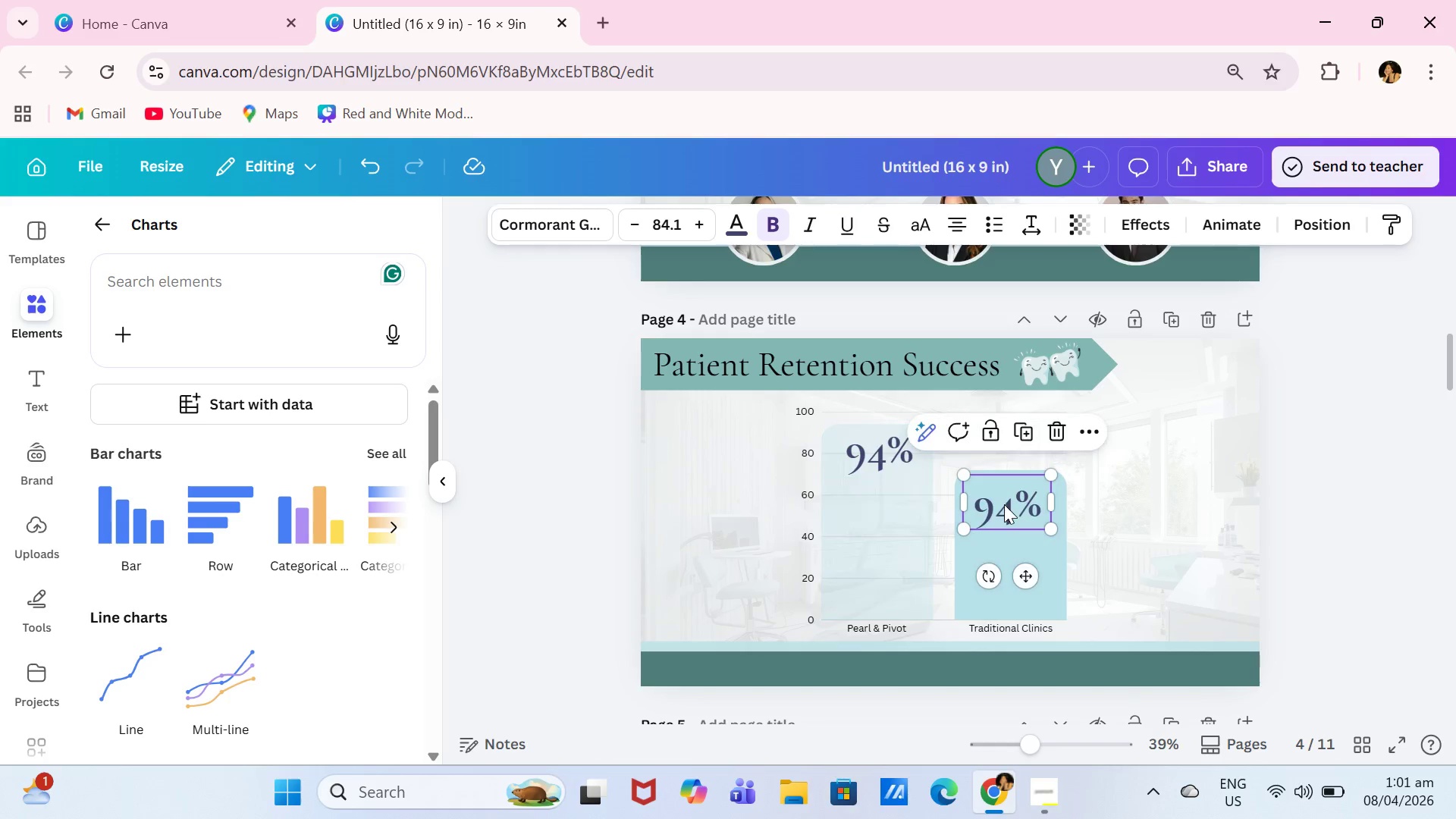 
left_click([1004, 504])
 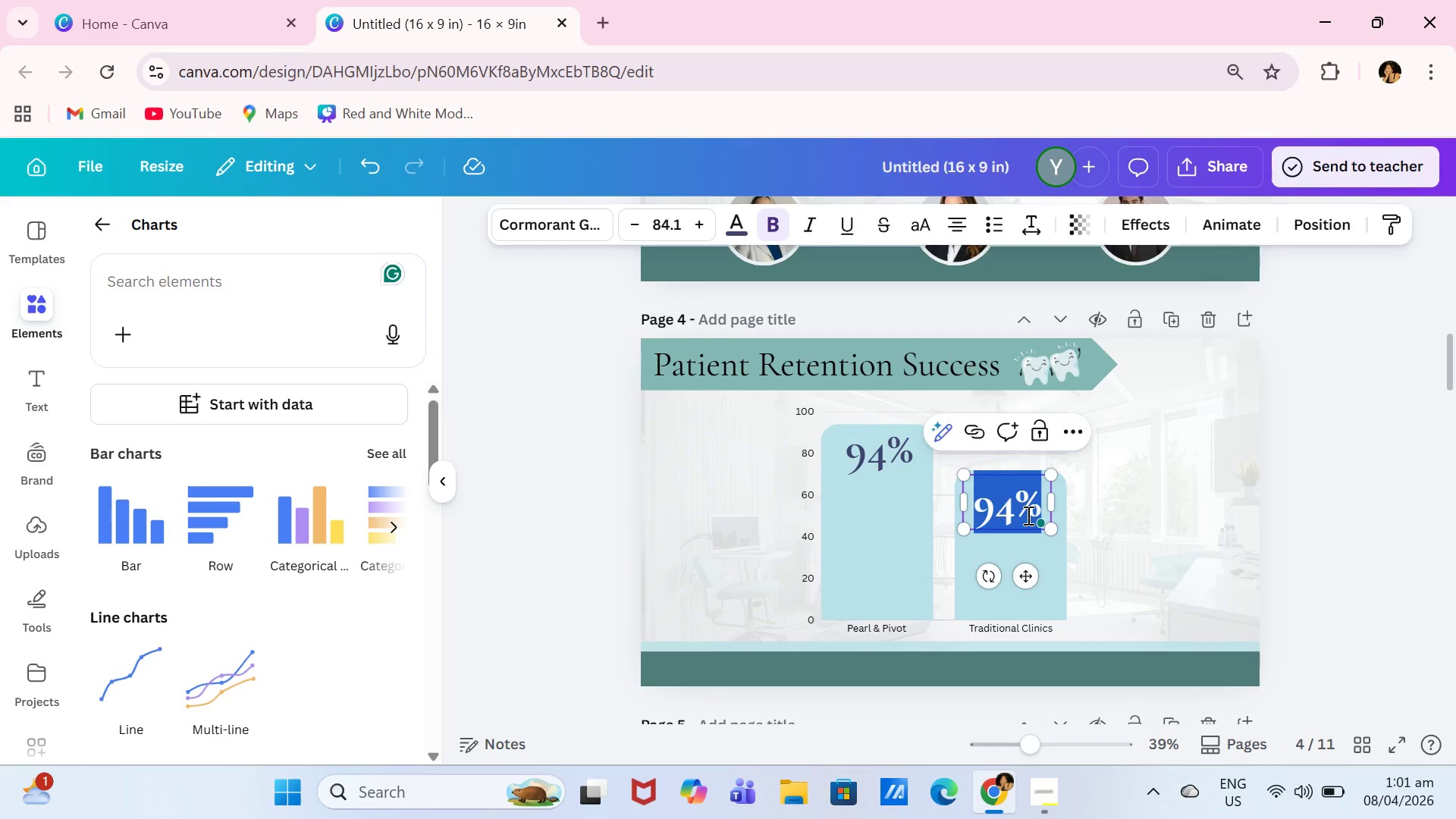 
type(72%)
 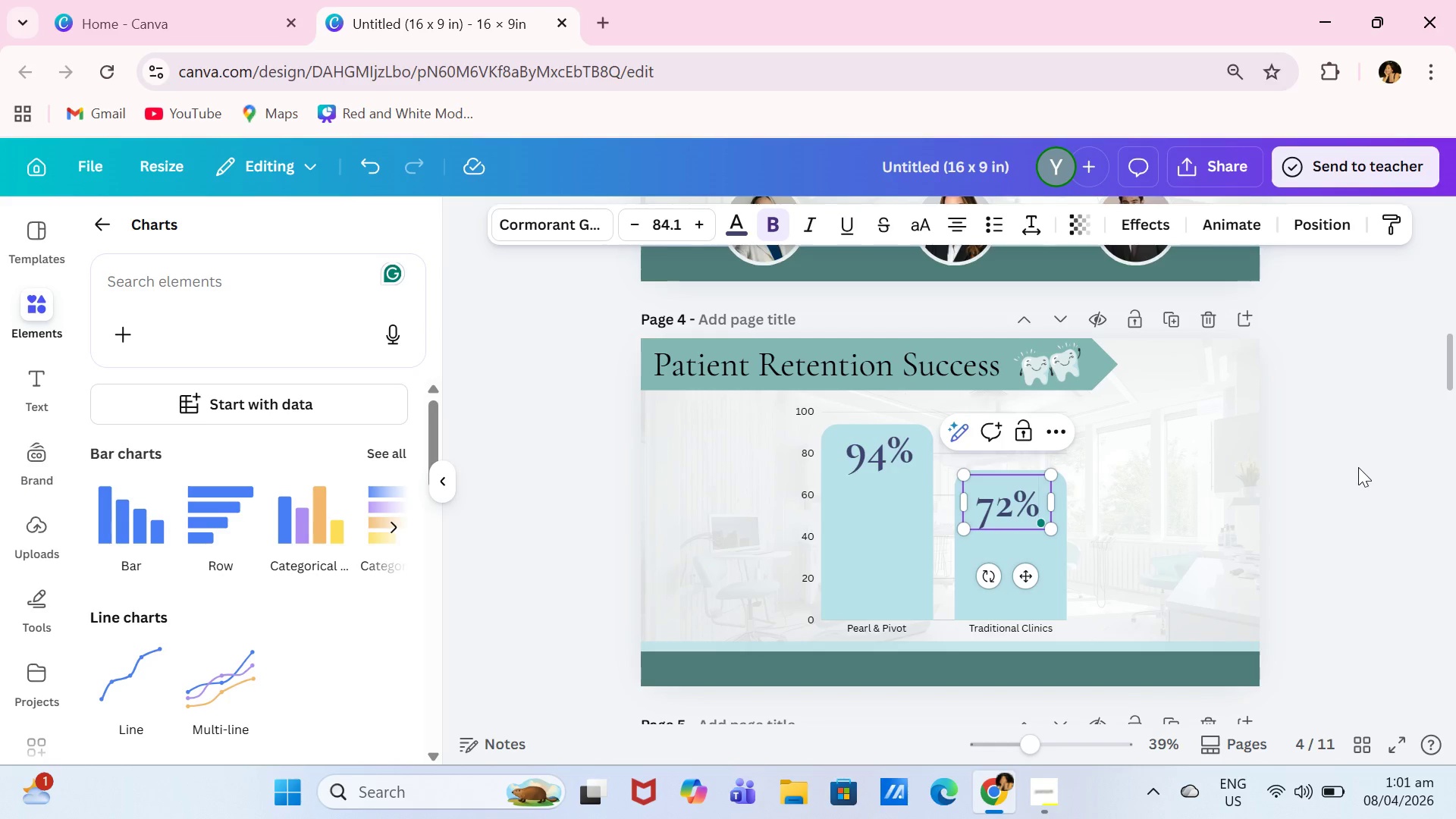 
left_click([1358, 467])
 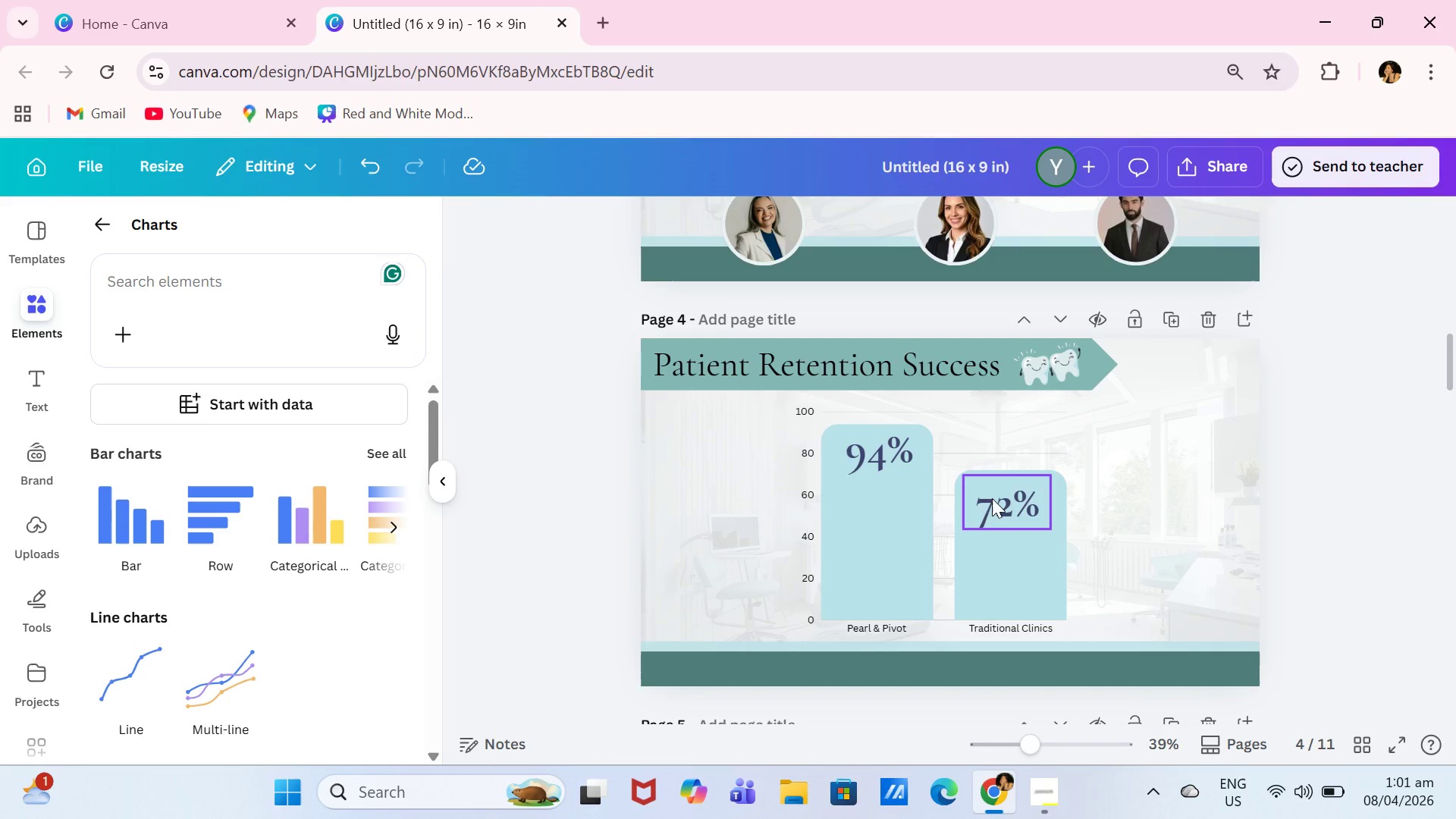 
left_click_drag(start_coordinate=[992, 499], to_coordinate=[1003, 499])
 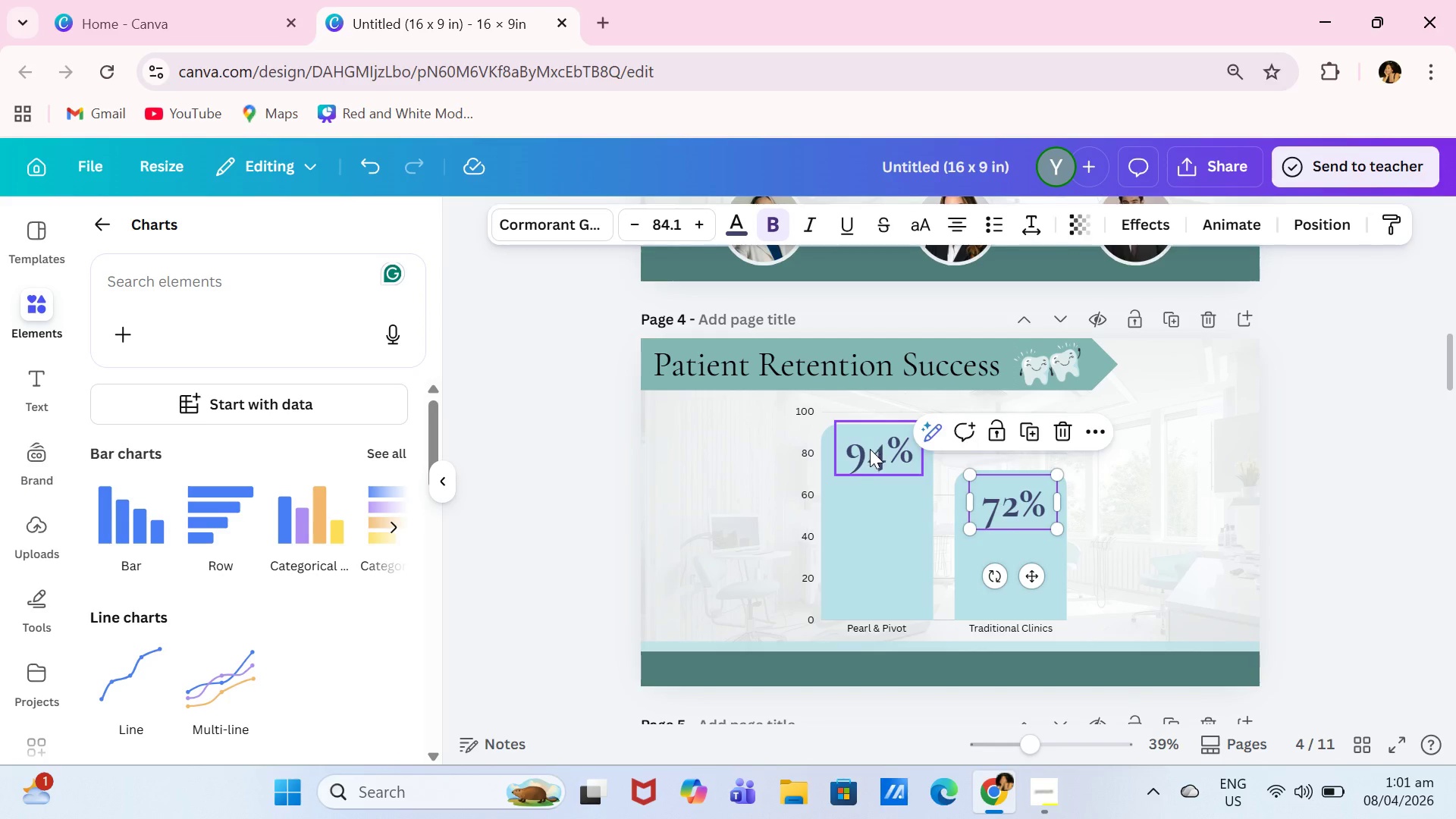 
left_click([870, 449])
 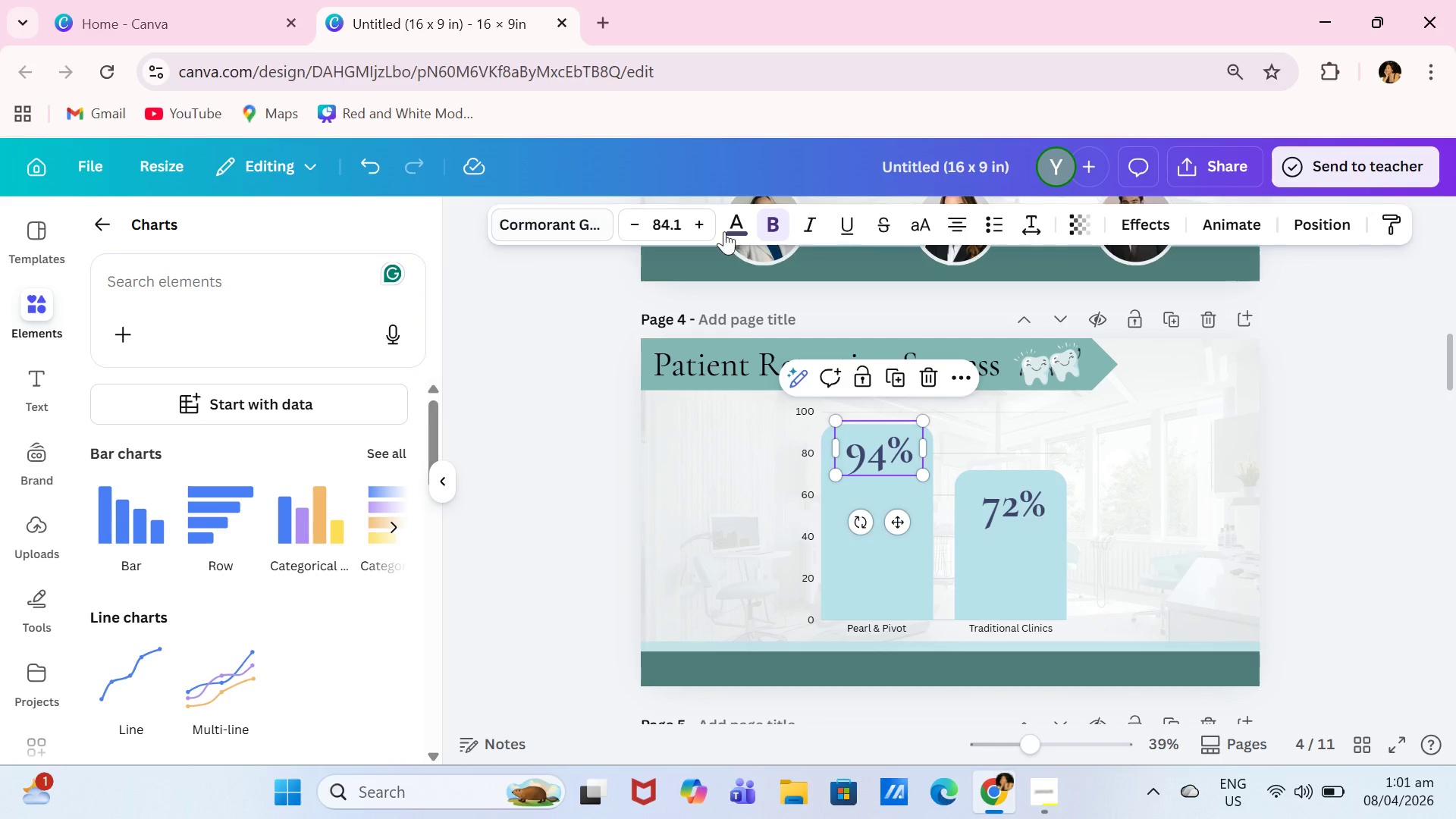 
left_click([739, 228])
 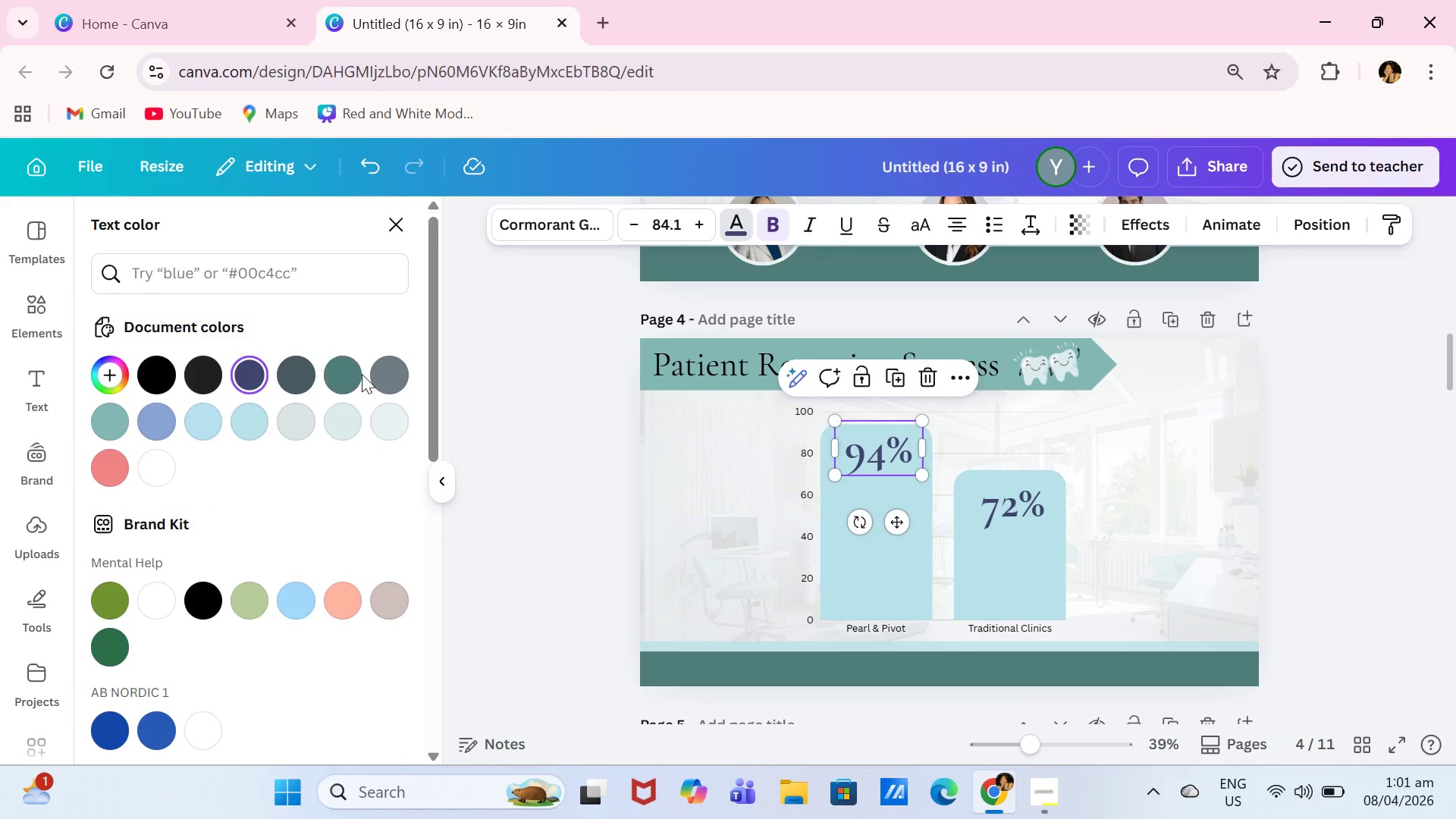 
left_click([351, 374])
 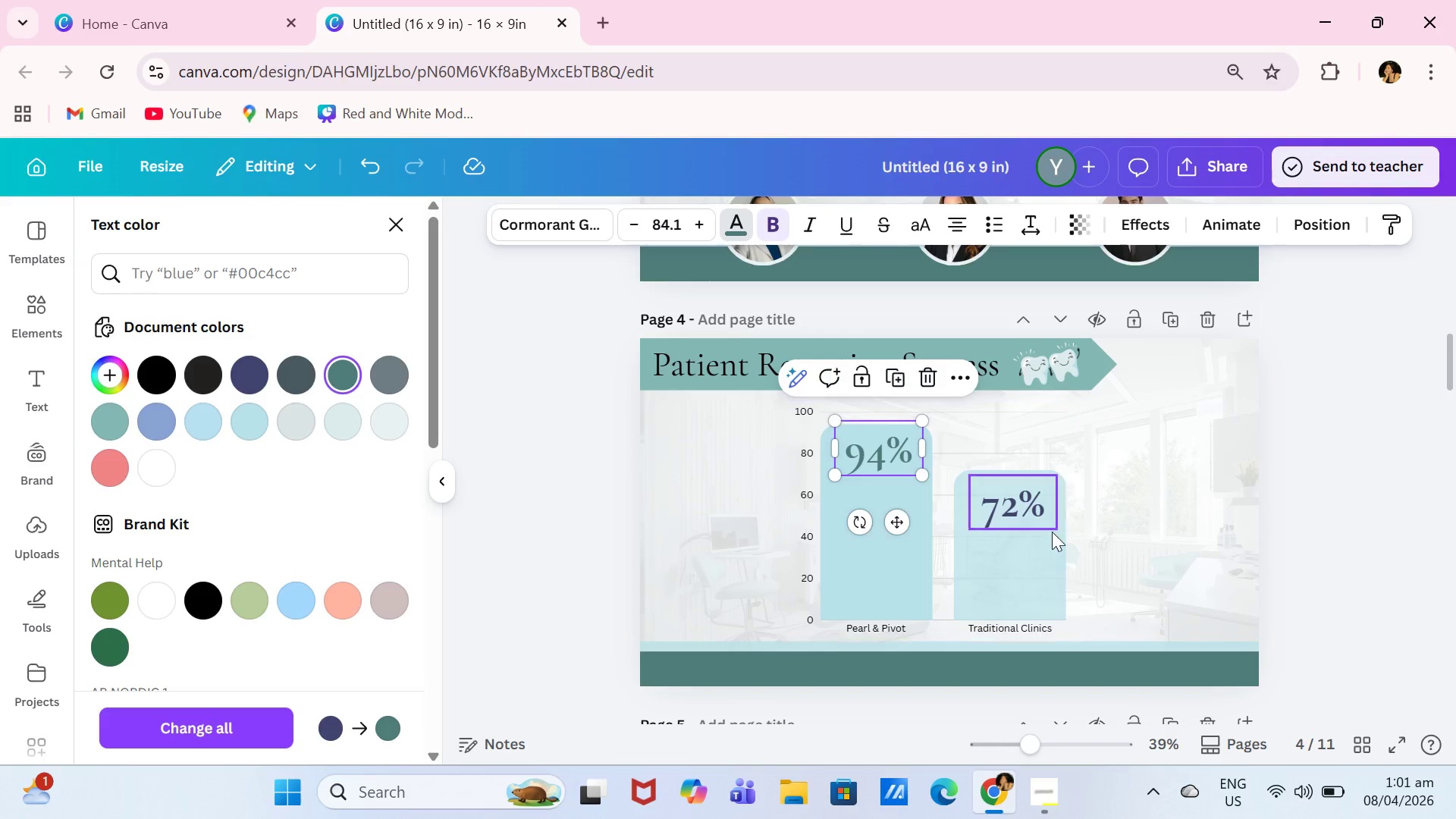 
left_click([1052, 532])
 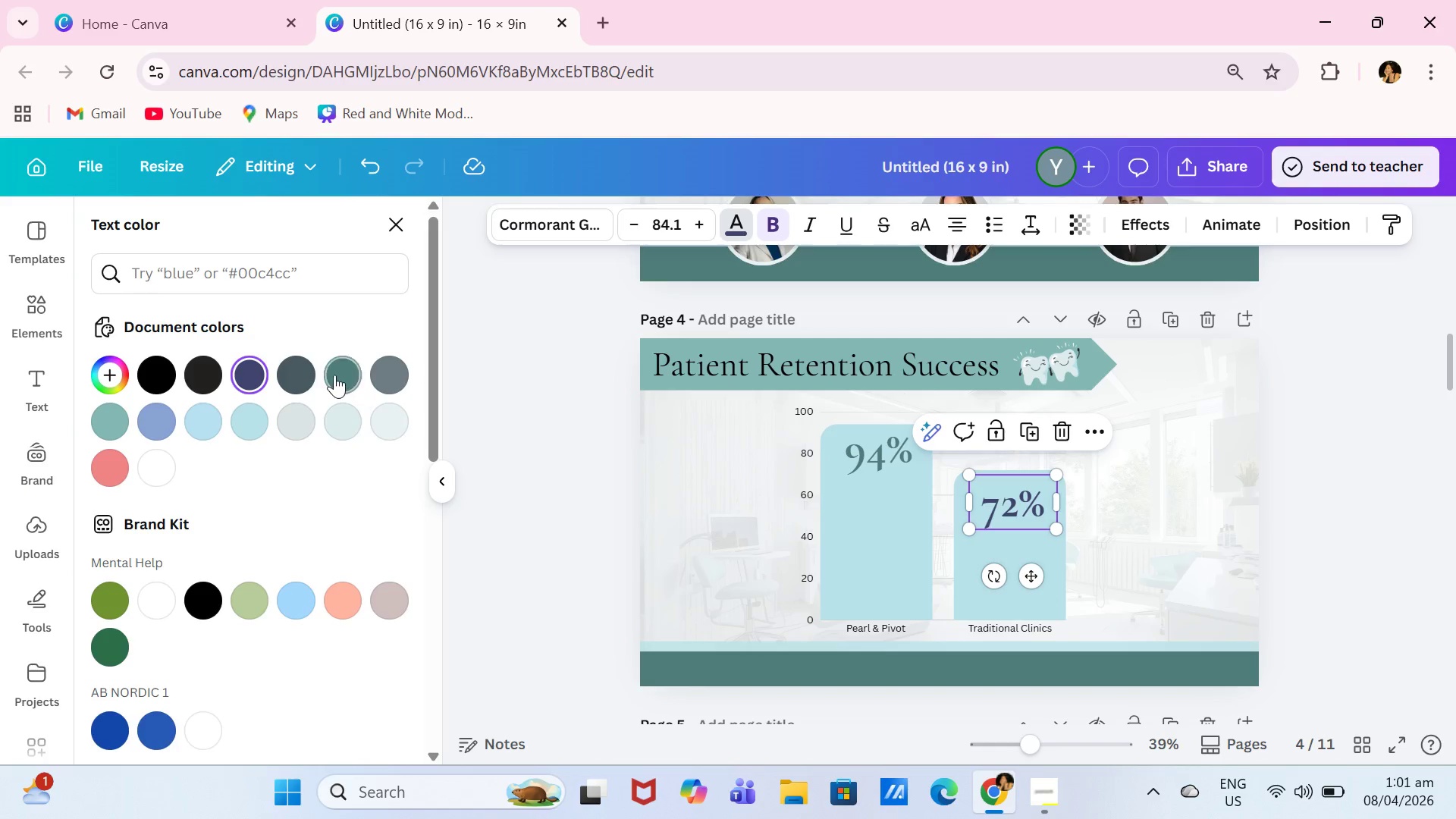 
left_click([328, 375])
 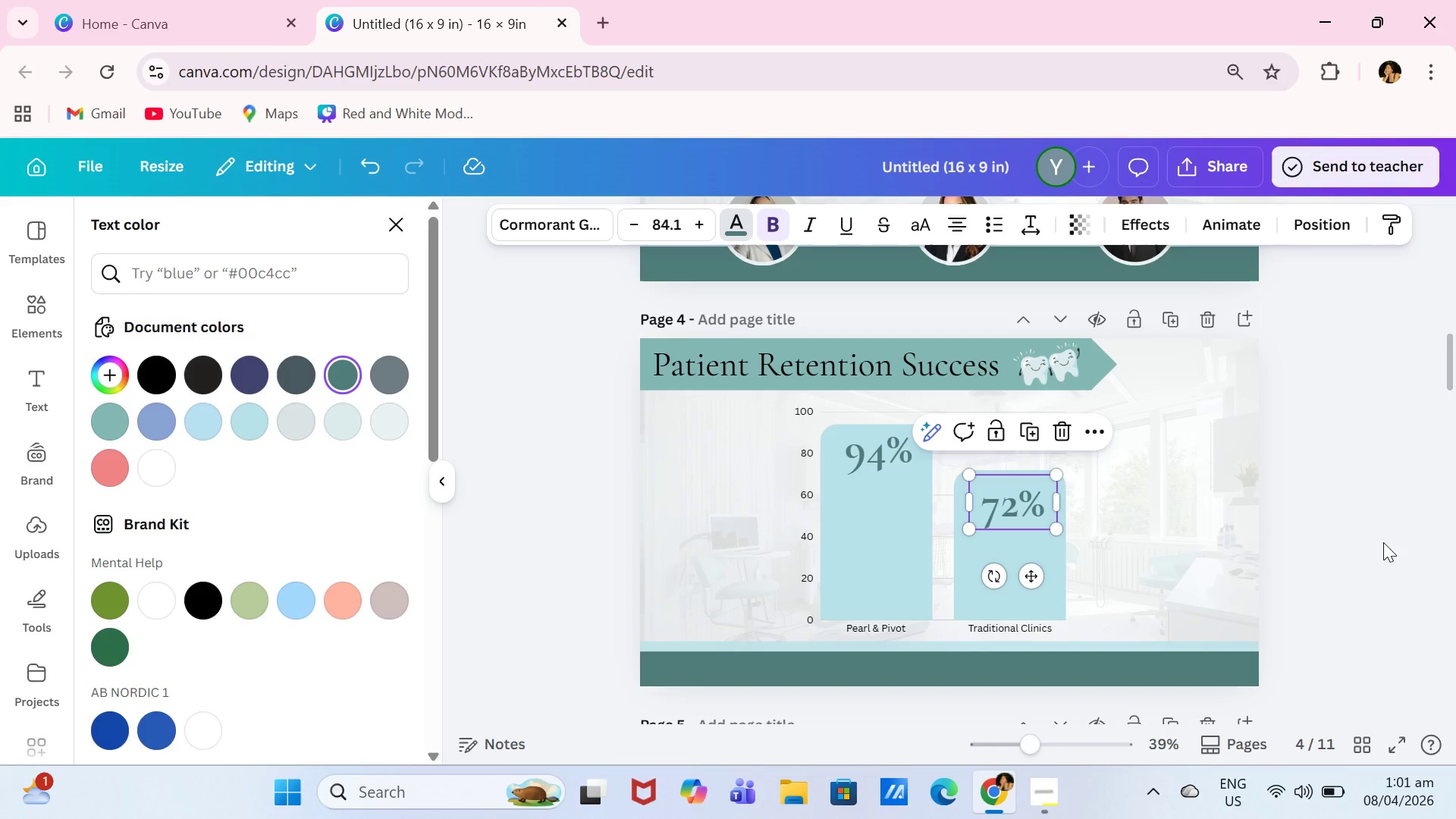 
left_click([1385, 542])
 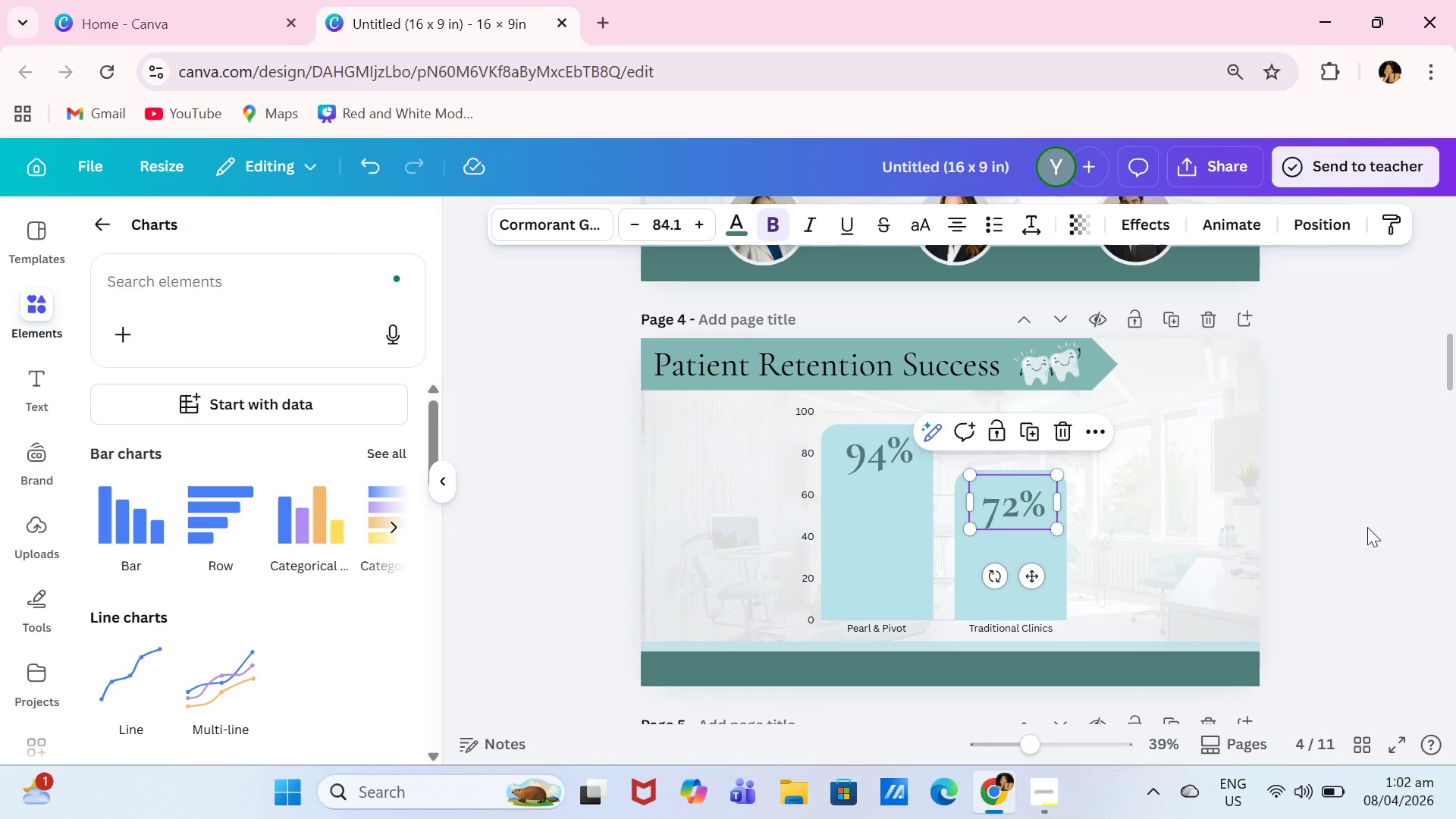 
left_click([1367, 517])
 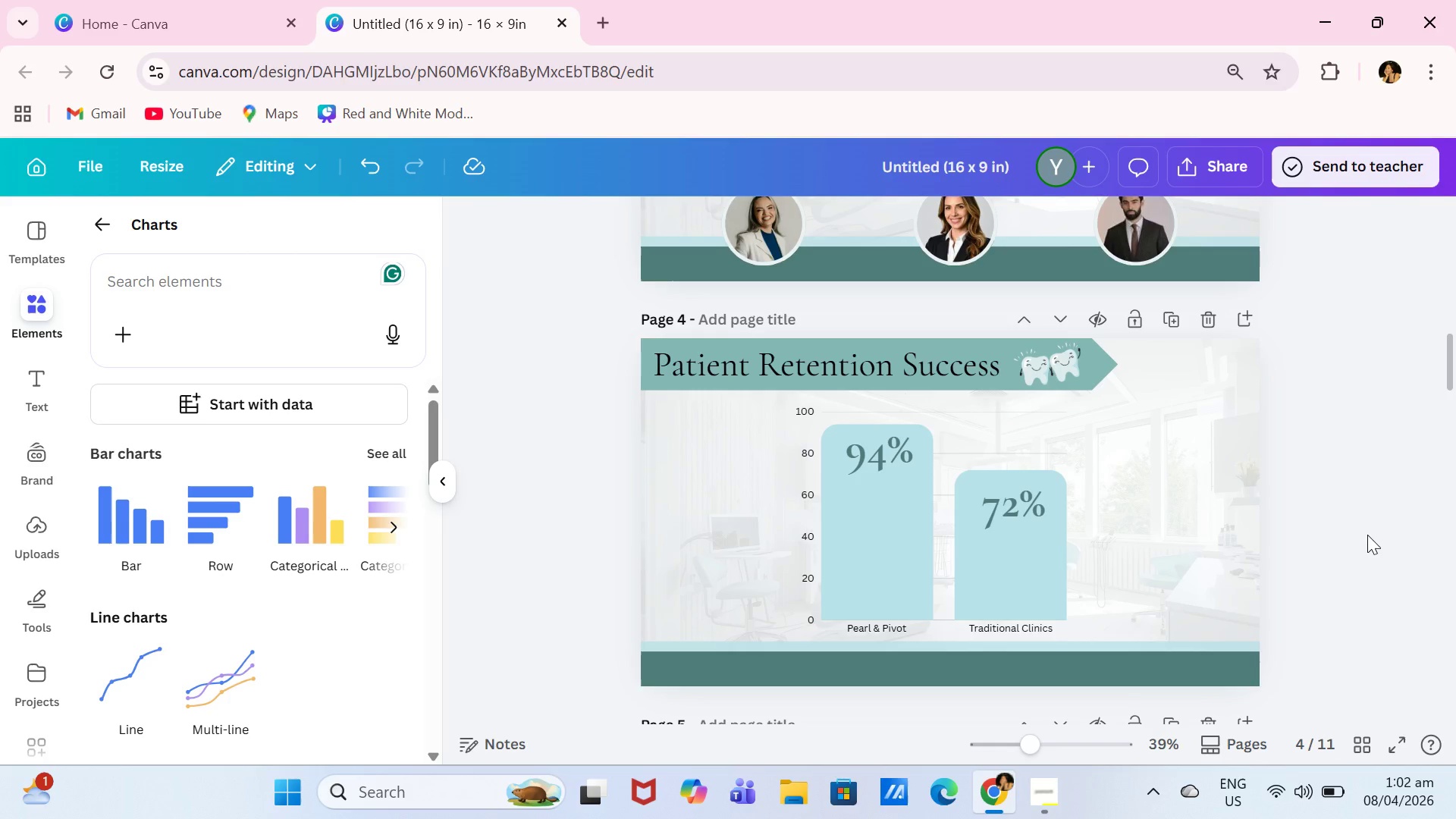 
wait(26.28)
 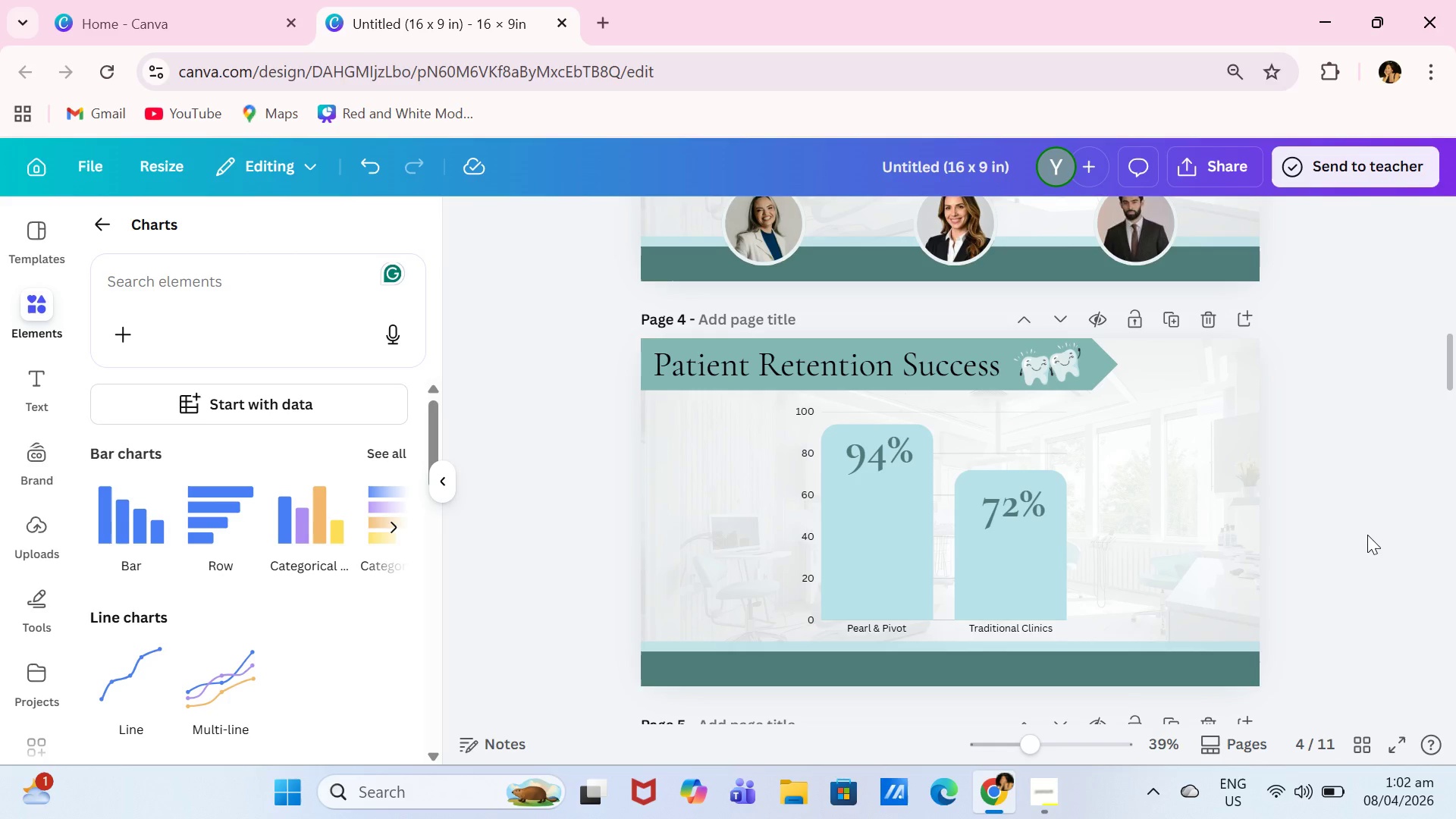 
left_click([923, 446])
 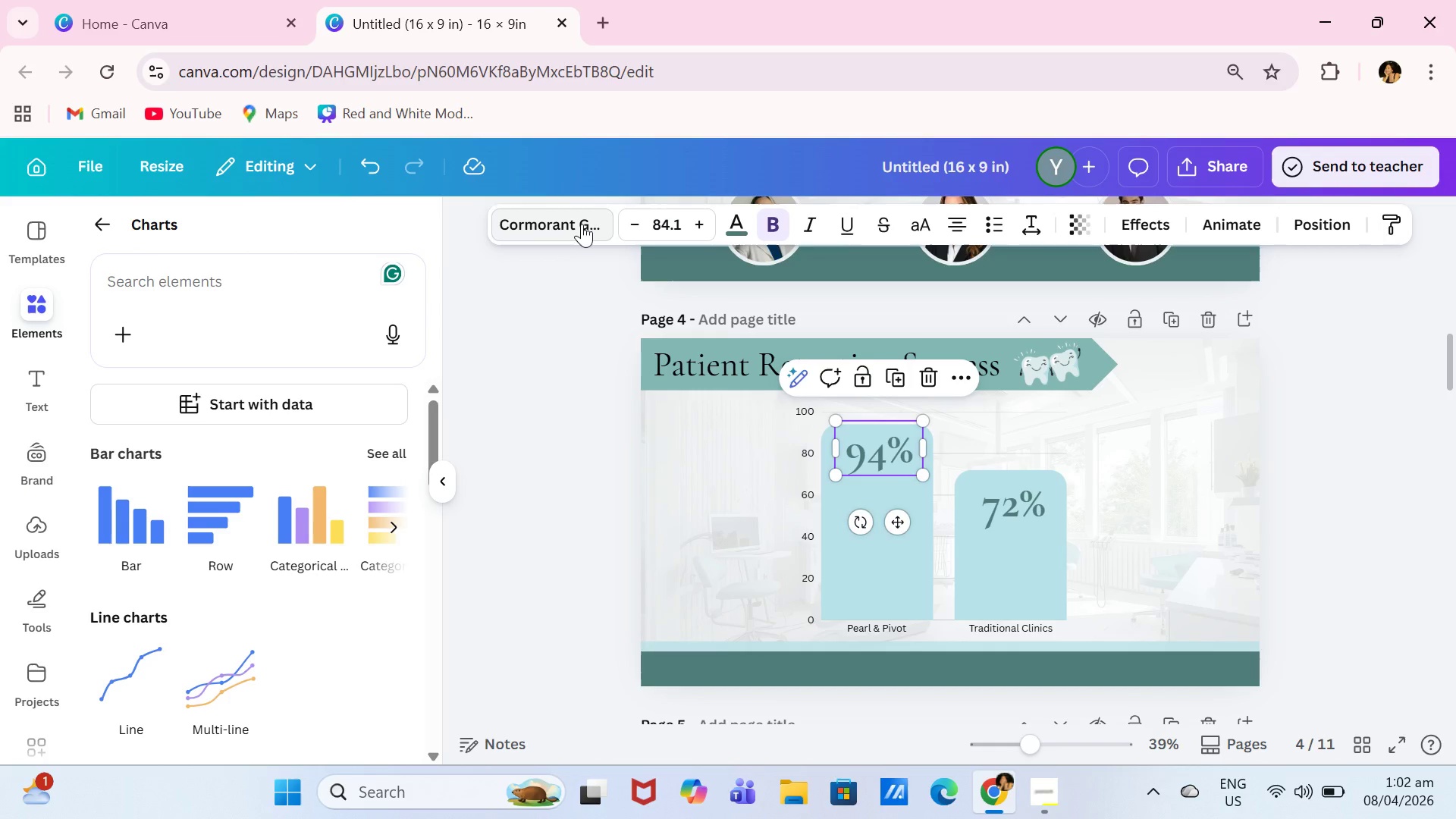 
left_click([582, 224])
 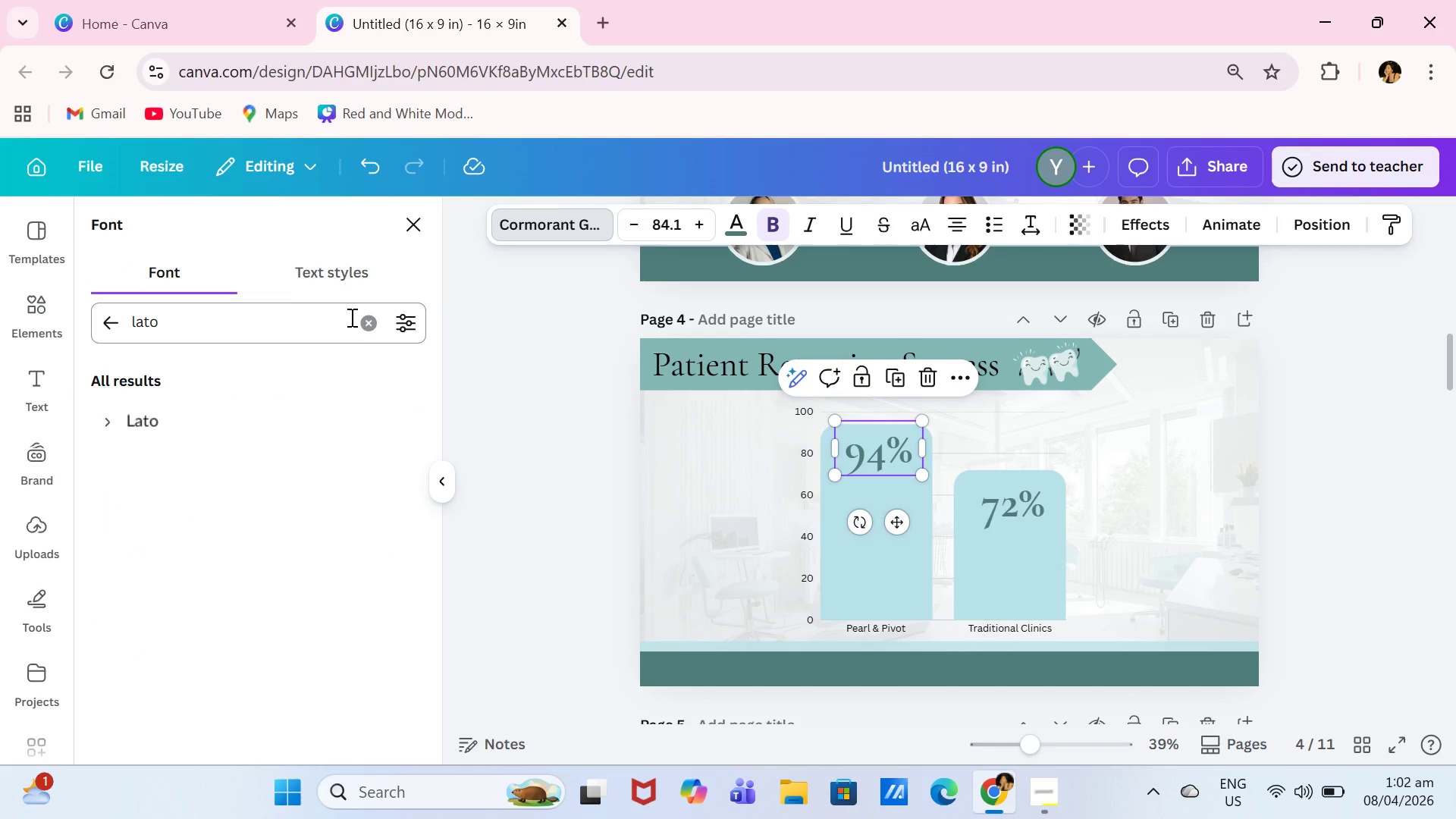 
left_click([369, 332])
 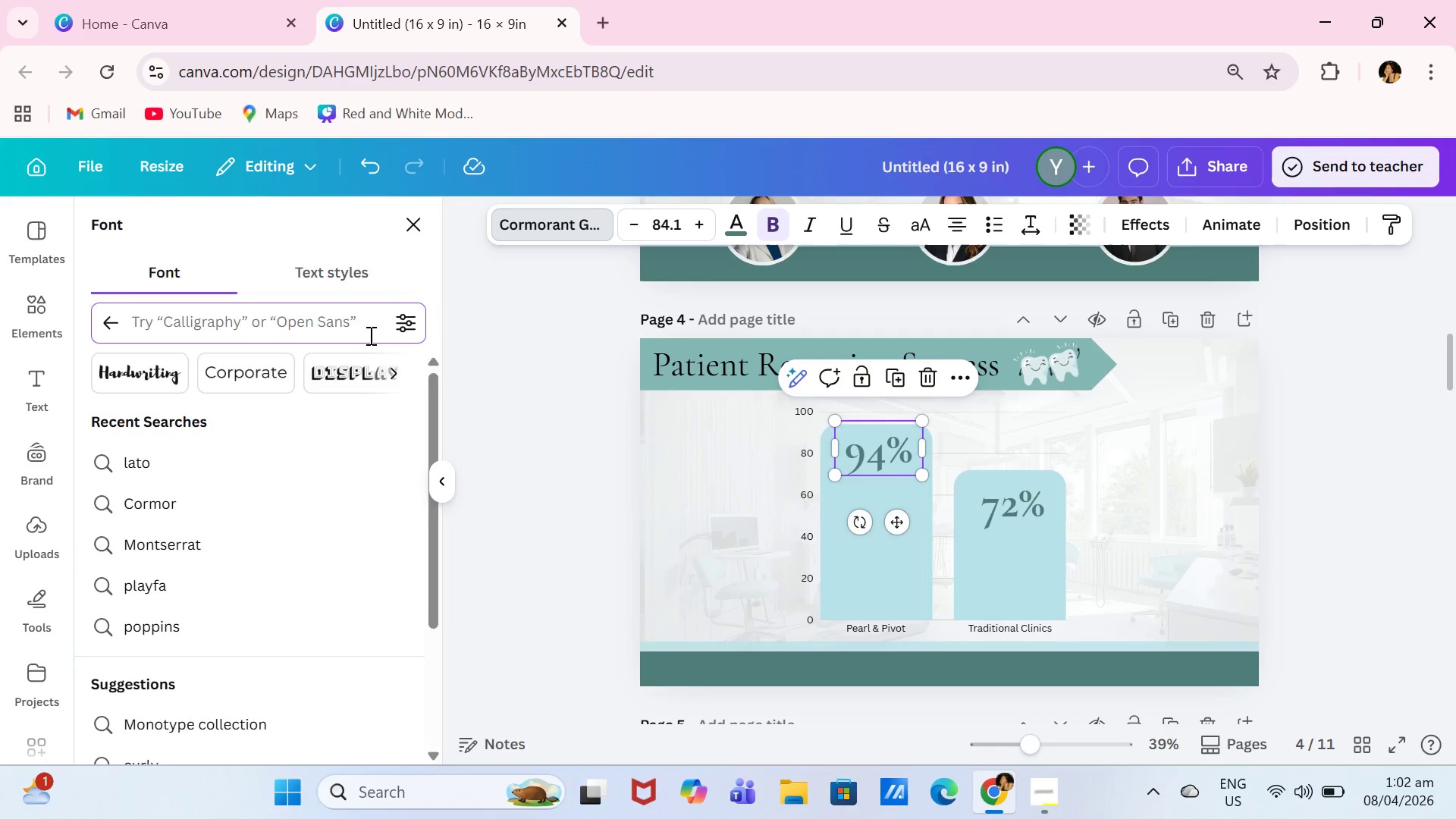 
type(roboto)
 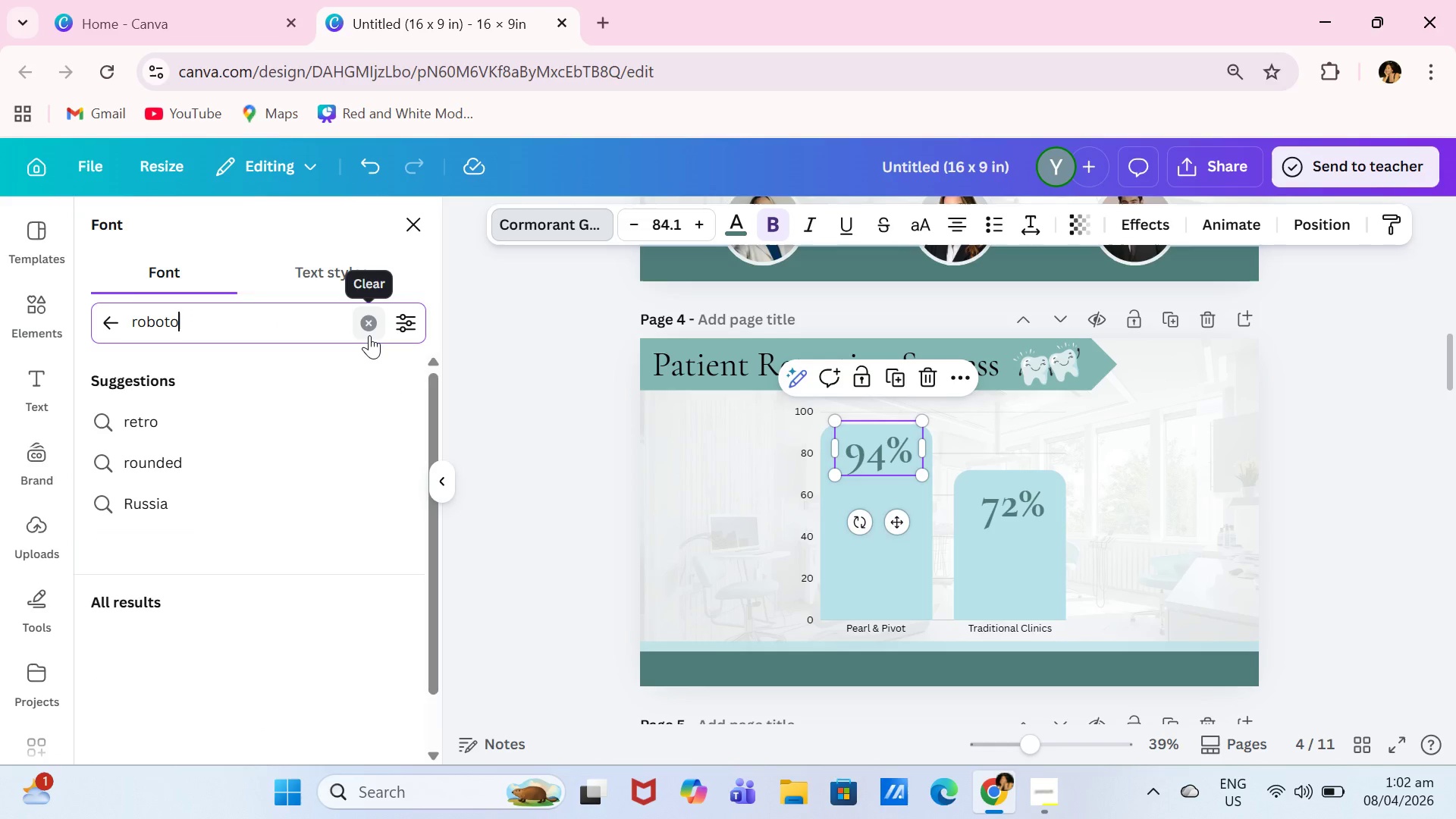 
key(Enter)
 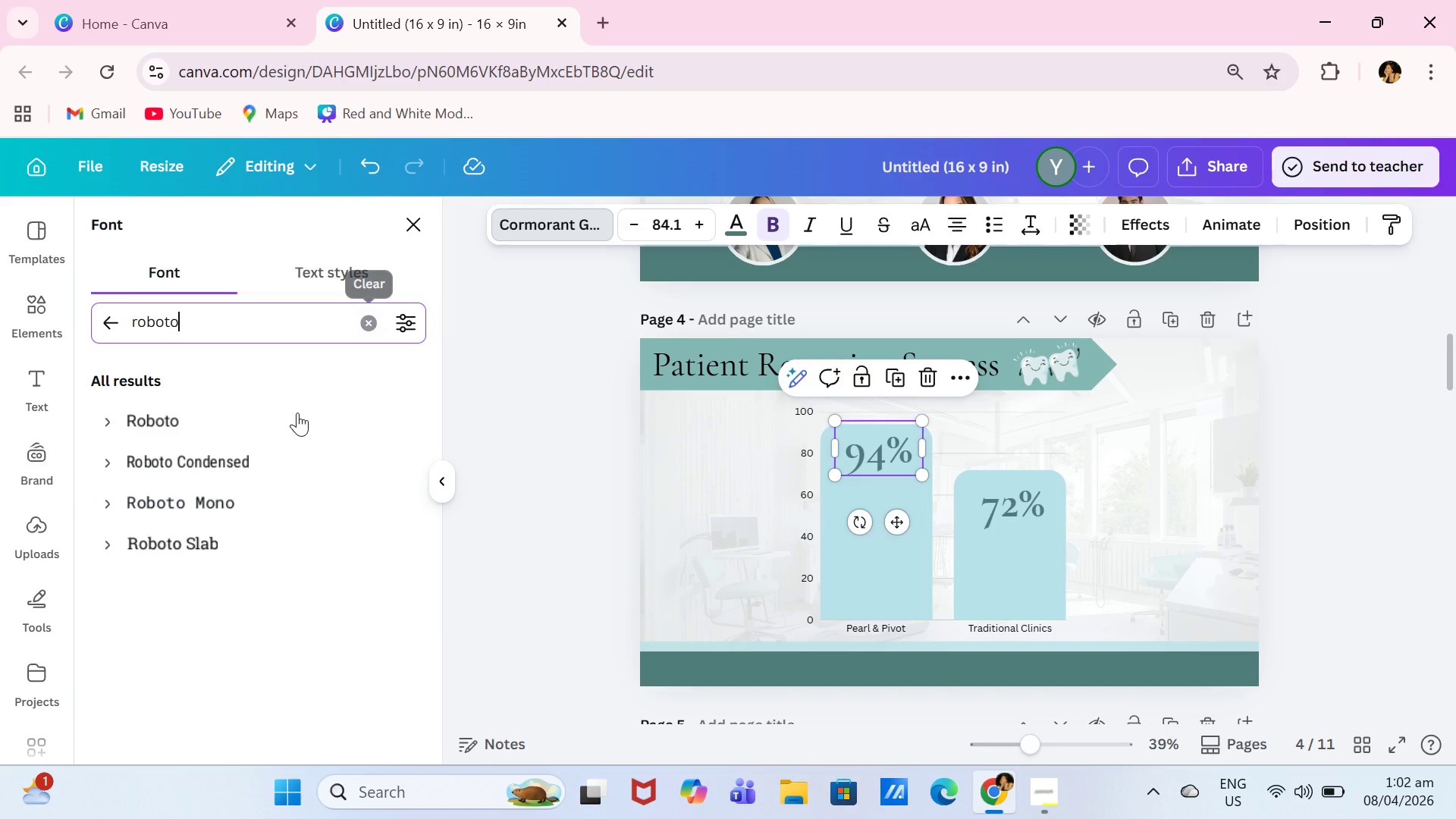 
left_click([263, 432])
 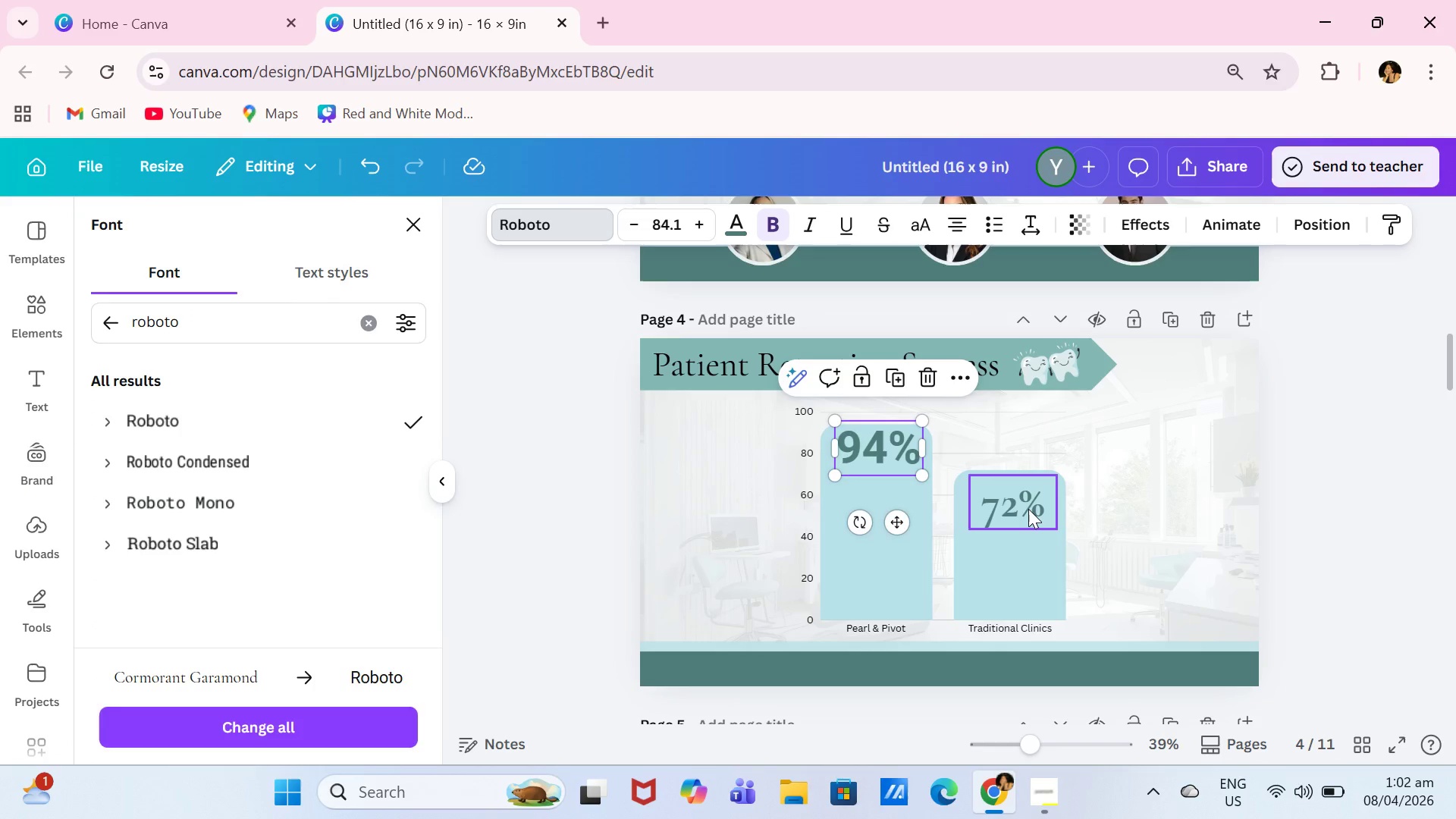 
left_click([1028, 509])
 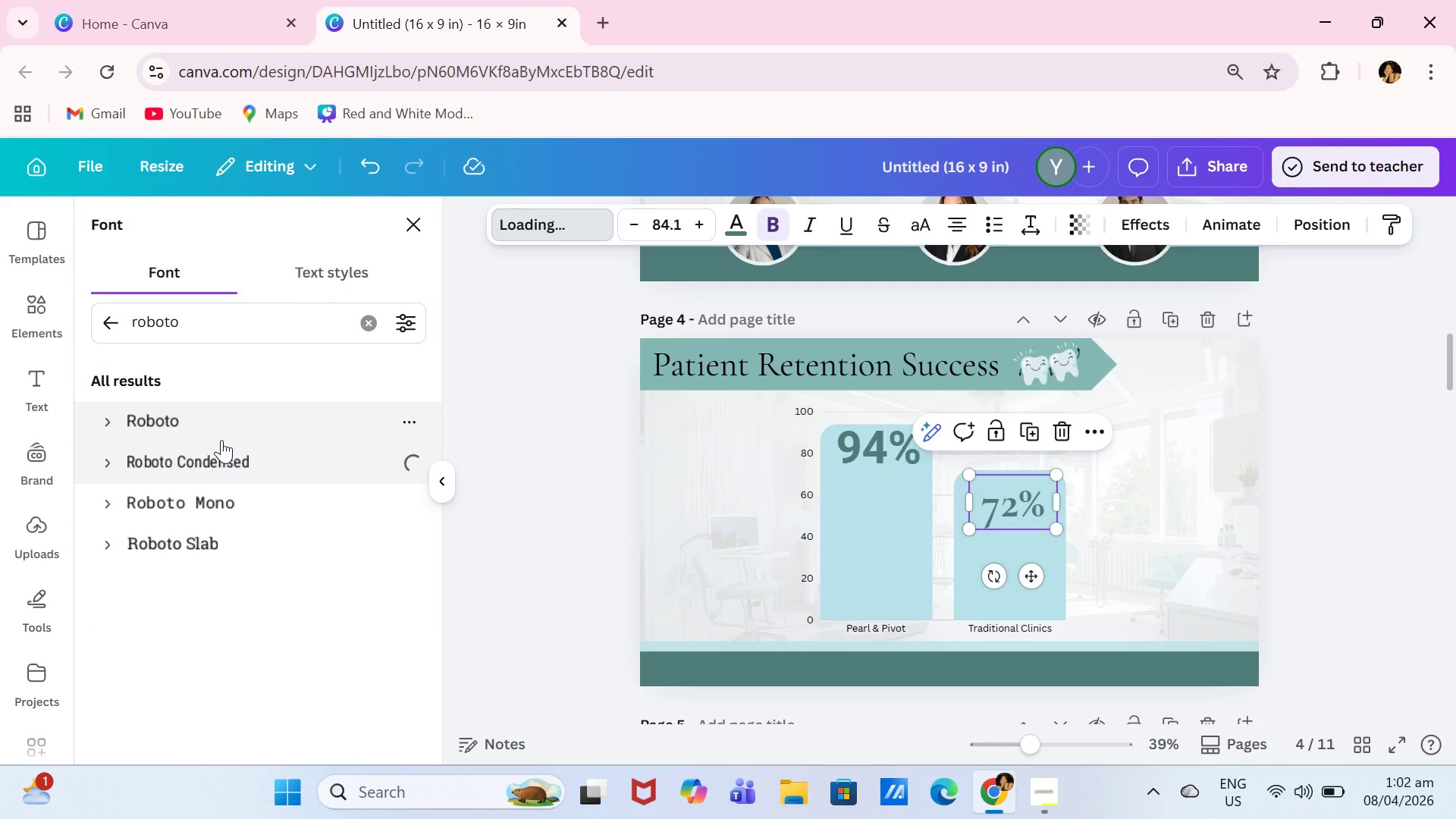 
double_click([236, 431])
 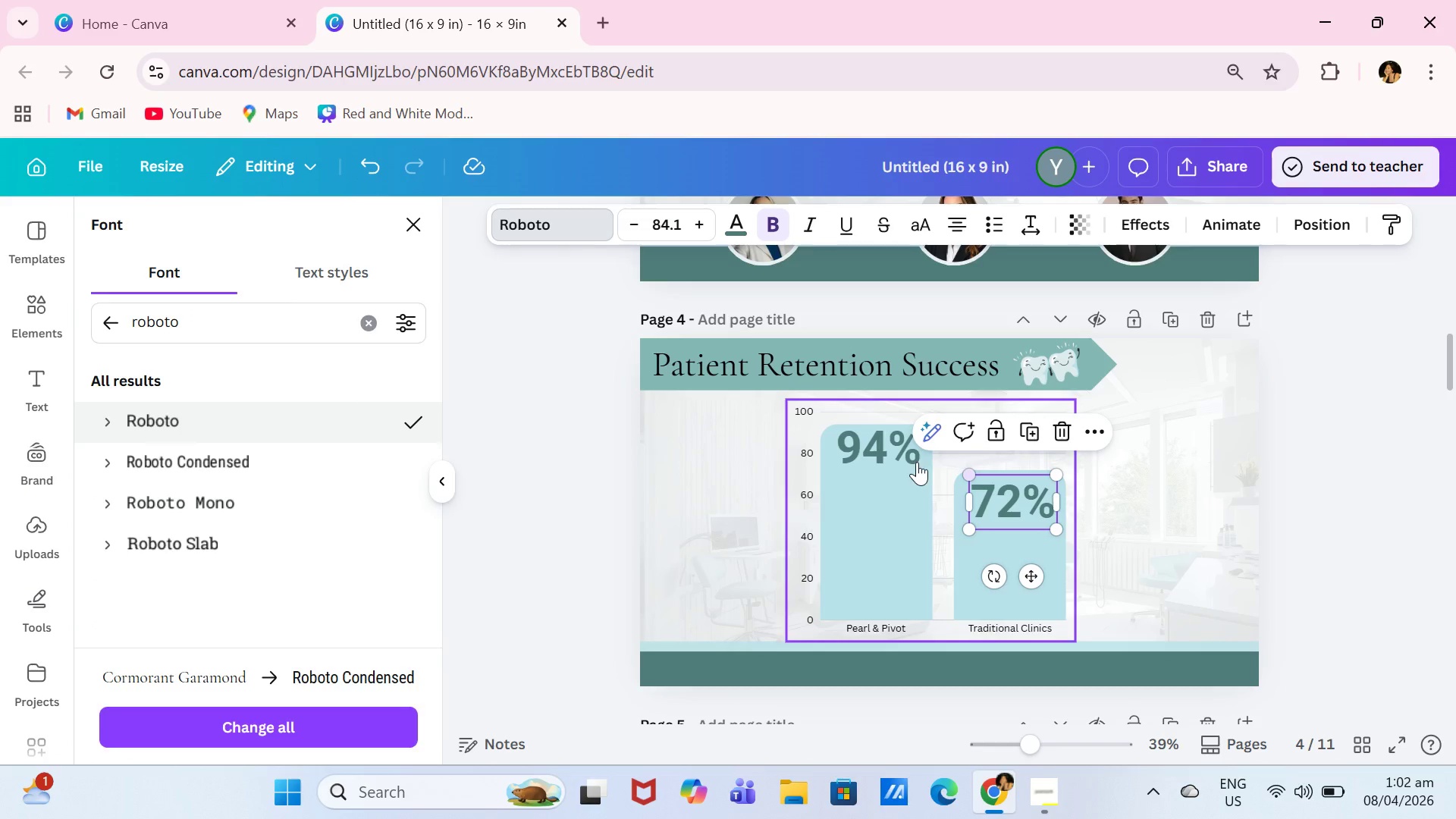 
left_click([905, 457])
 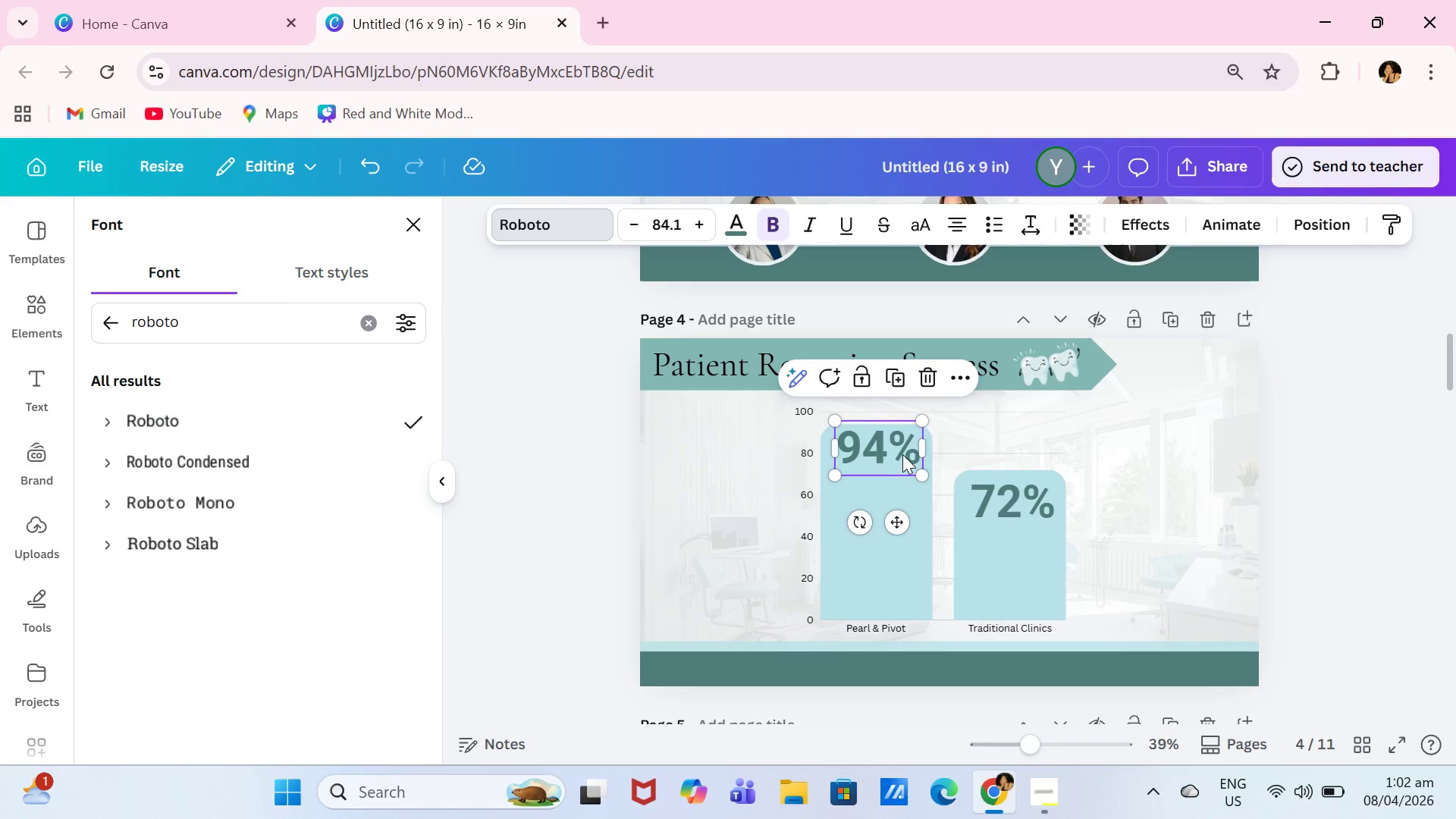 
left_click_drag(start_coordinate=[902, 453], to_coordinate=[900, 462])
 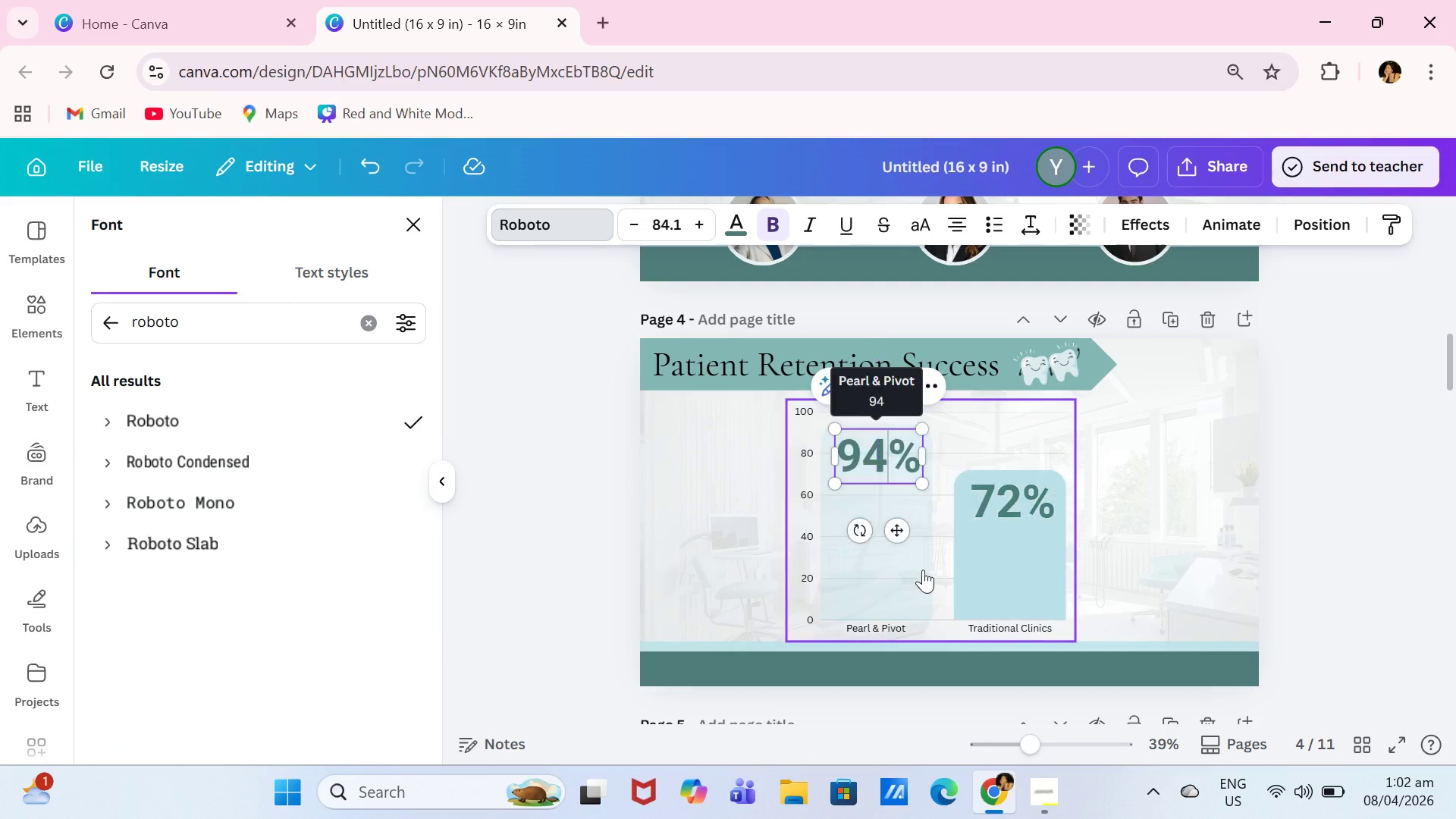 
double_click([900, 462])
 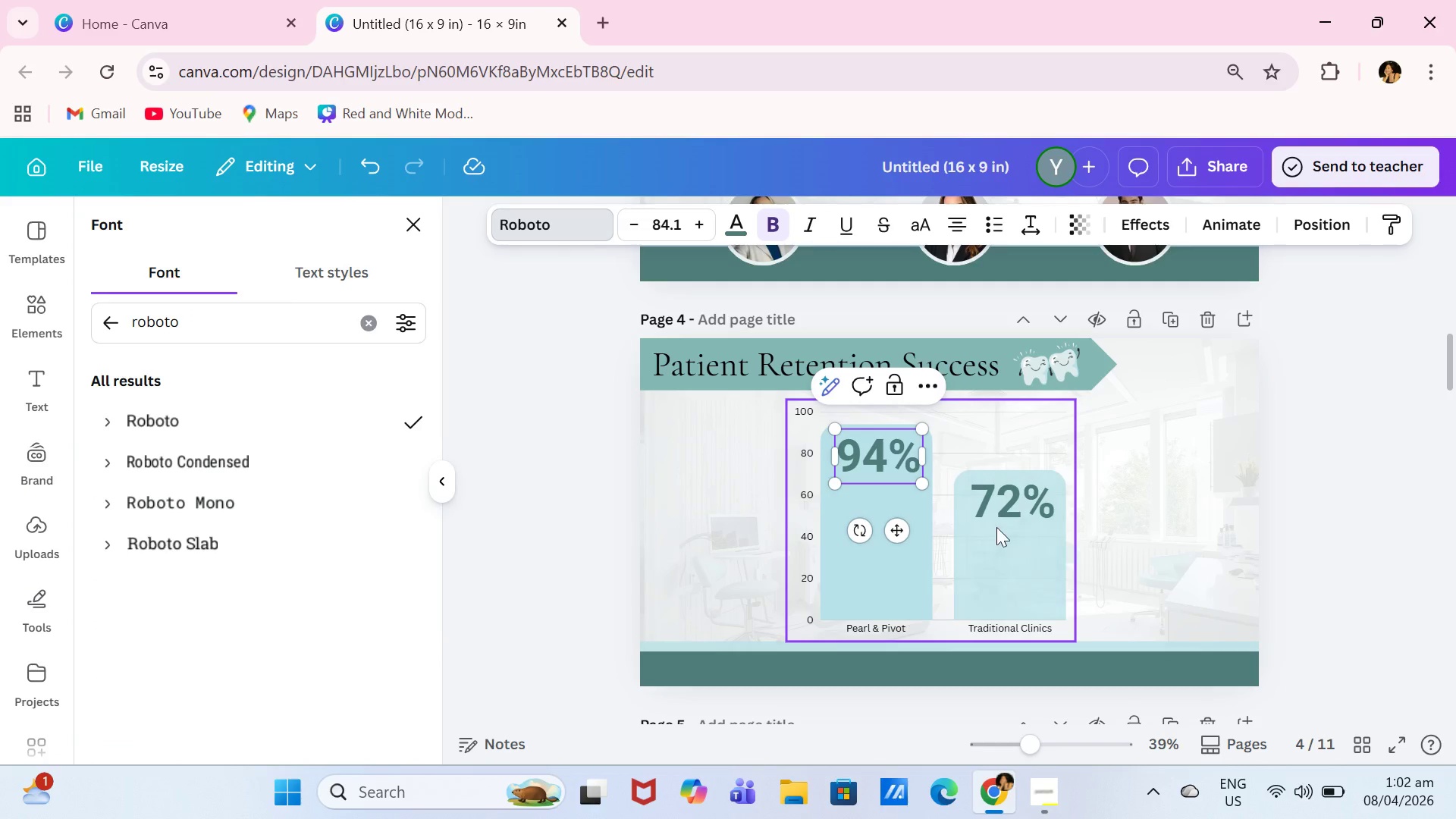 
left_click_drag(start_coordinate=[1013, 502], to_coordinate=[1012, 508])
 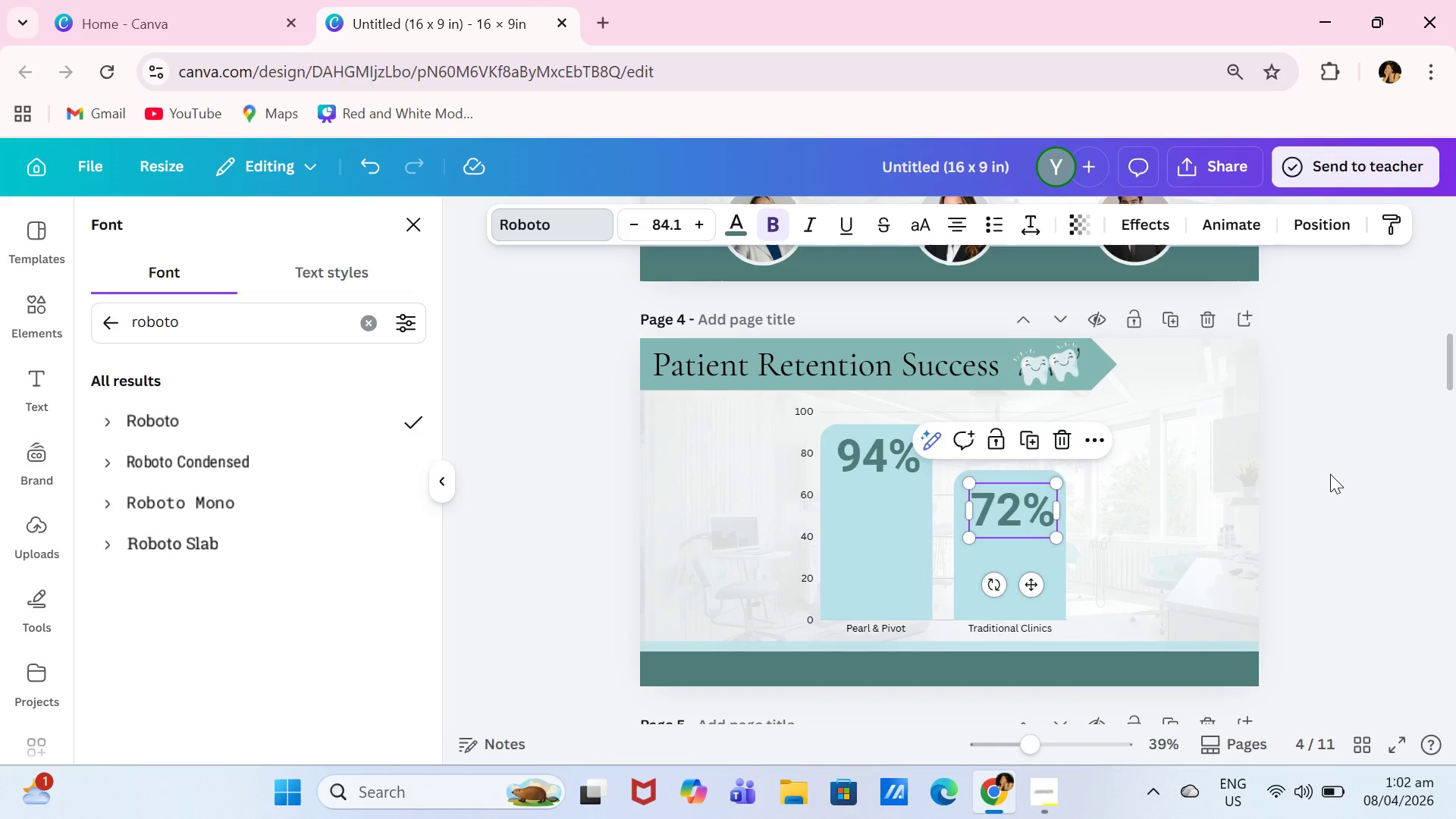 
left_click([1330, 474])
 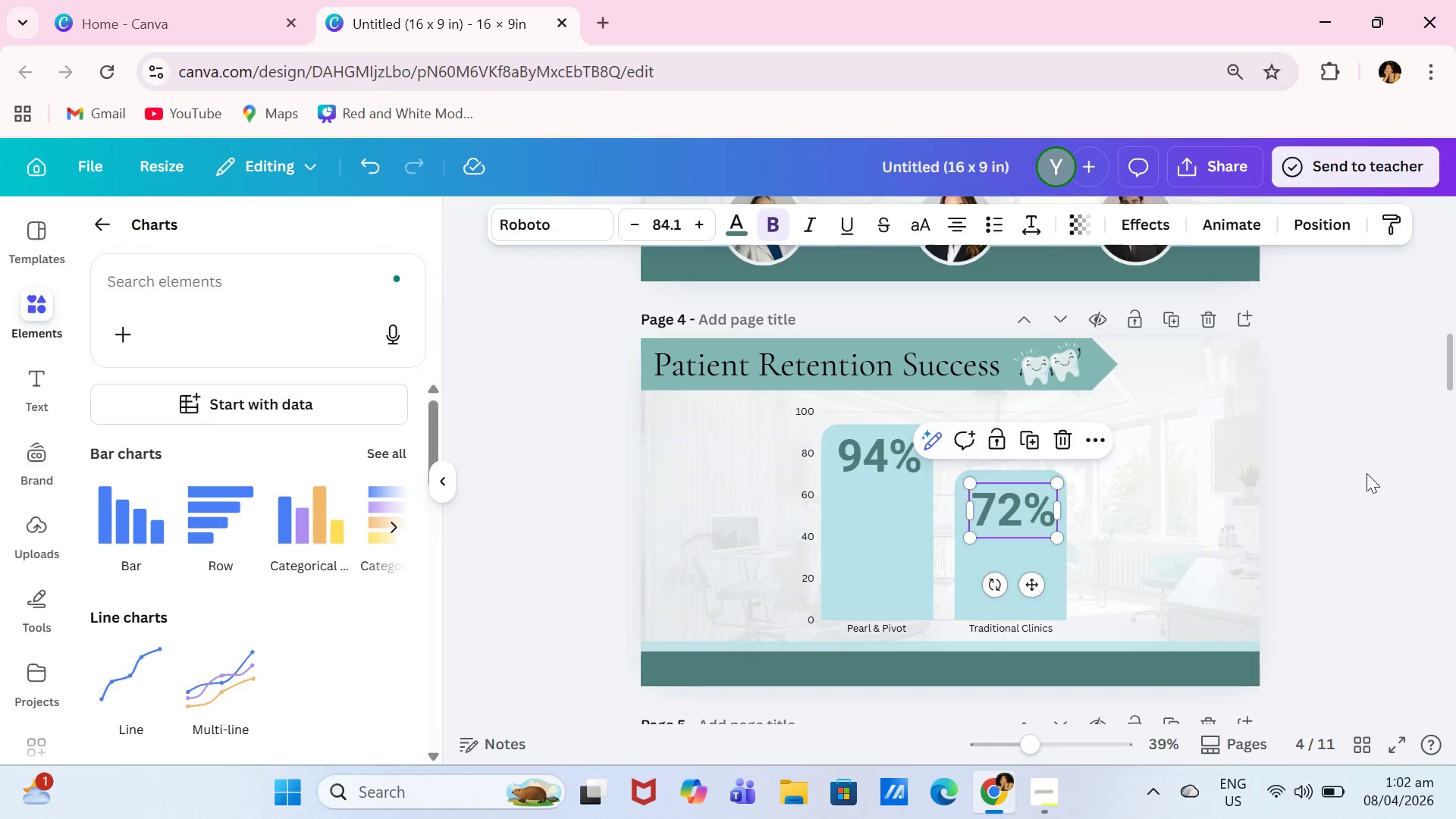 
left_click([1382, 472])
 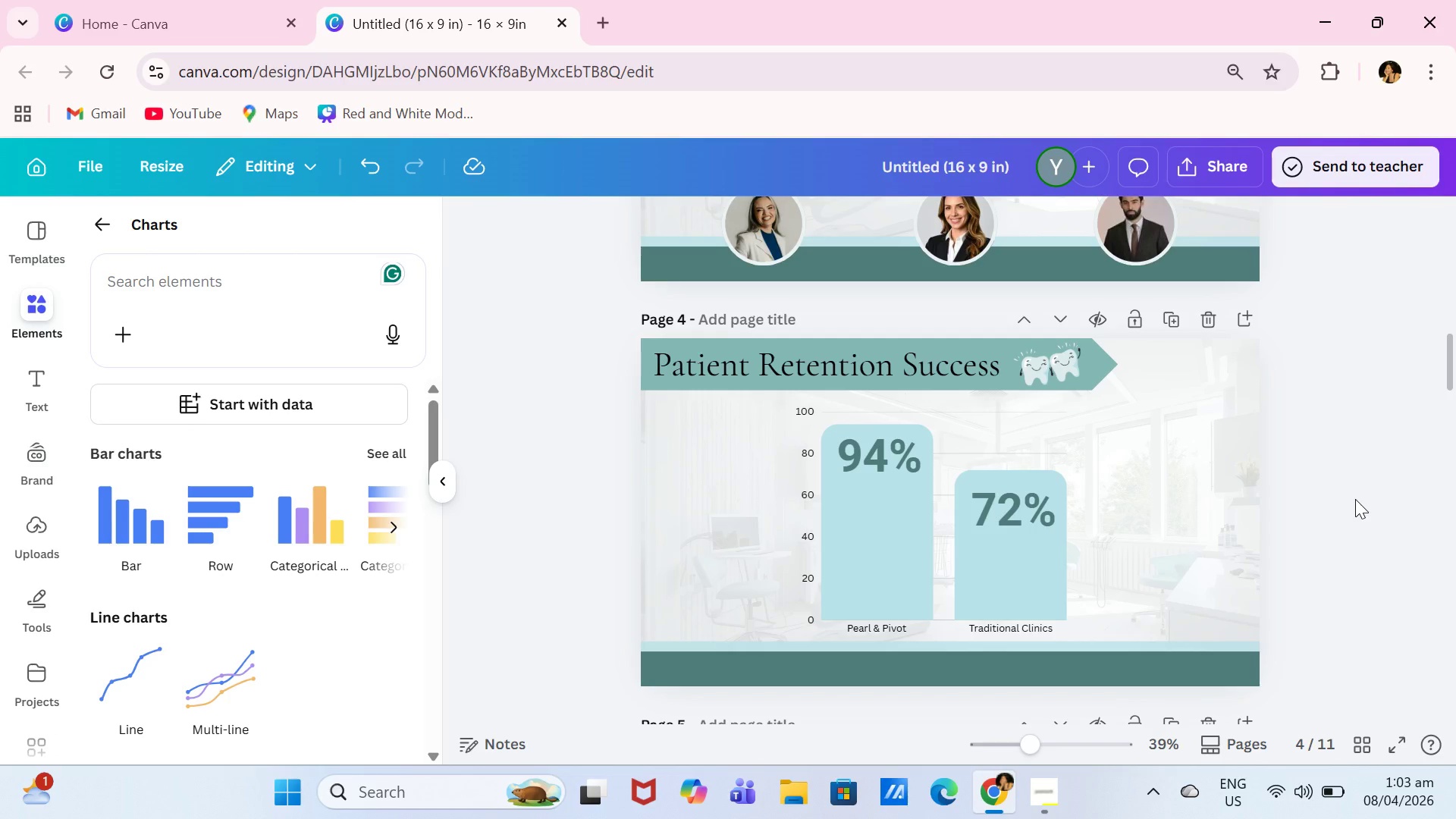 
wait(25.59)
 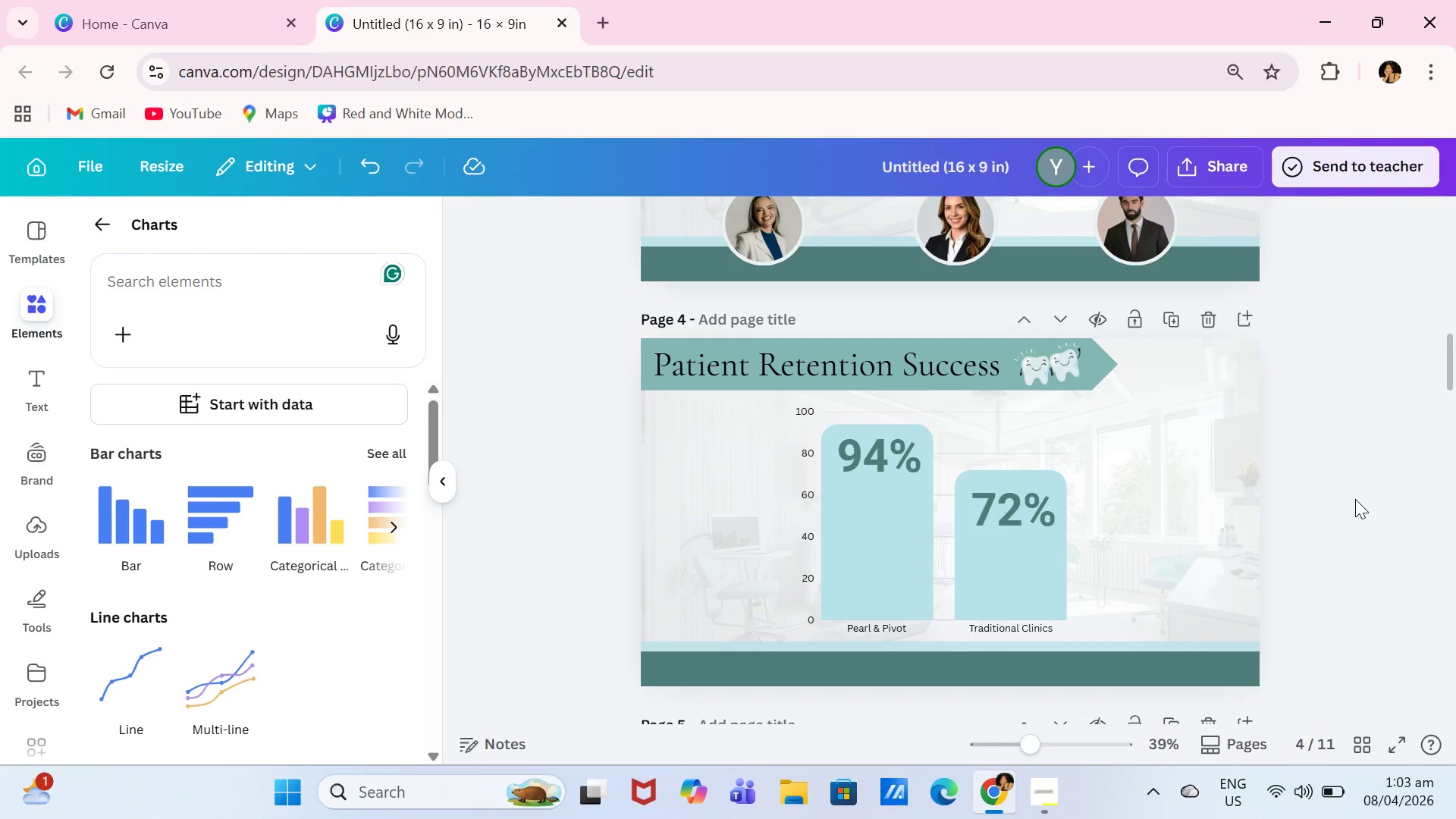 
left_click([895, 449])
 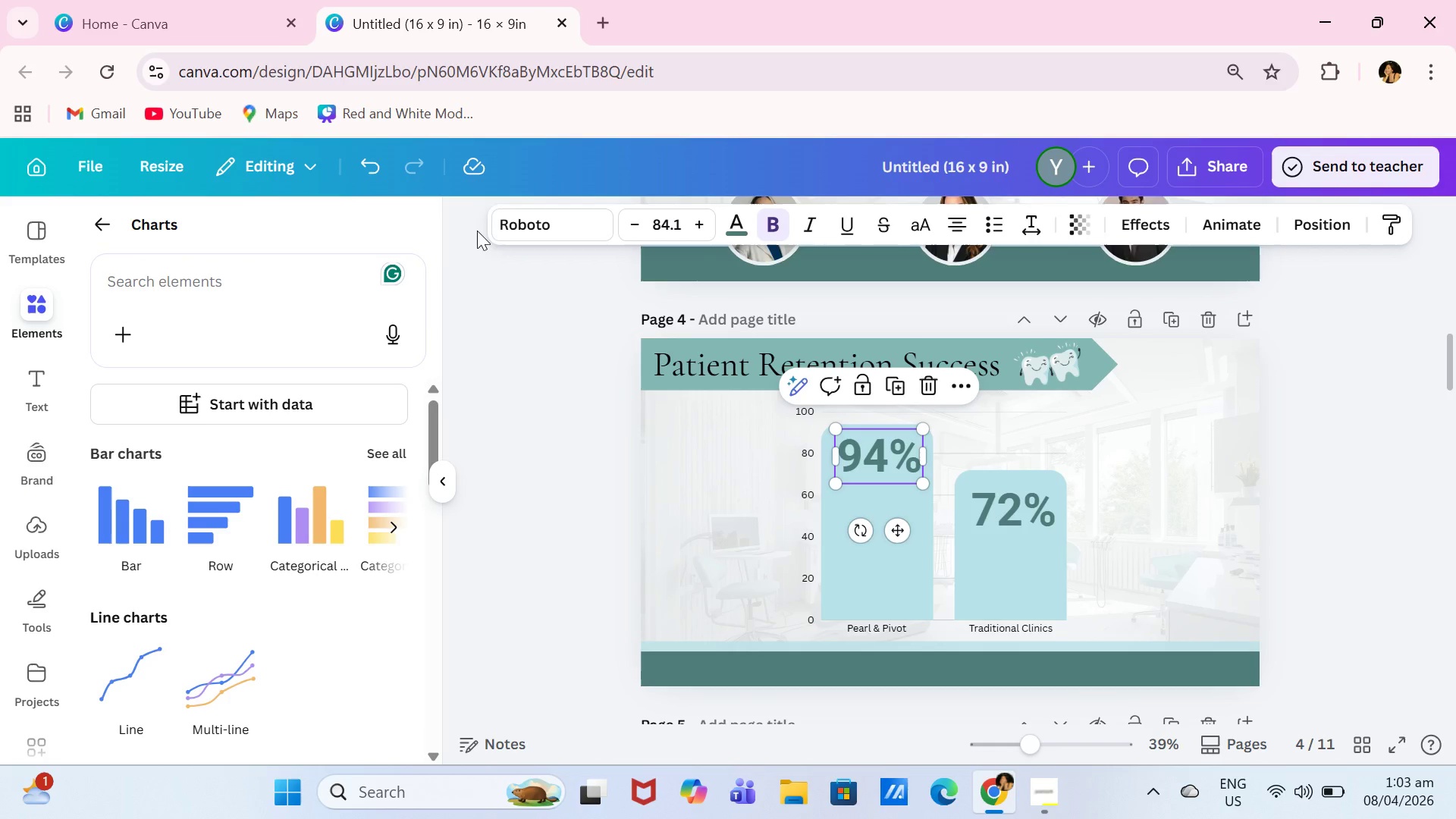 
left_click([526, 223])
 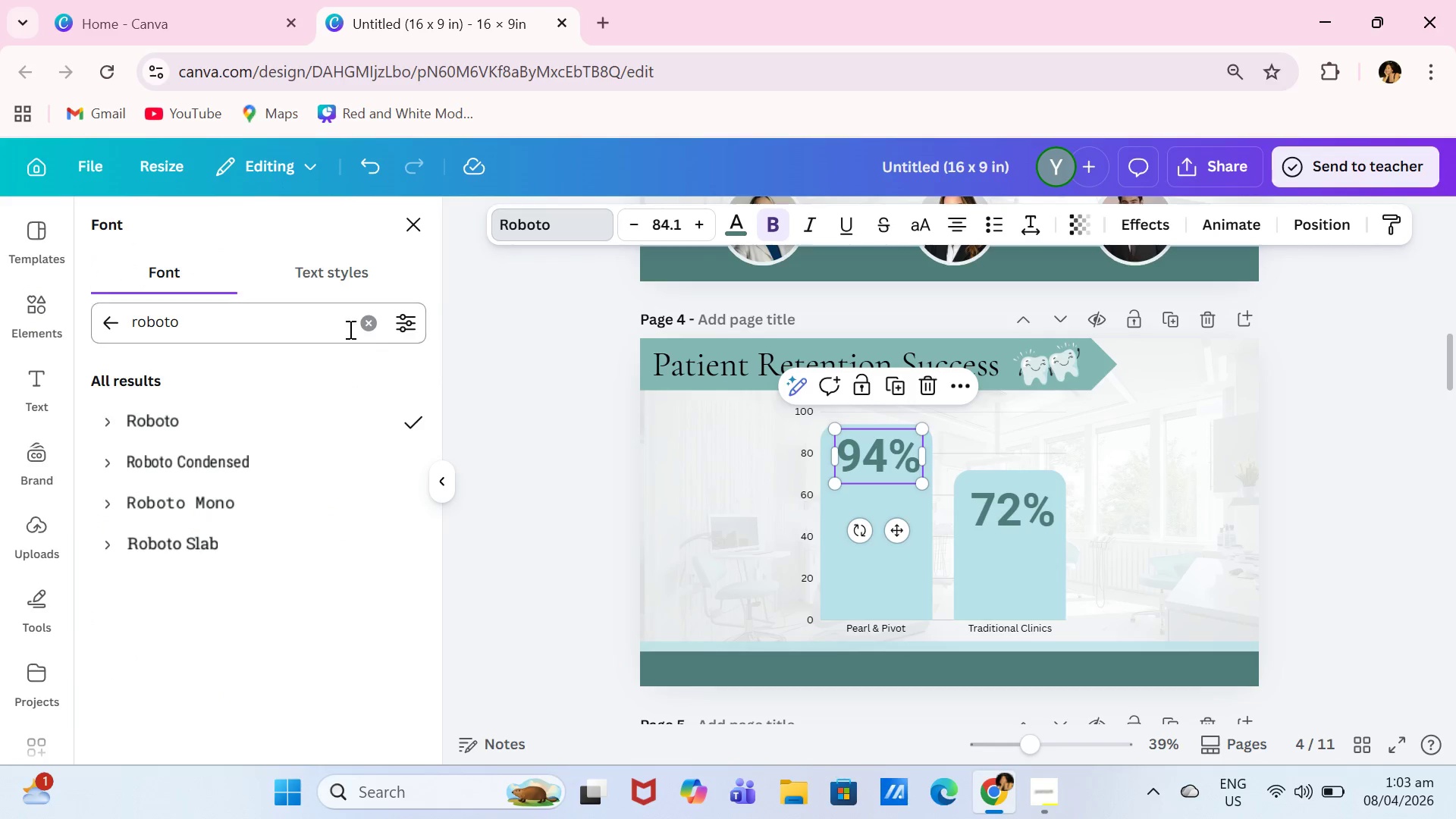 
left_click([369, 312])
 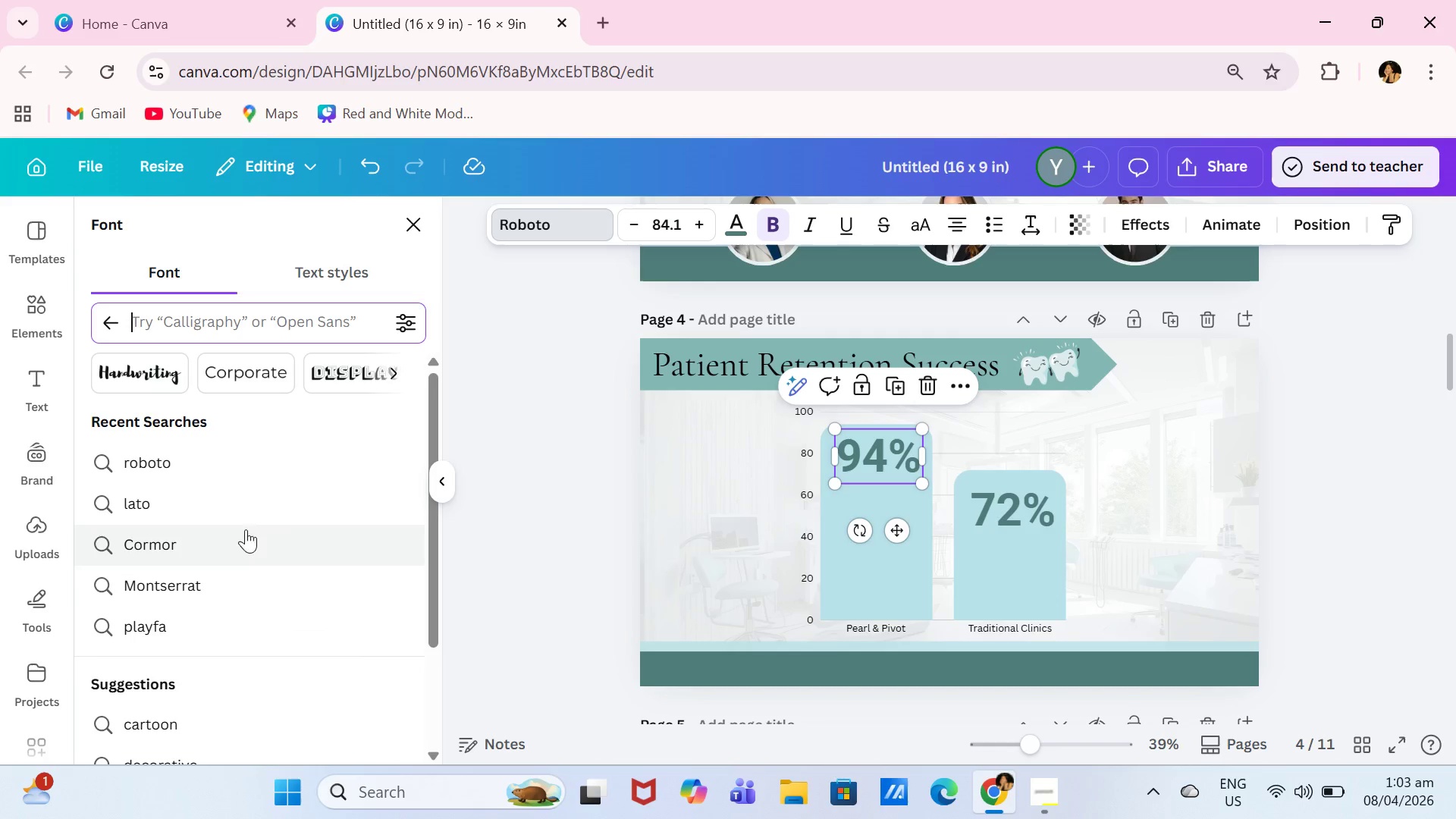 
left_click([233, 556])
 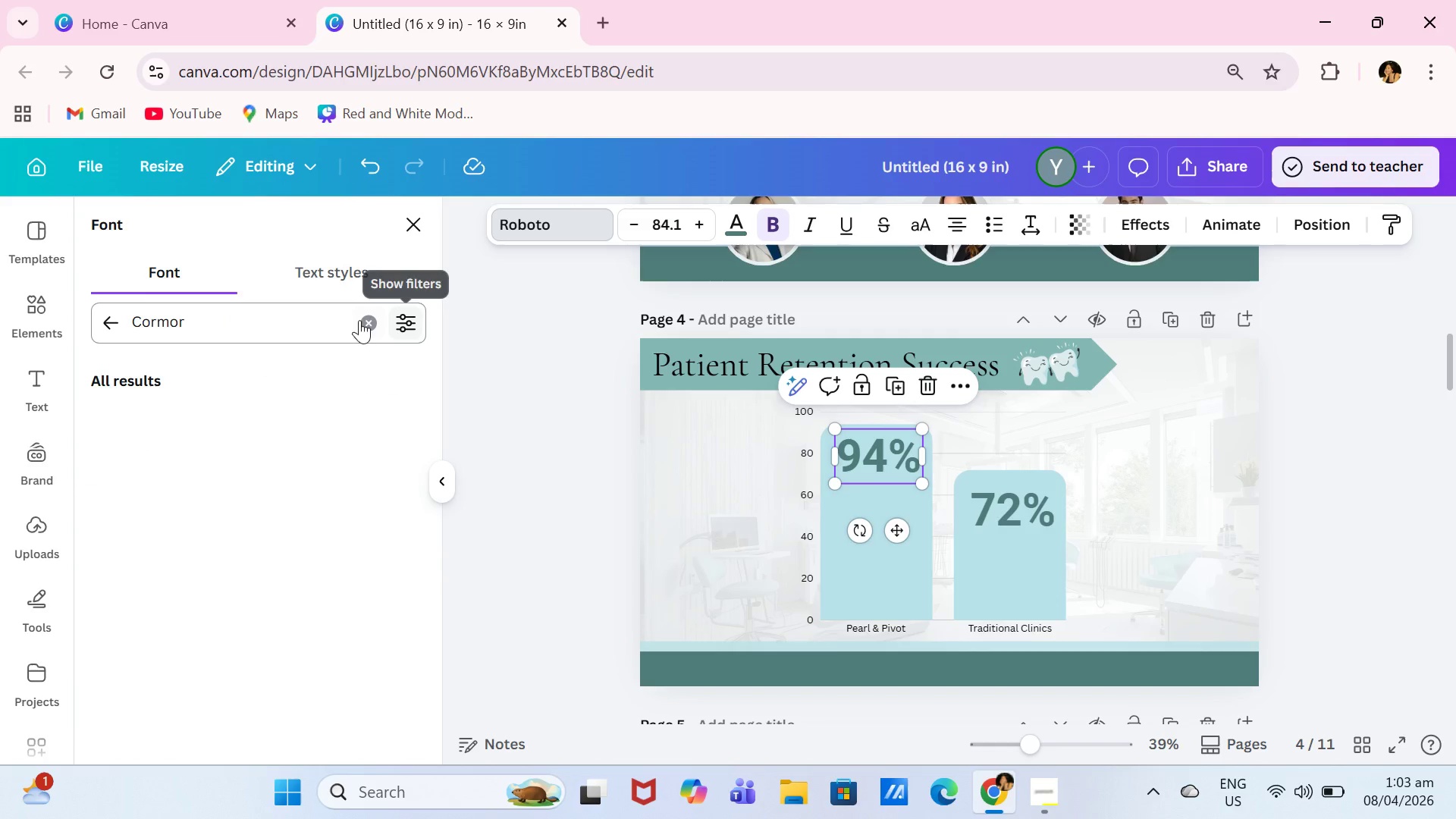 
left_click([354, 322])
 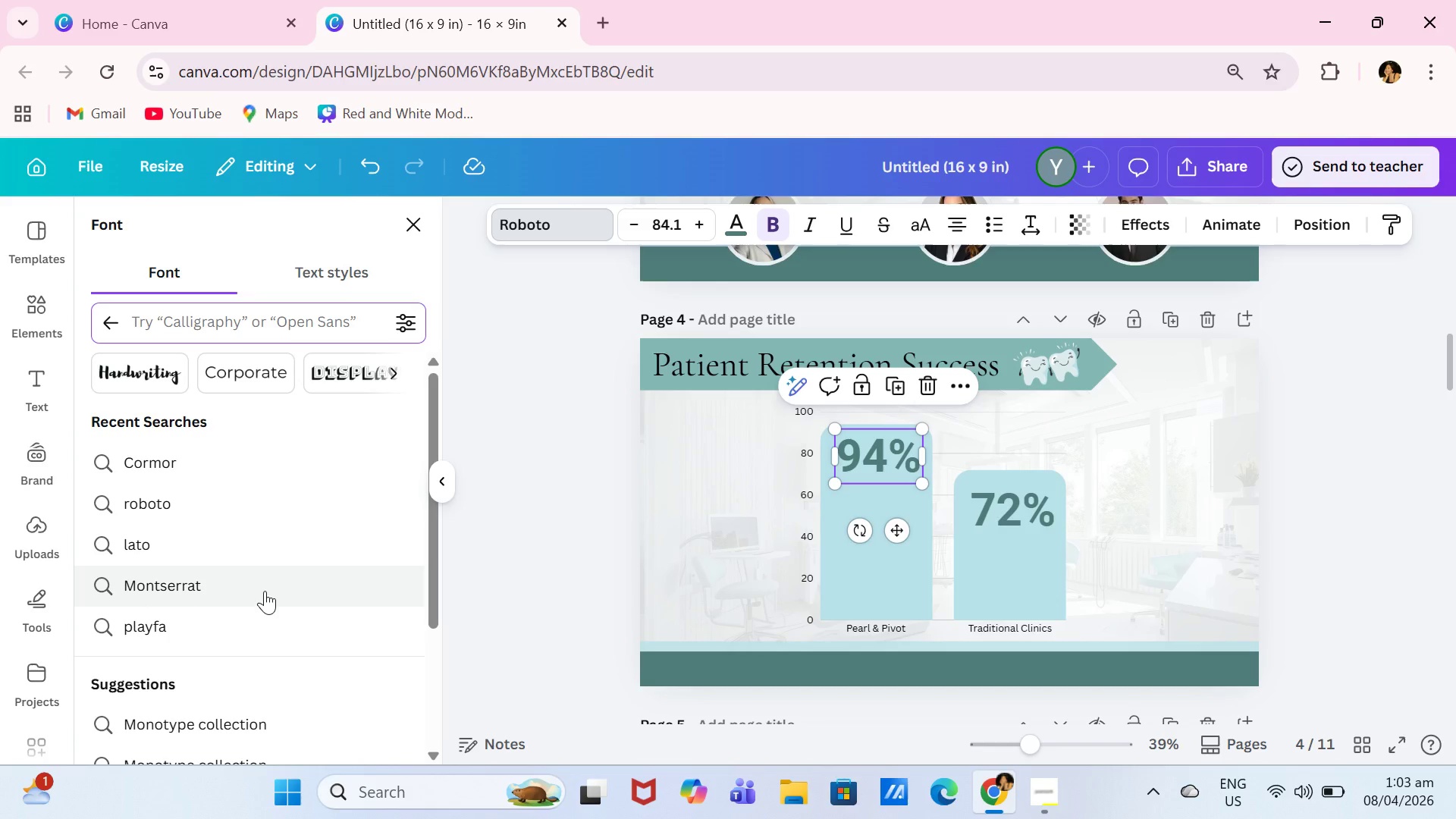 
left_click([265, 591])
 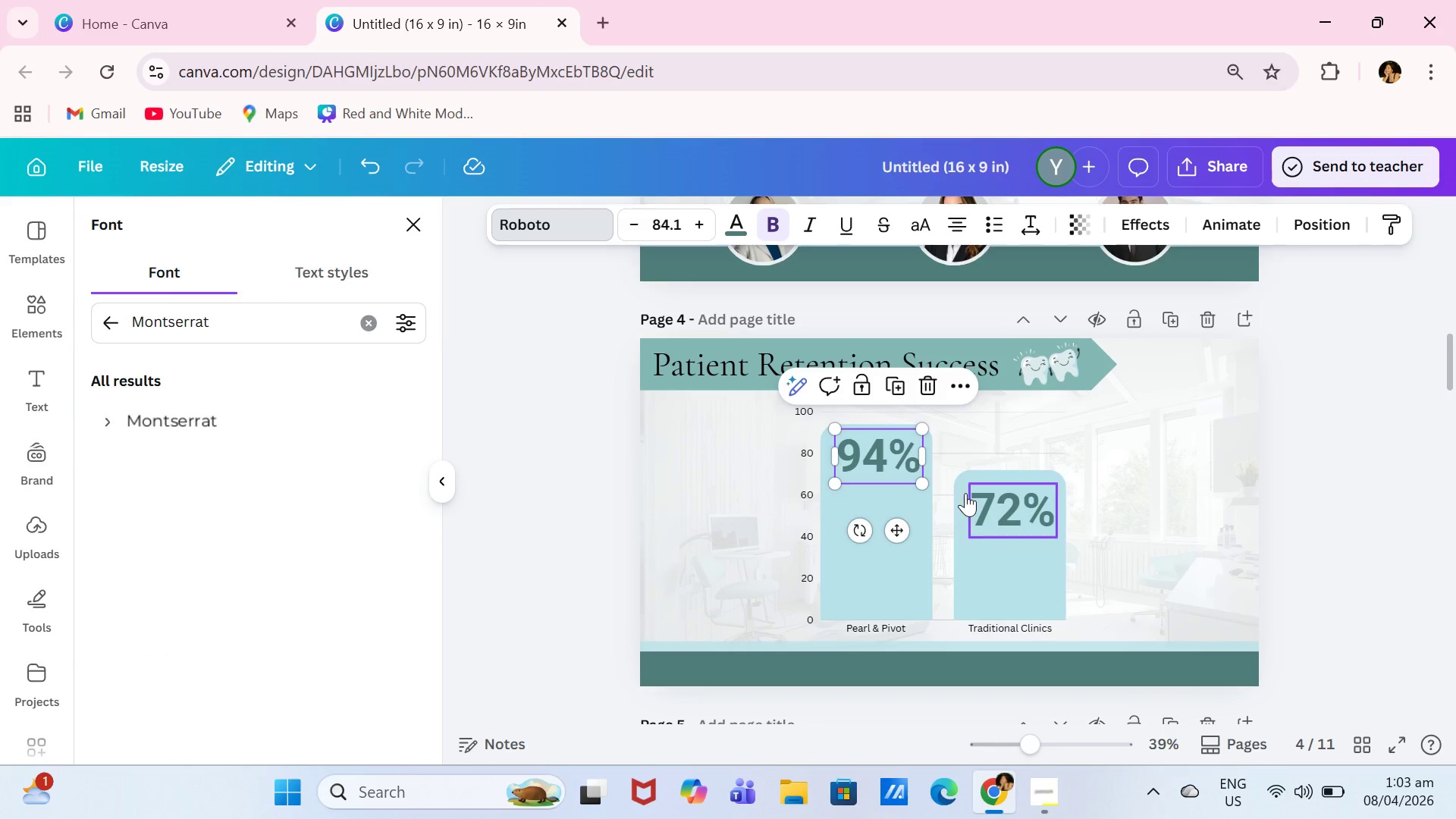 
left_click([278, 425])
 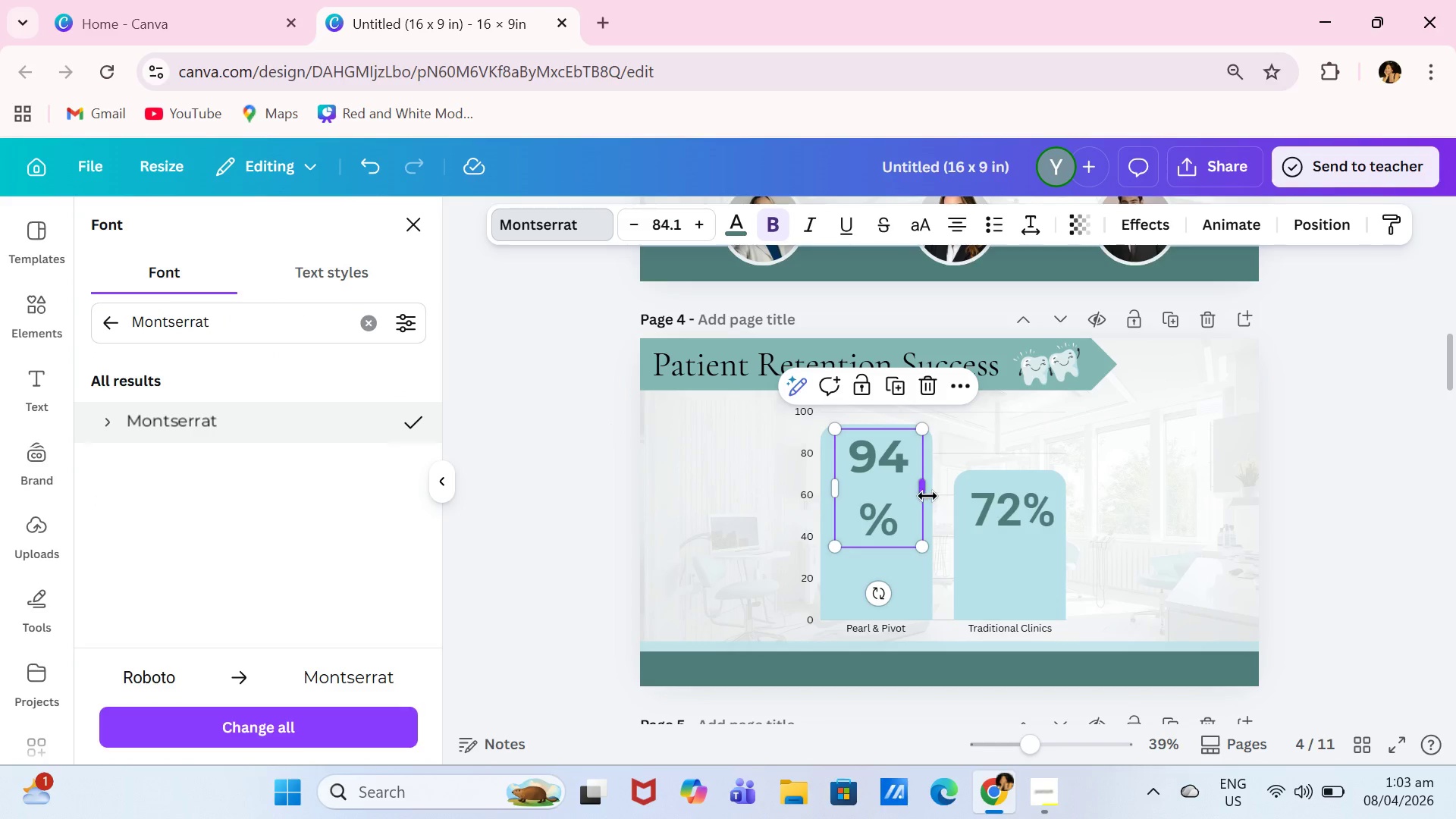 
key(Control+Z)
 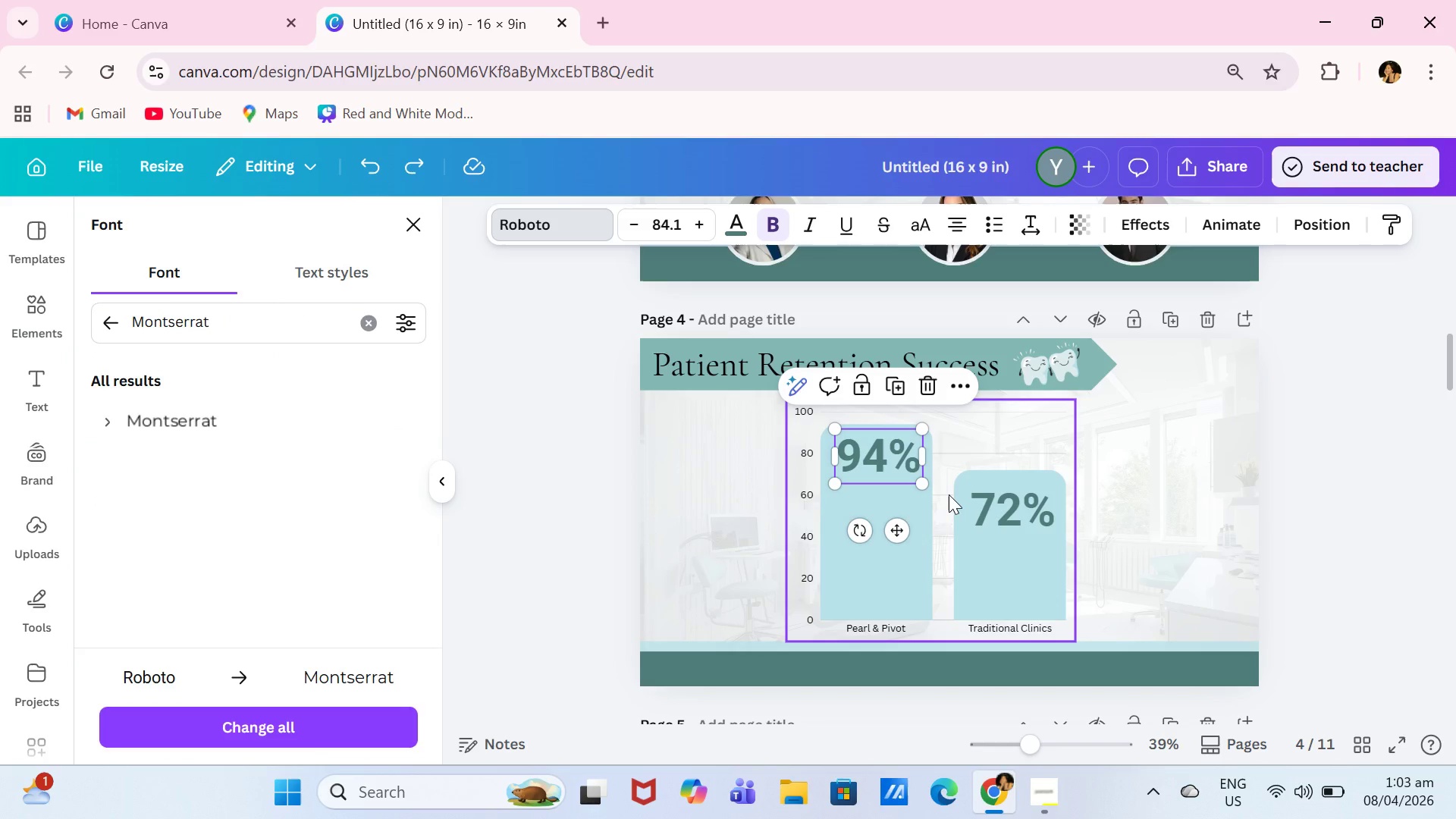 
key(Control+ControlLeft)
 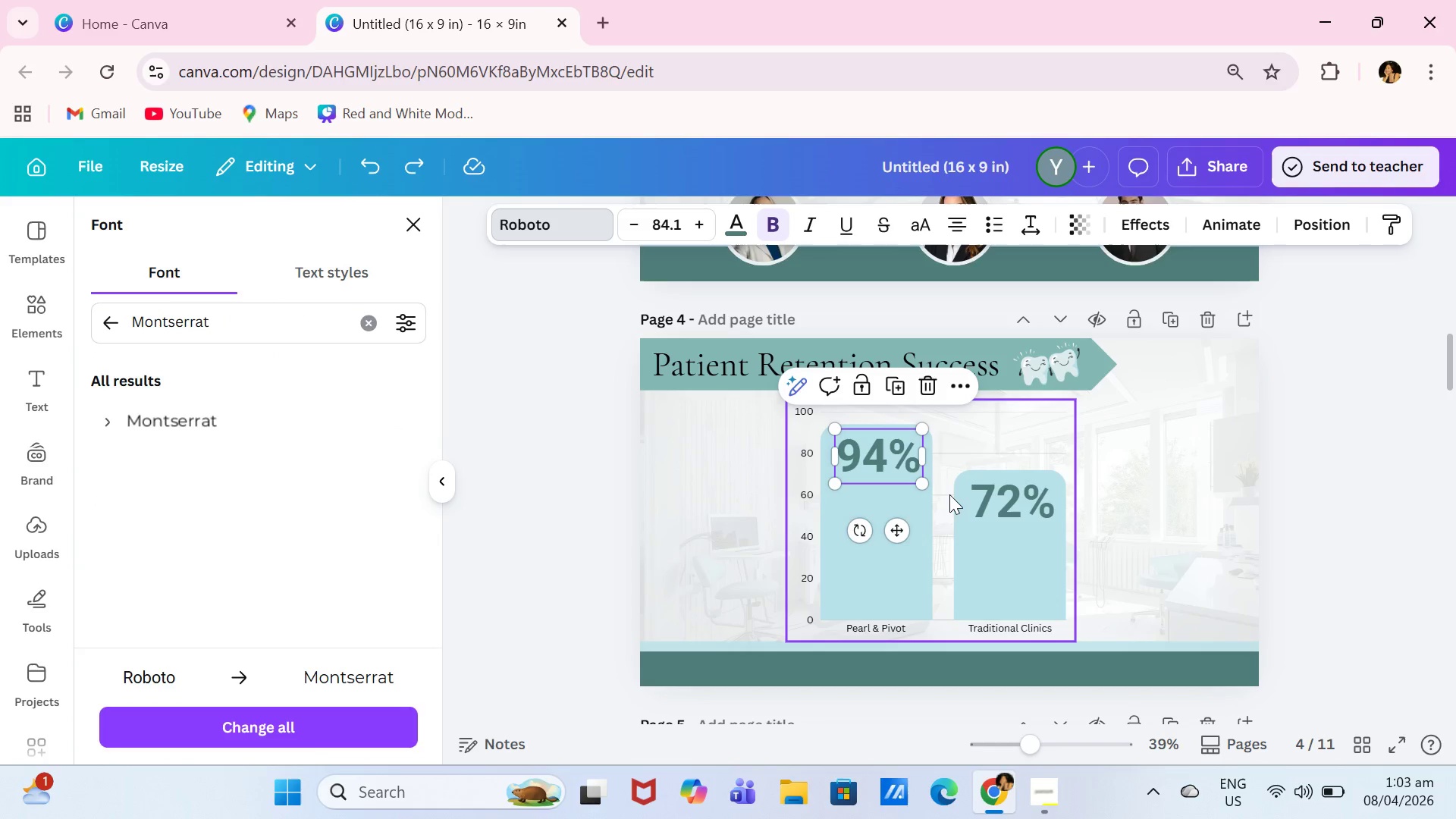 
key(Control+Z)
 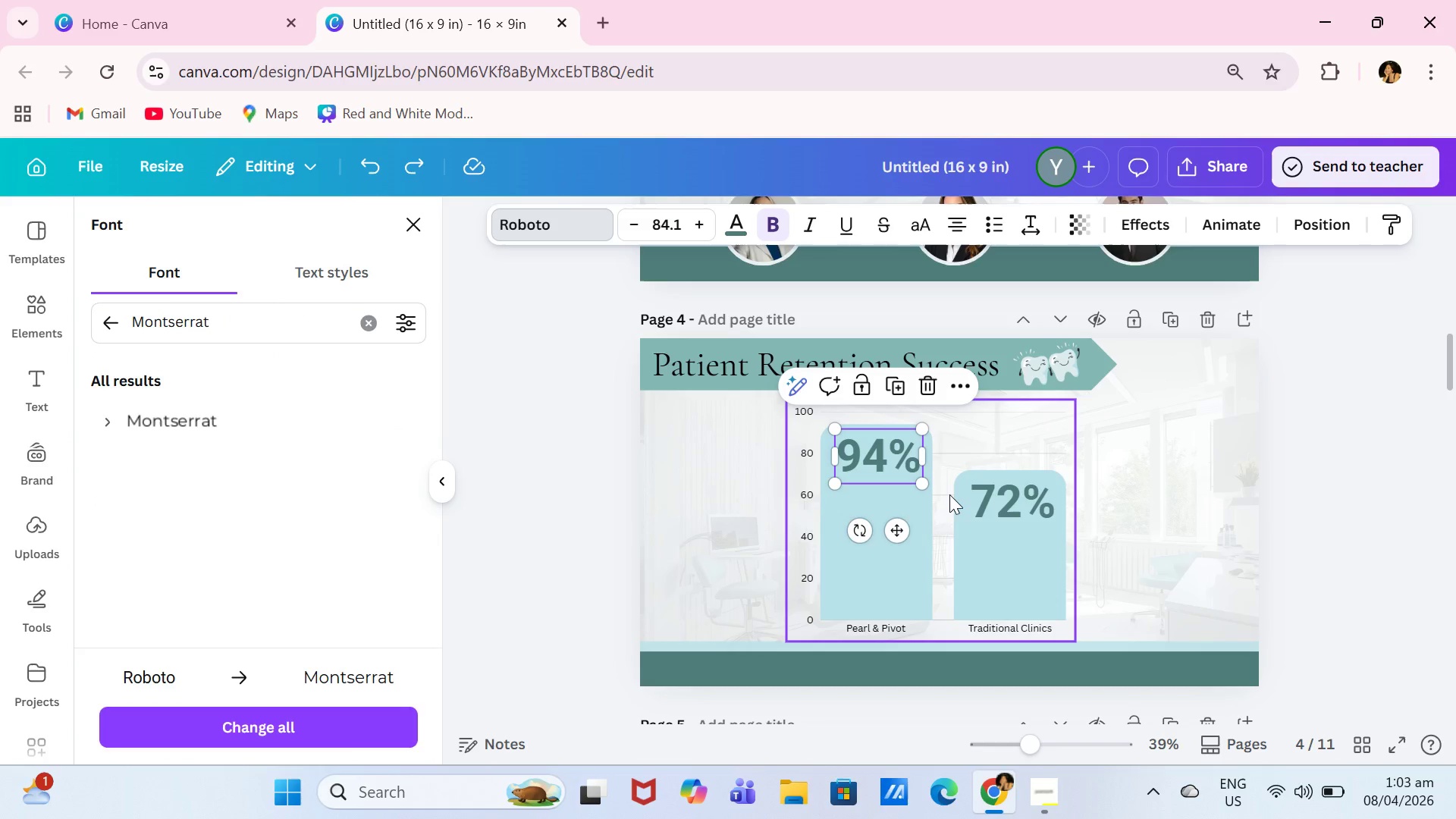 
key(Control+ControlLeft)
 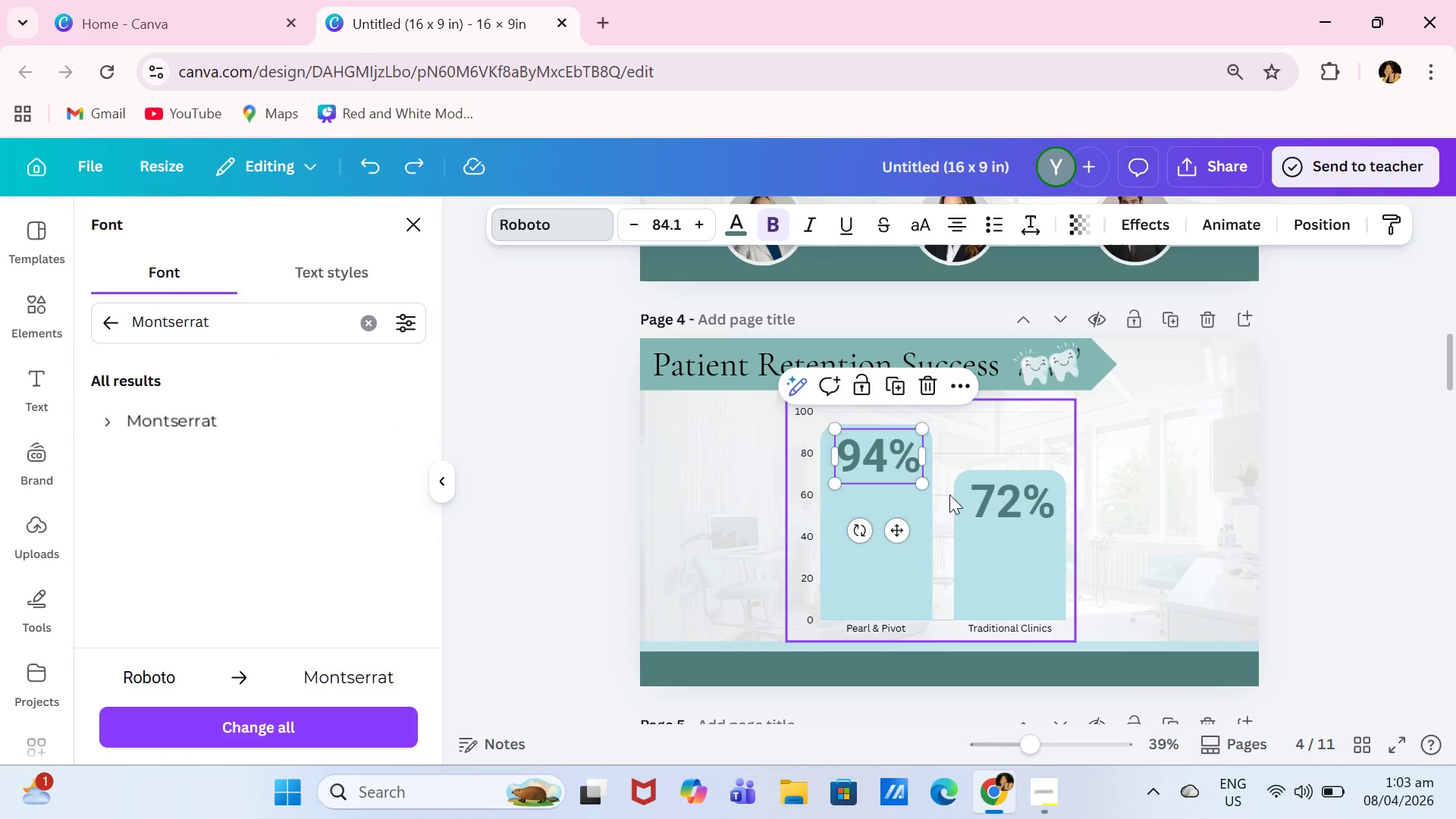 
key(Control+Z)
 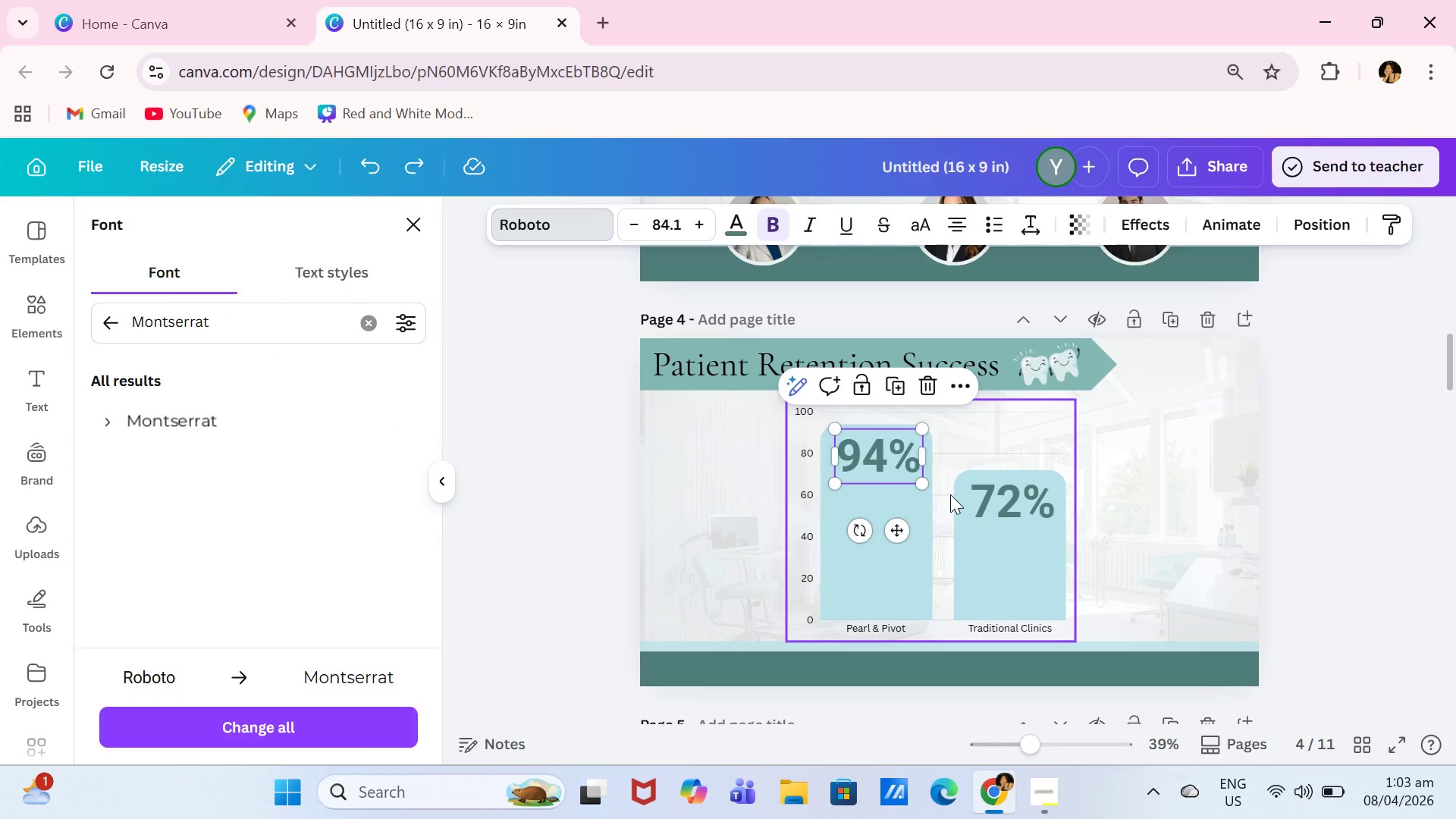 
key(Control+Z)
 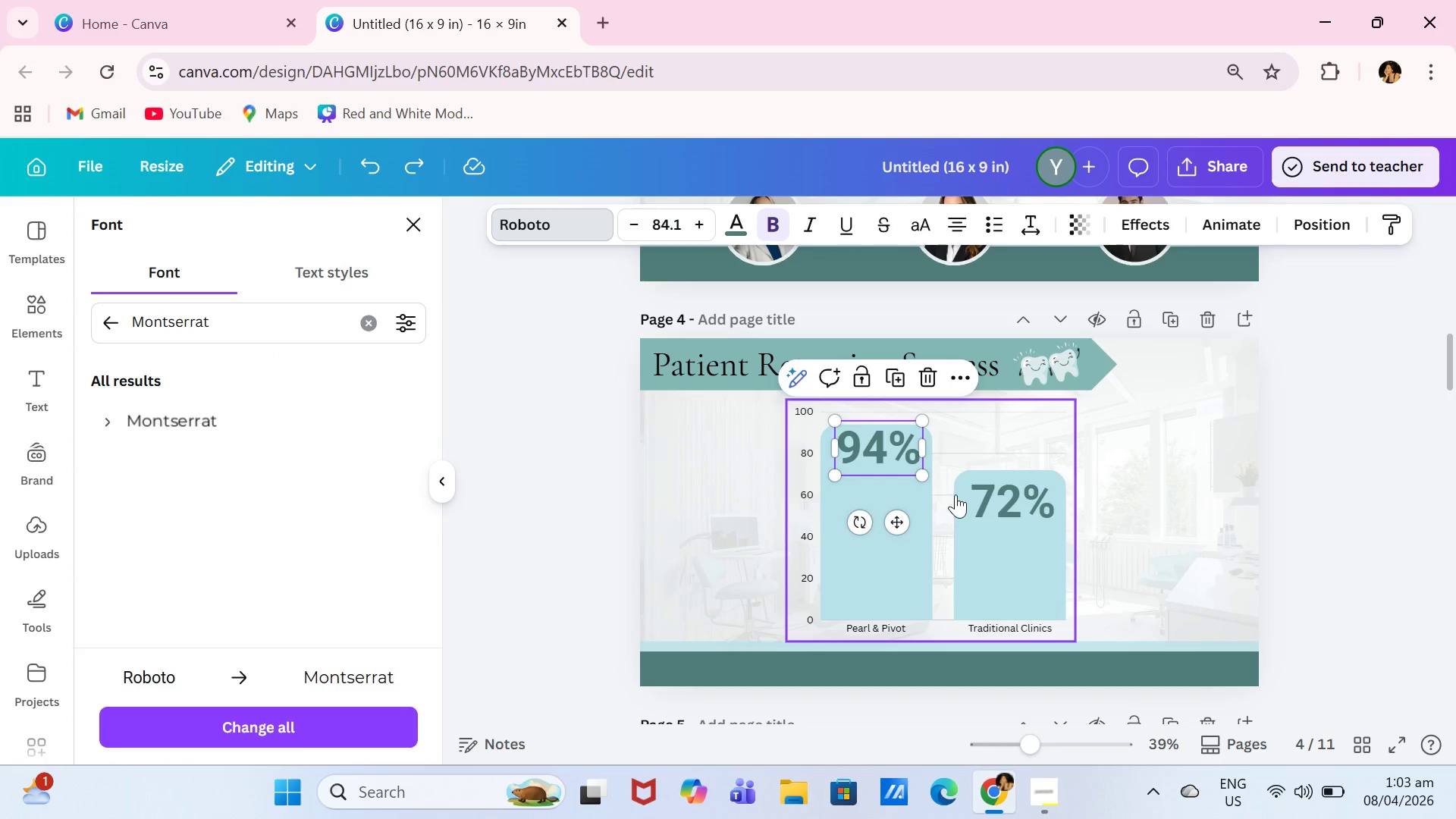 
key(Control+Z)
 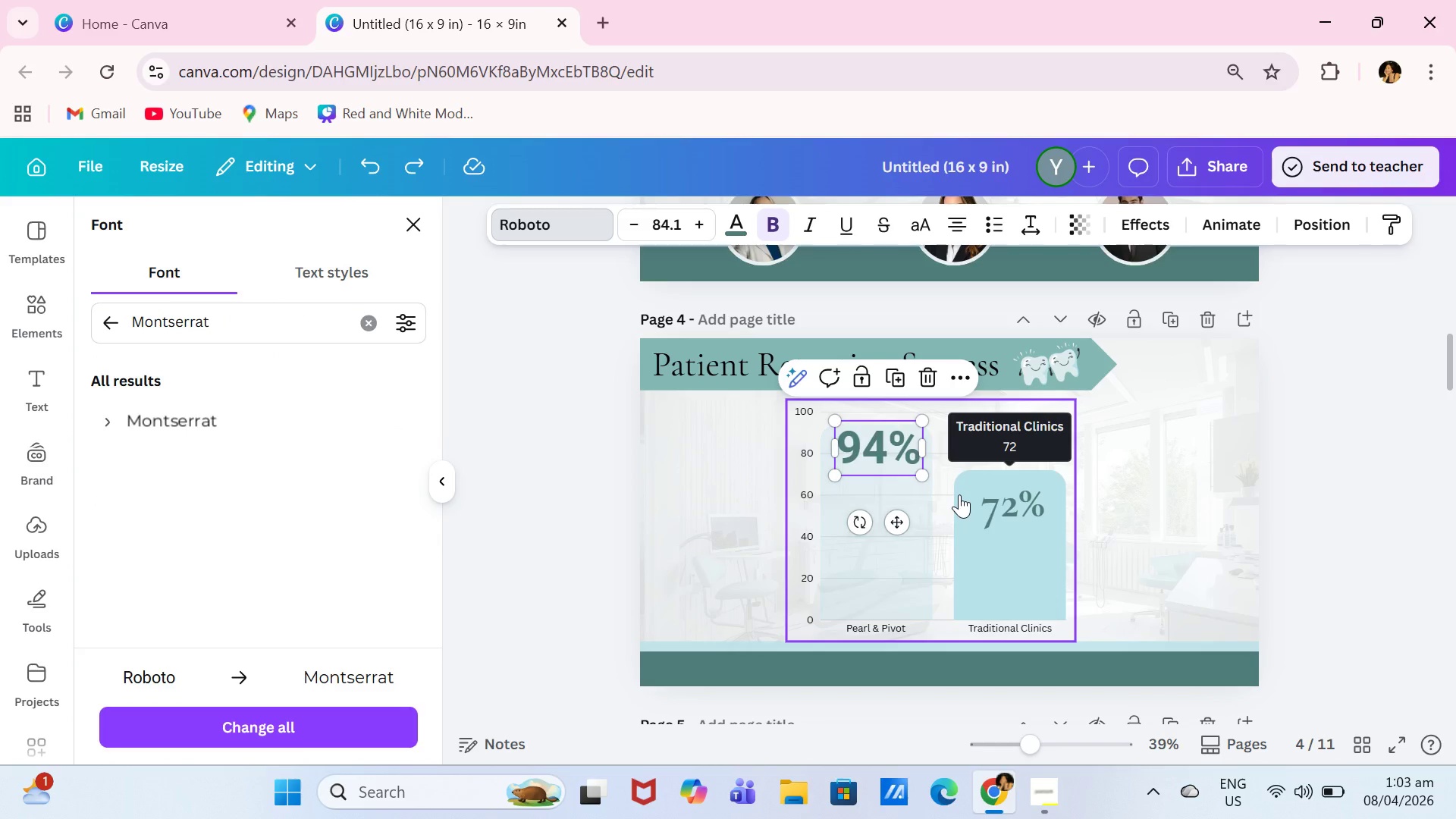 
key(Control+Z)
 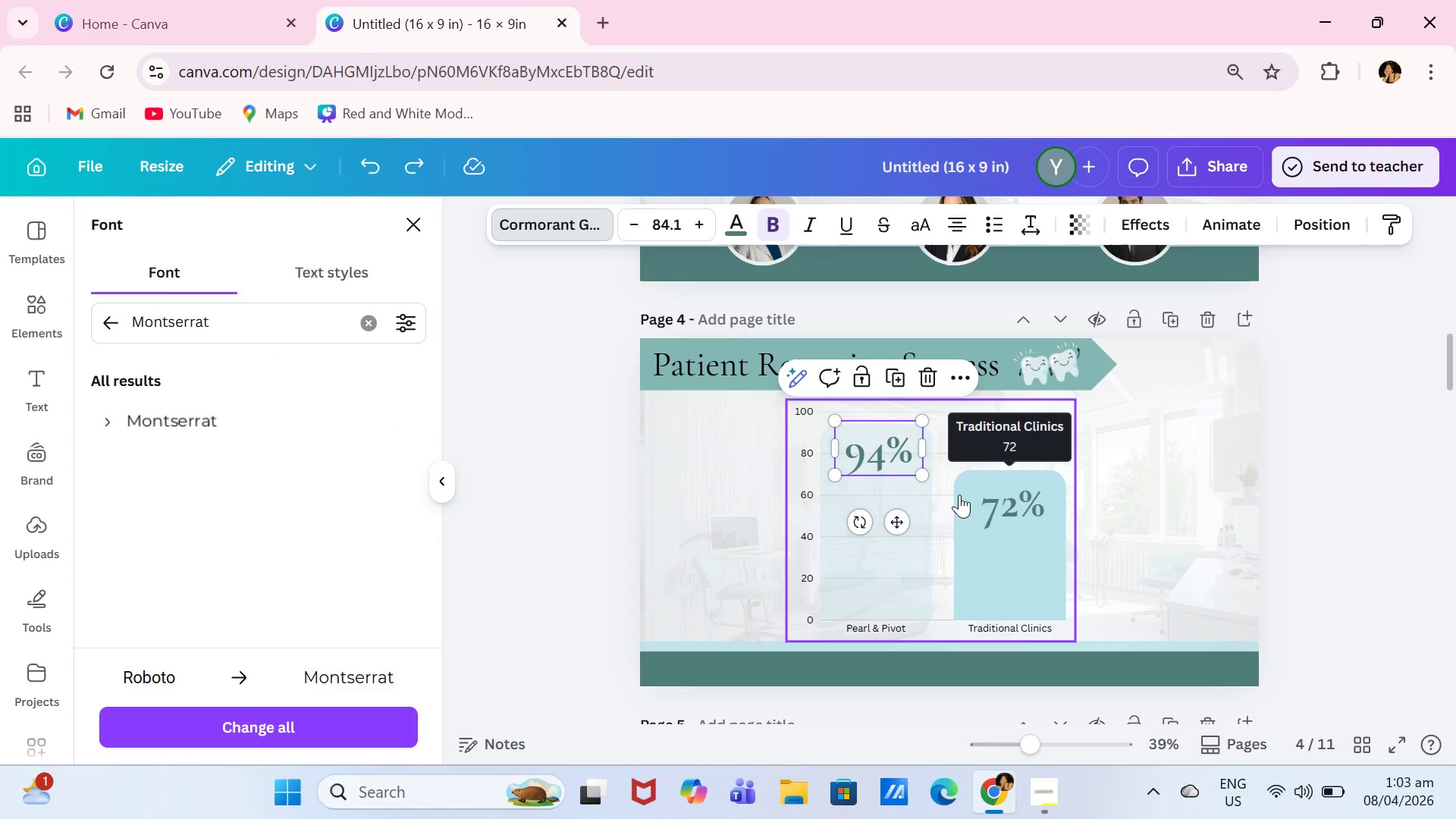 
key(Control+Z)
 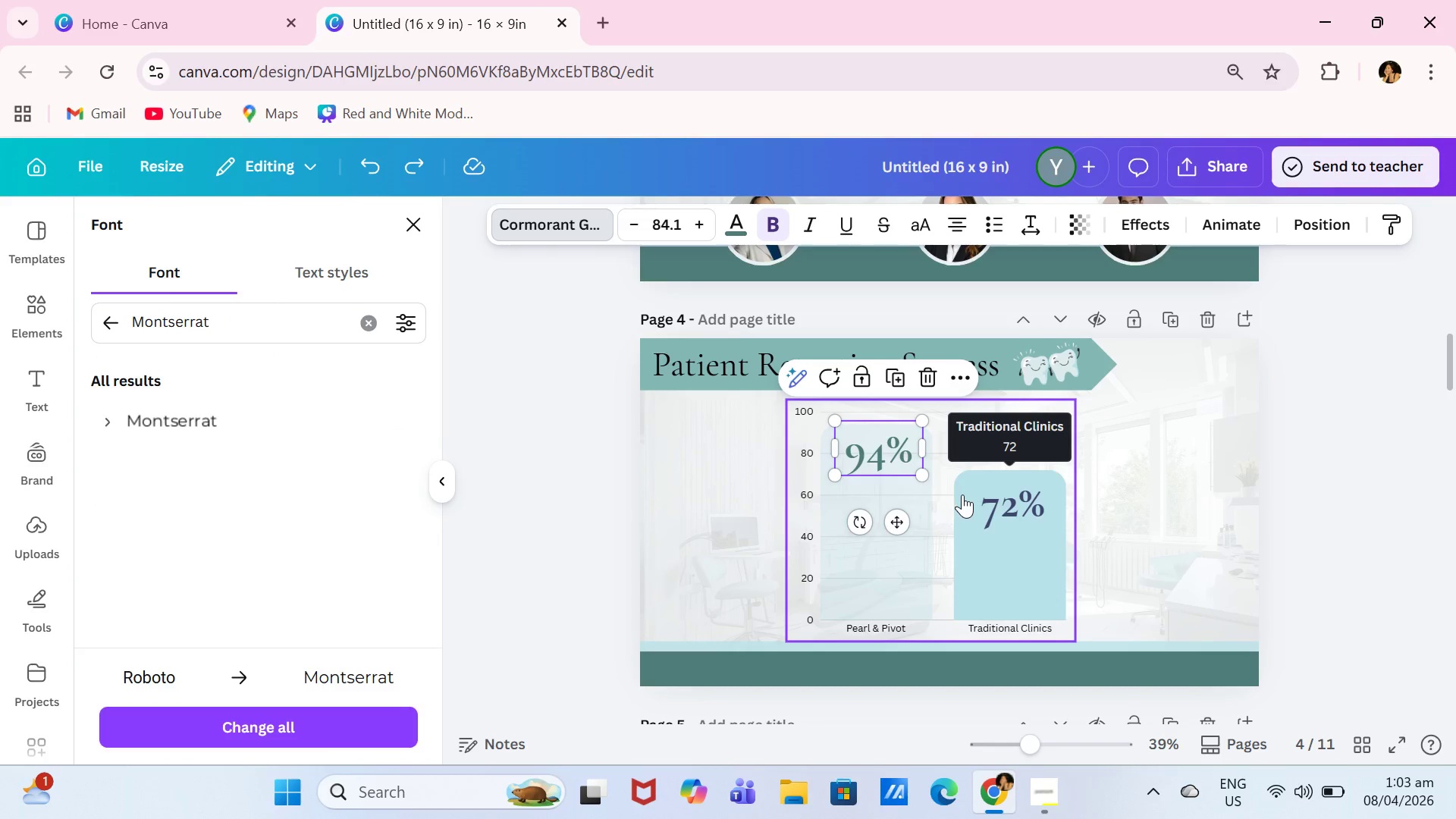 
key(Control+Z)
 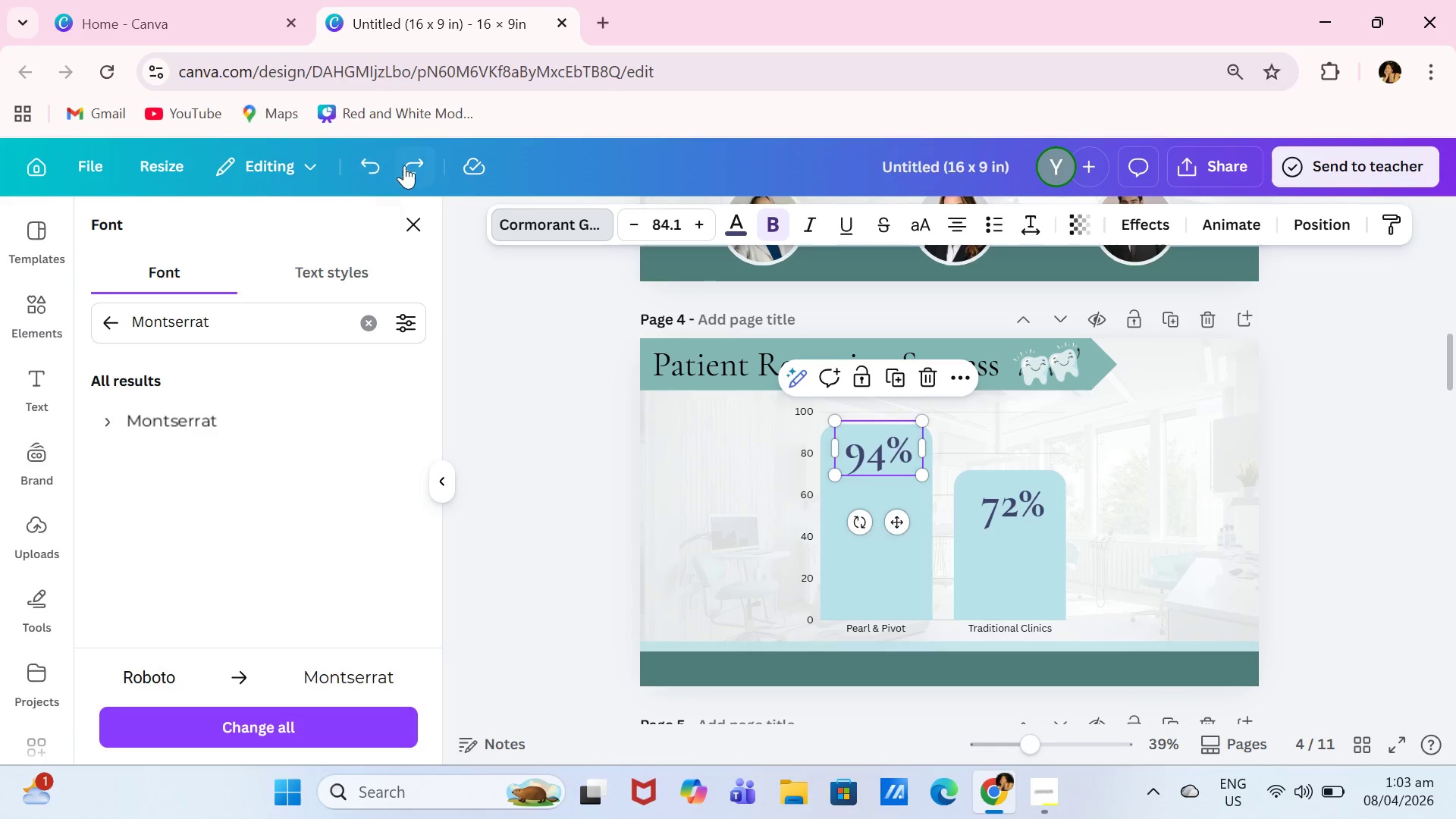 
double_click([414, 164])
 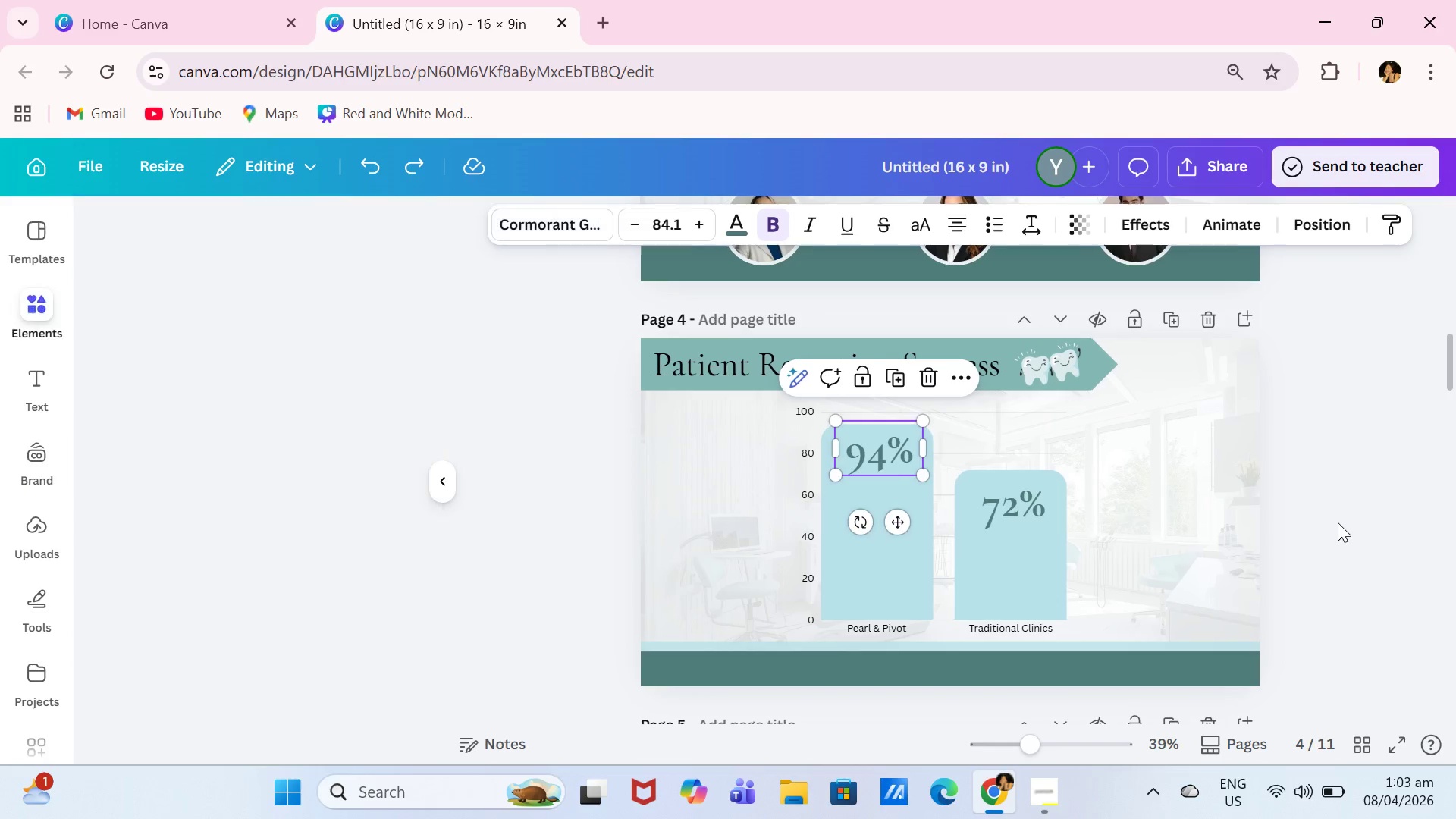 
double_click([1344, 522])
 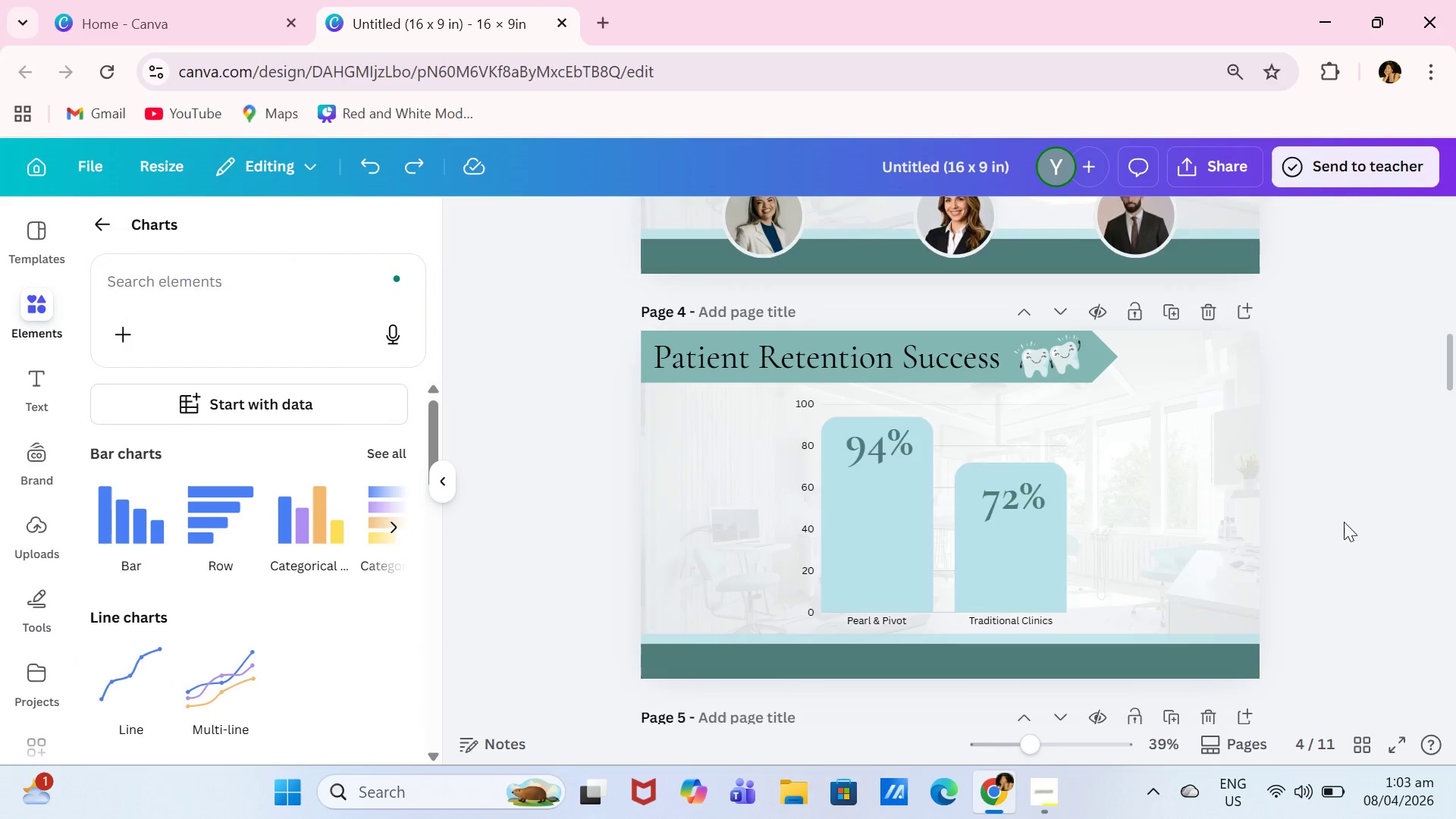 
scroll: coordinate [1344, 522], scroll_direction: down, amount: 3.0
 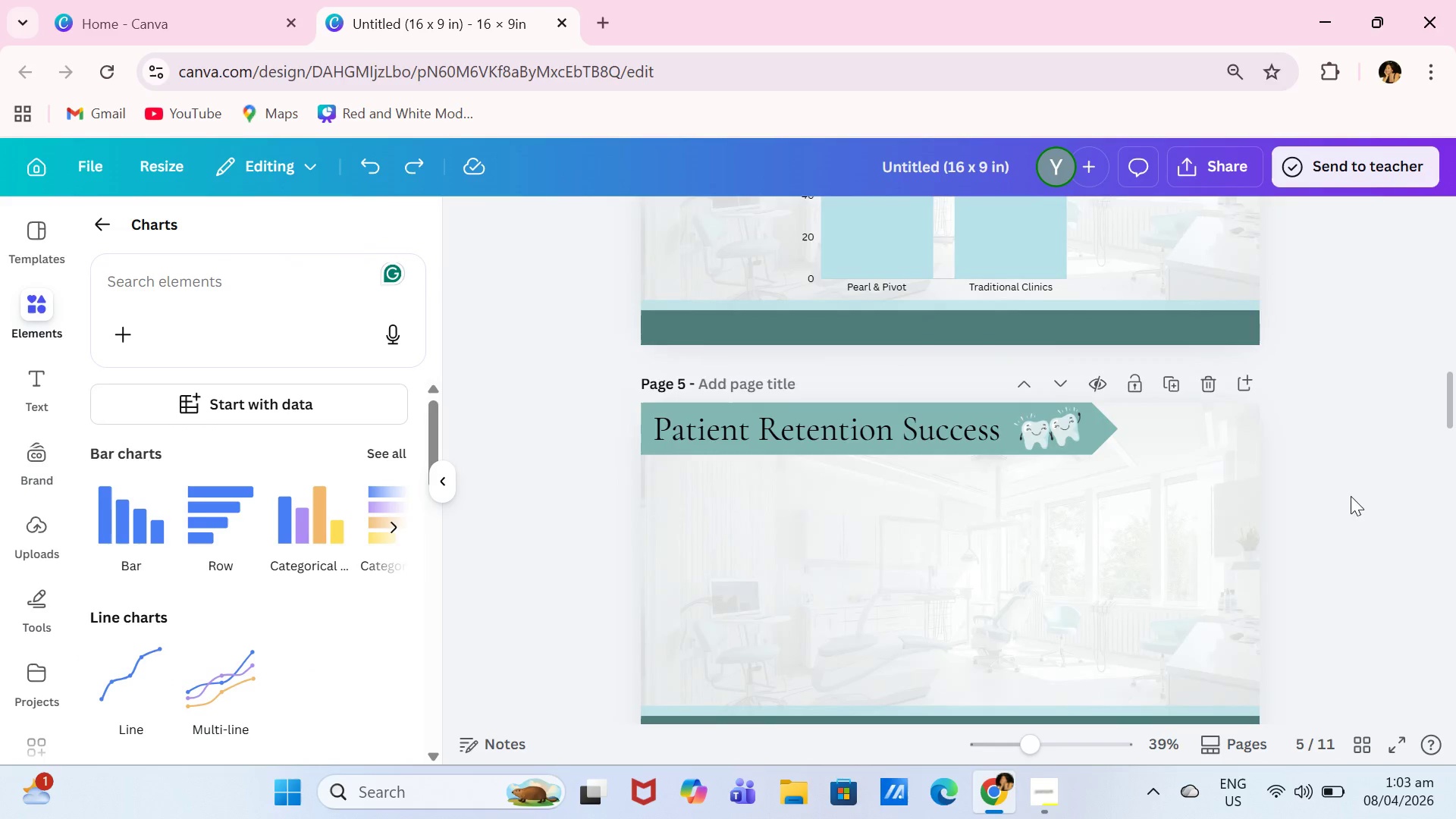 
double_click([999, 428])
 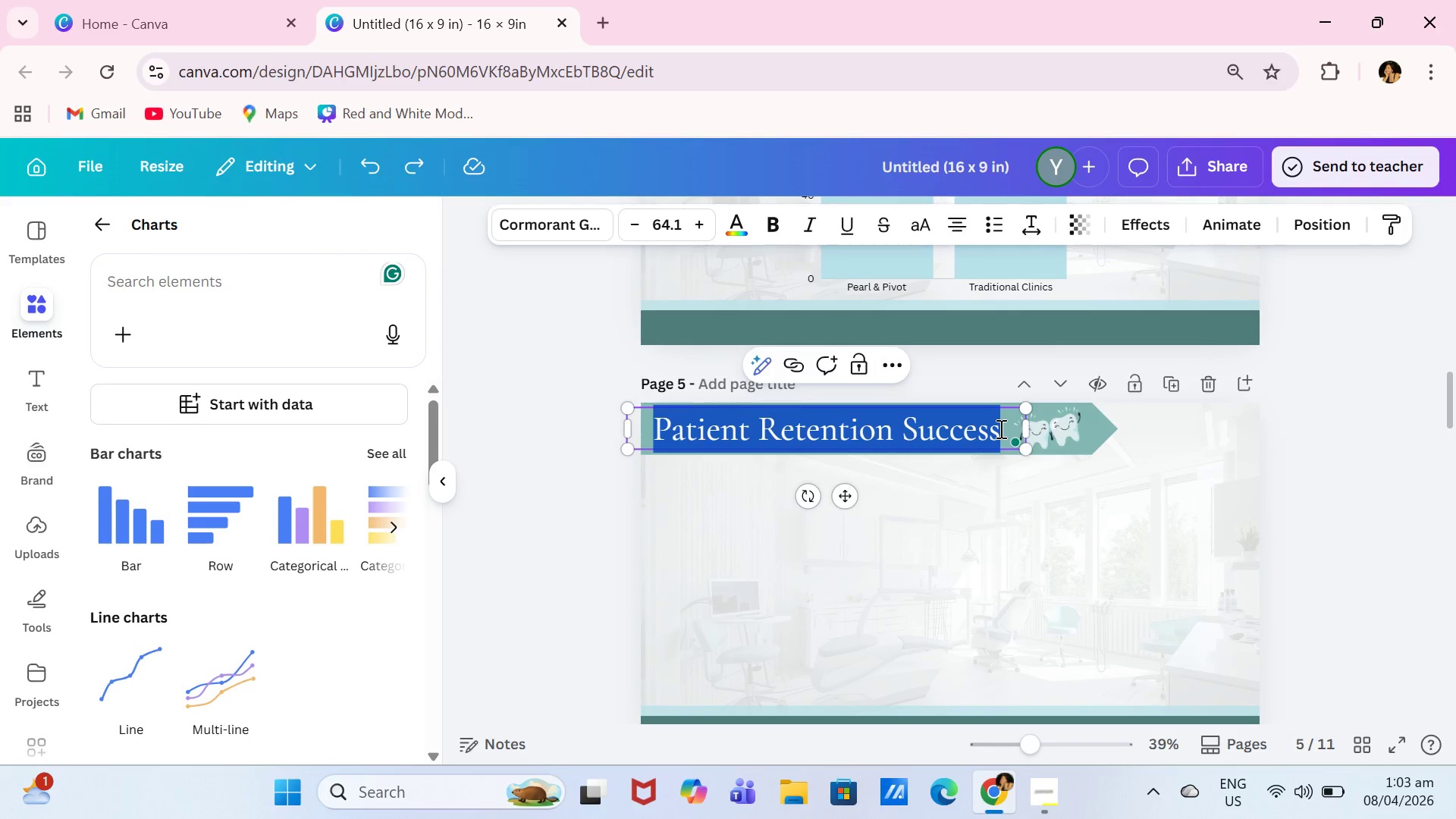 
type(Cr)
key(Backspace)
type(orporate Partner Testi,onials)
 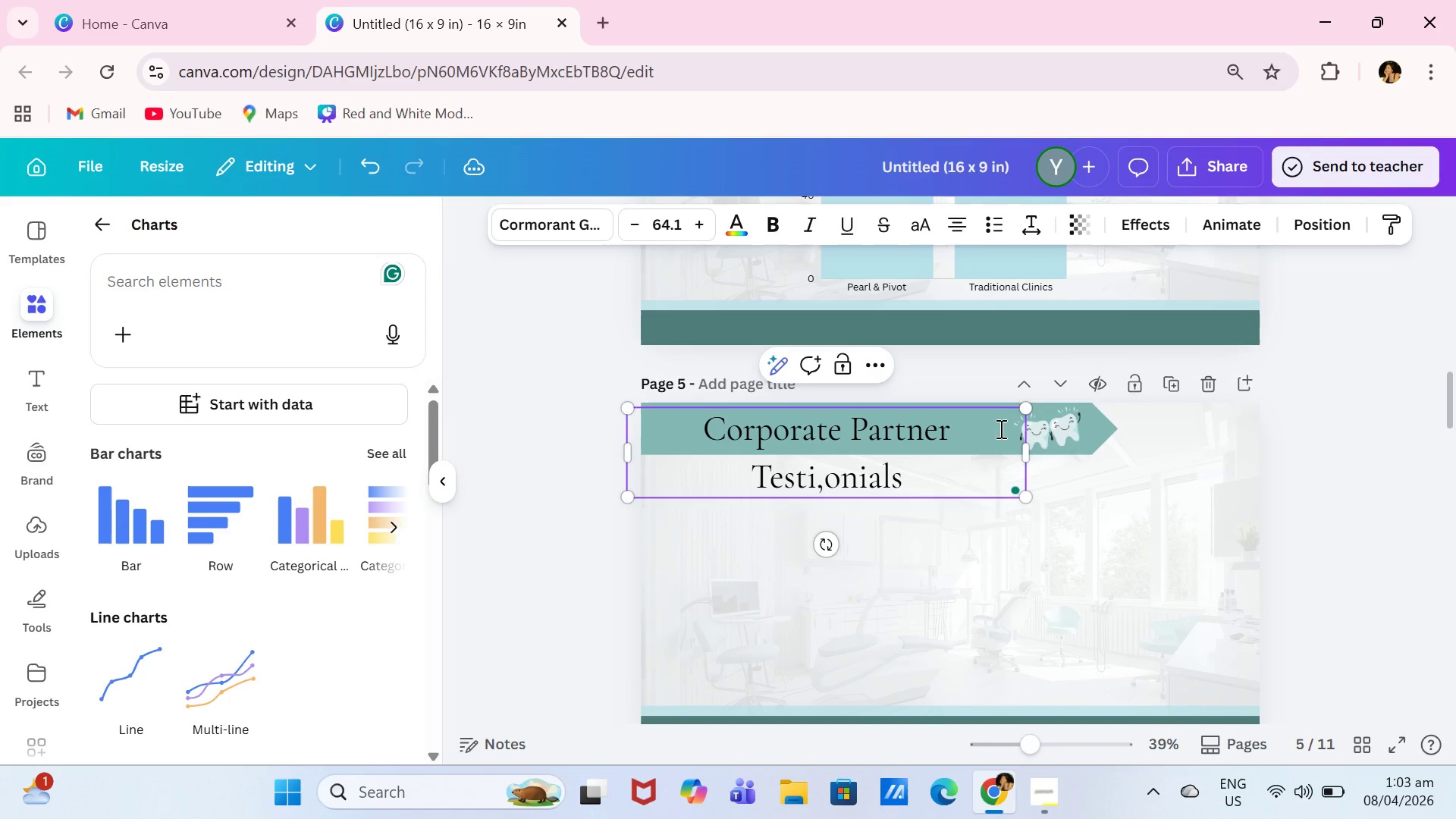 
left_click([827, 485])
 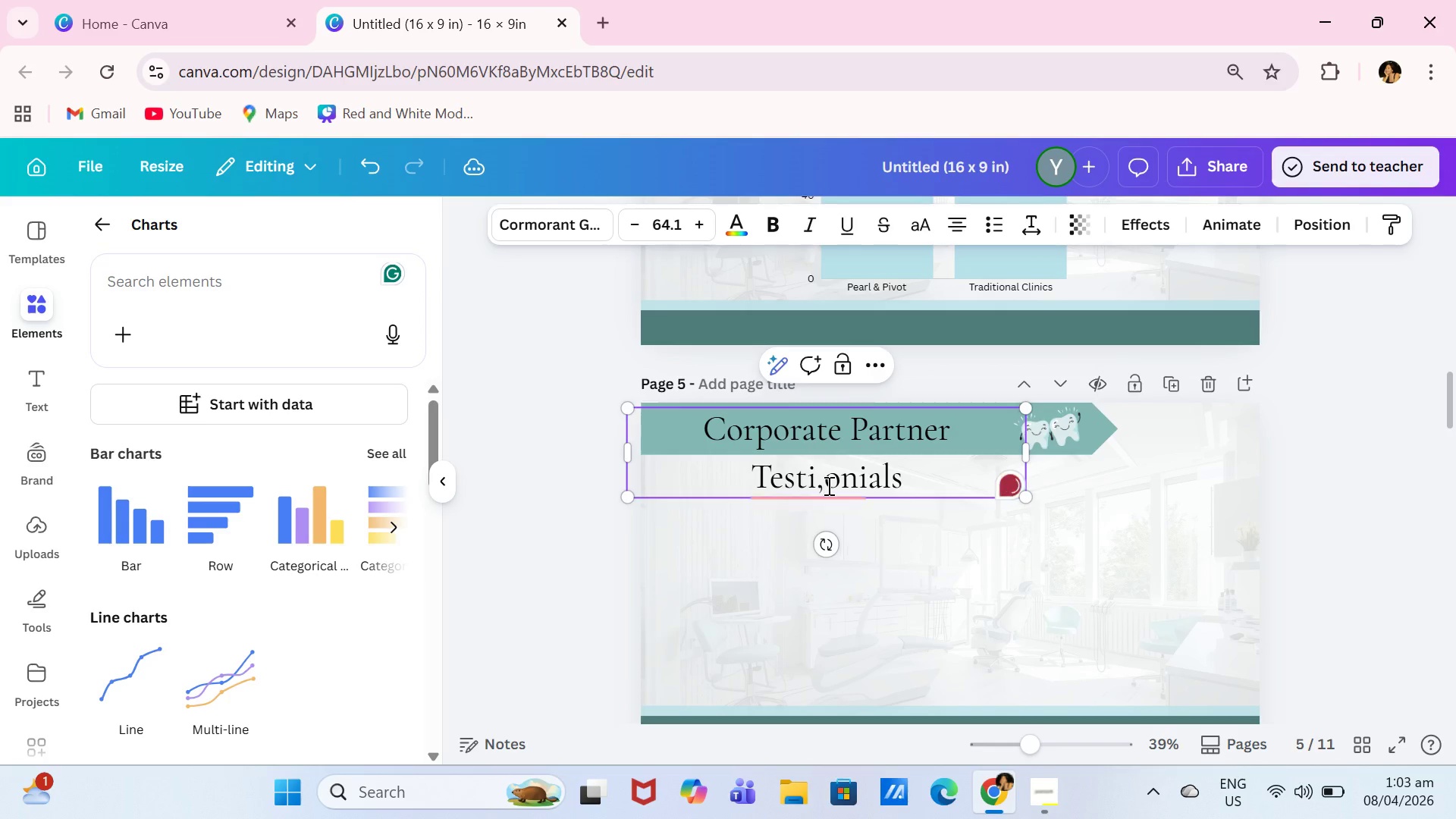 
key(Backspace)
 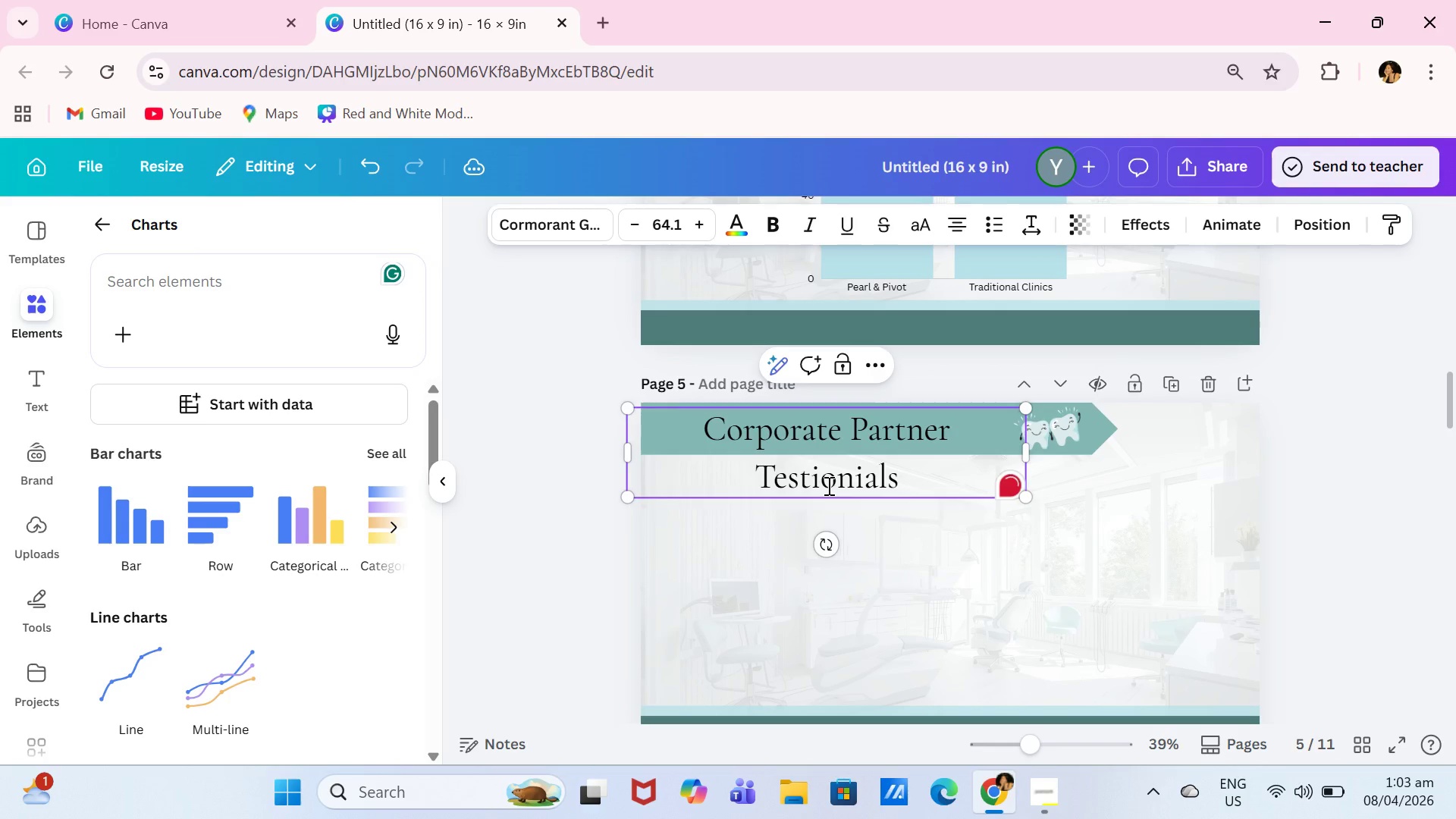 
key(M)
 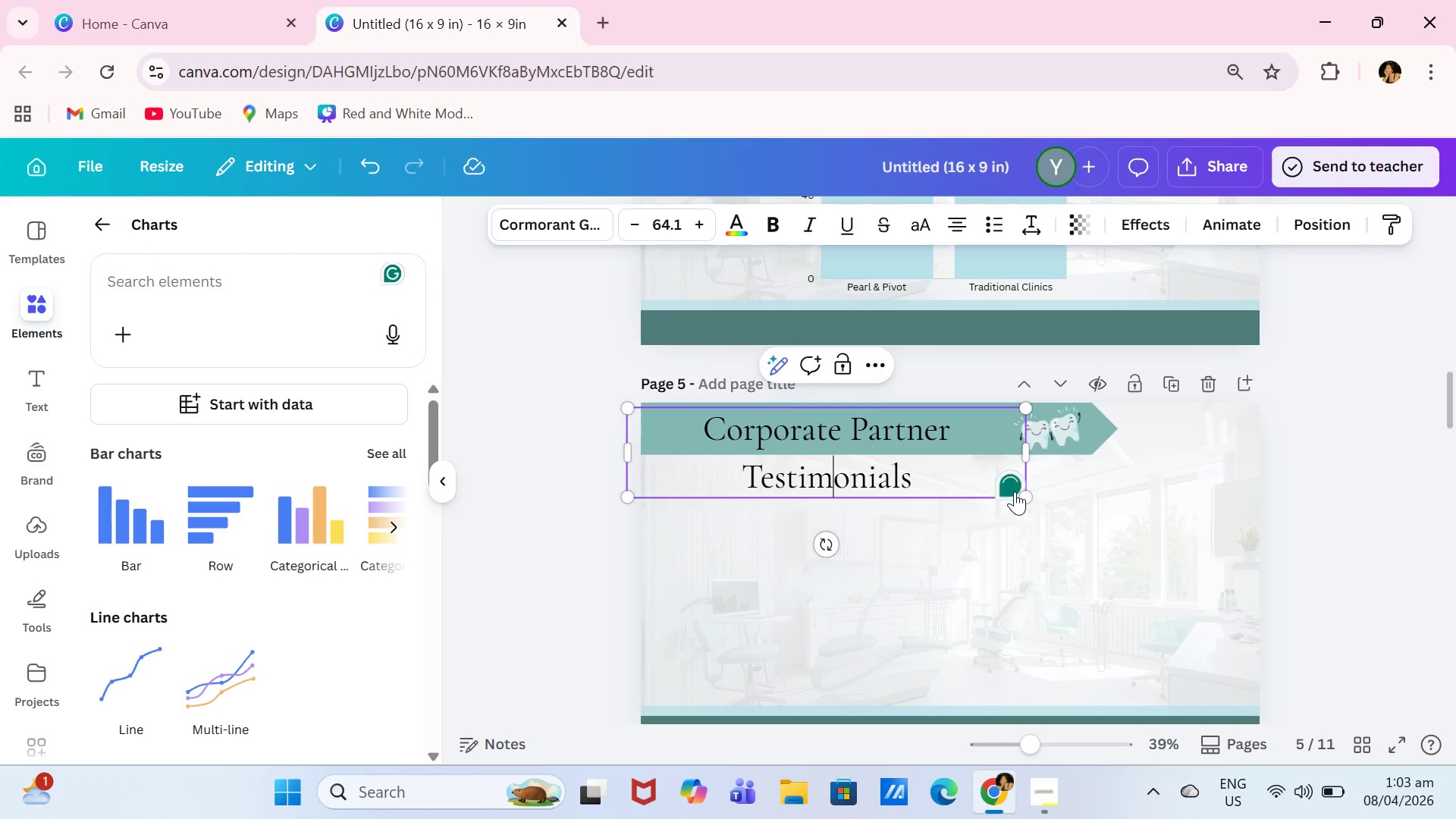 
left_click_drag(start_coordinate=[1027, 494], to_coordinate=[987, 472])
 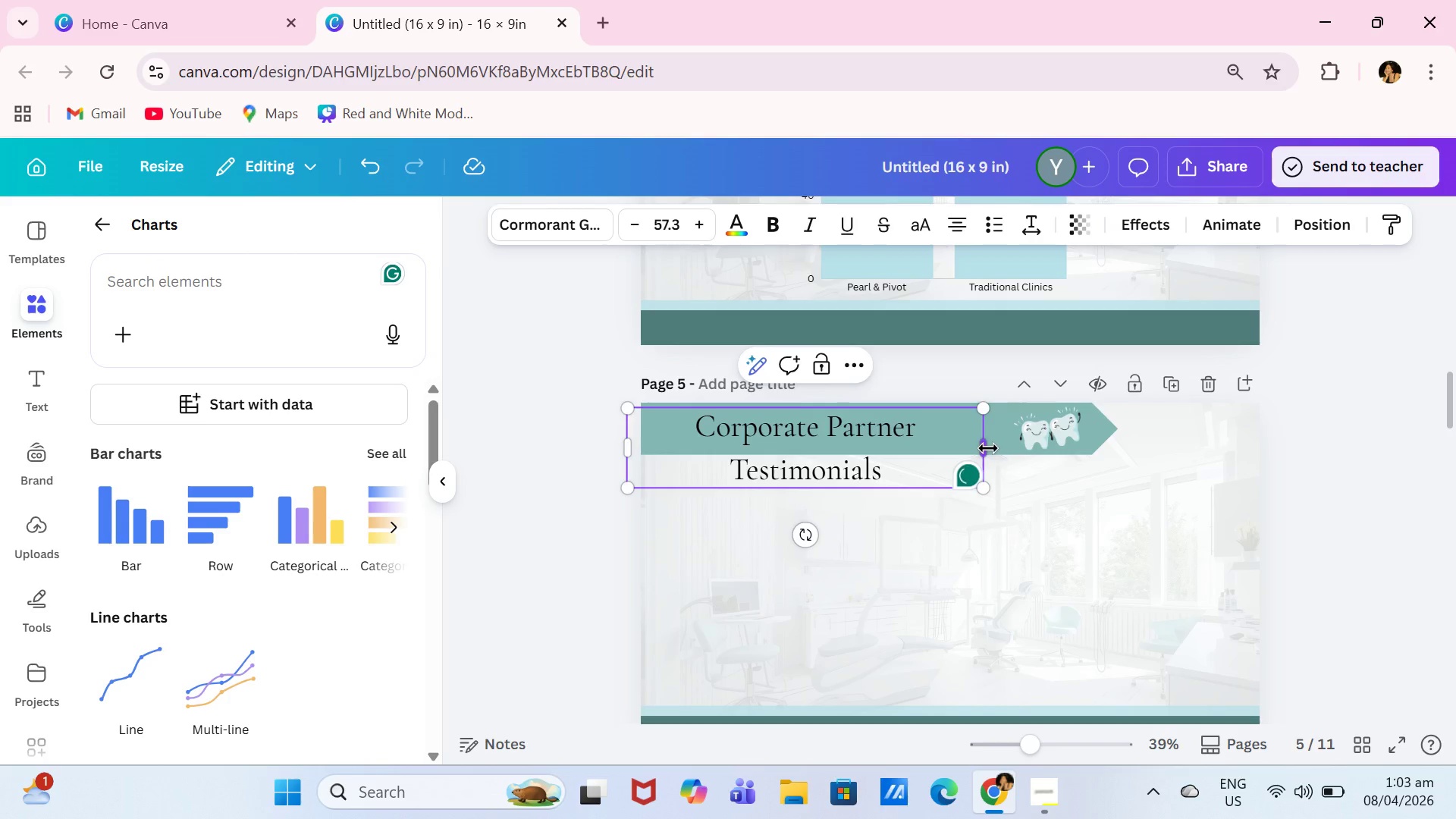 
left_click_drag(start_coordinate=[988, 448], to_coordinate=[1034, 446])
 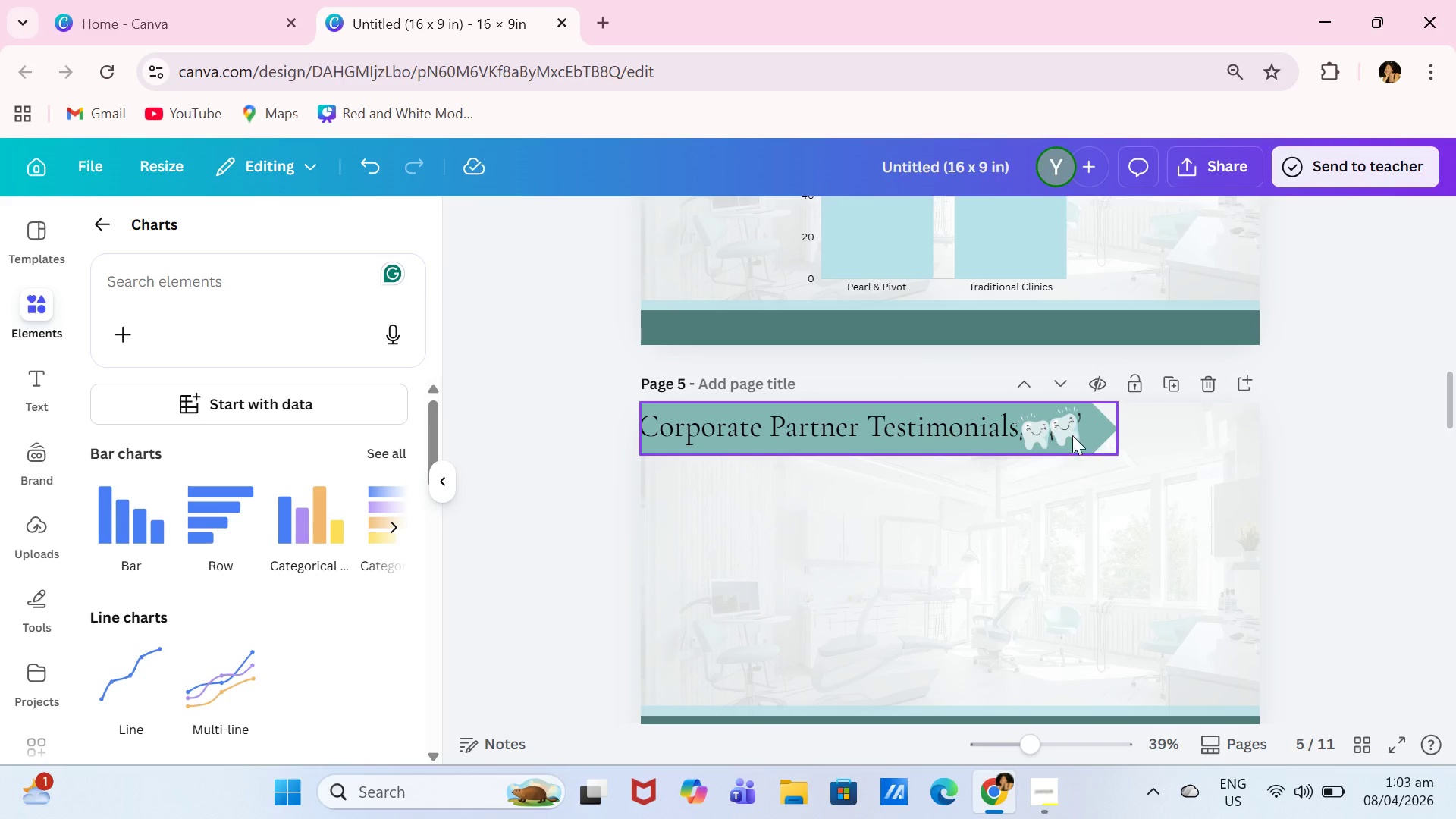 
left_click_drag(start_coordinate=[1061, 431], to_coordinate=[1069, 431])
 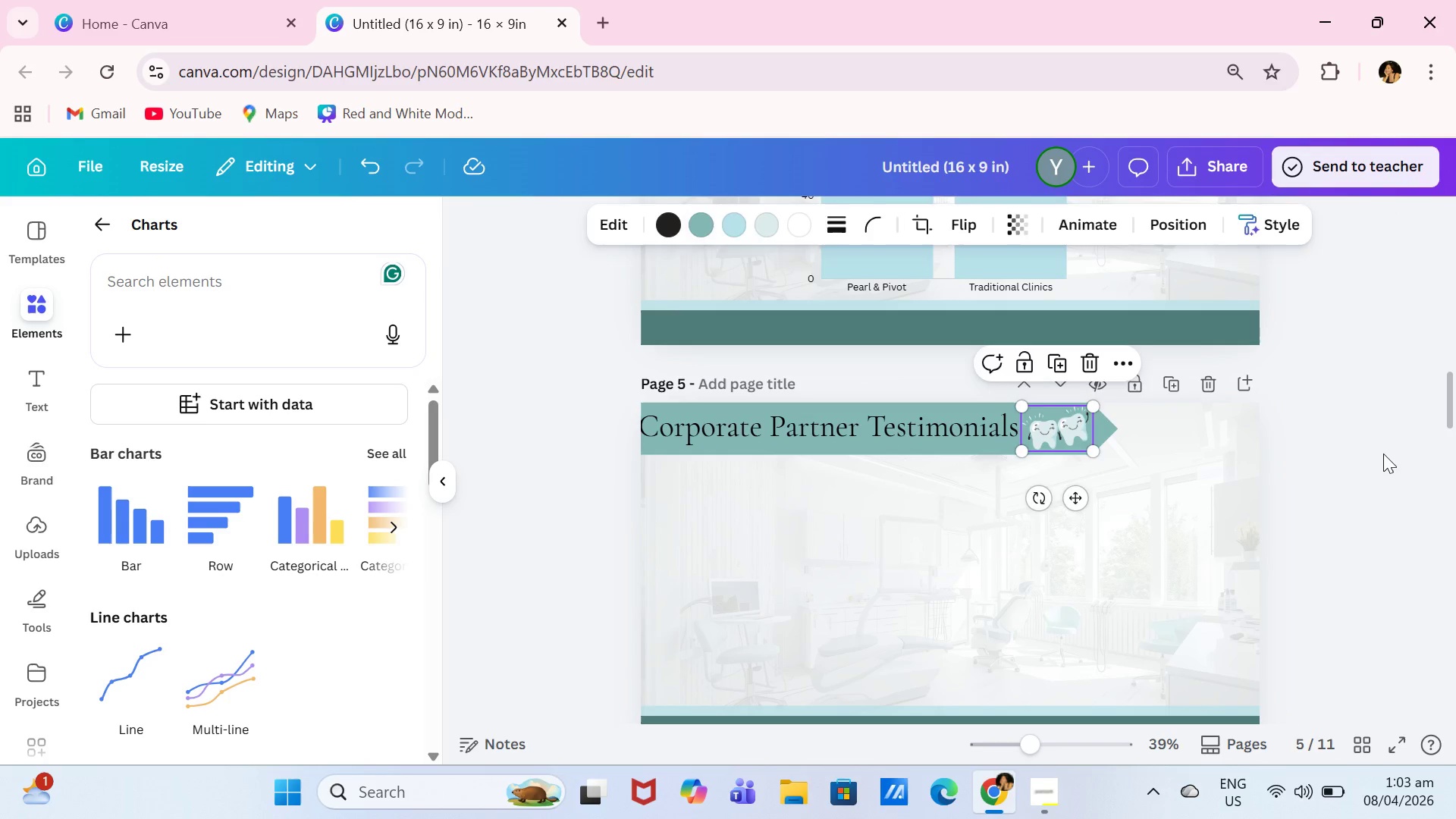 
left_click([1383, 453])
 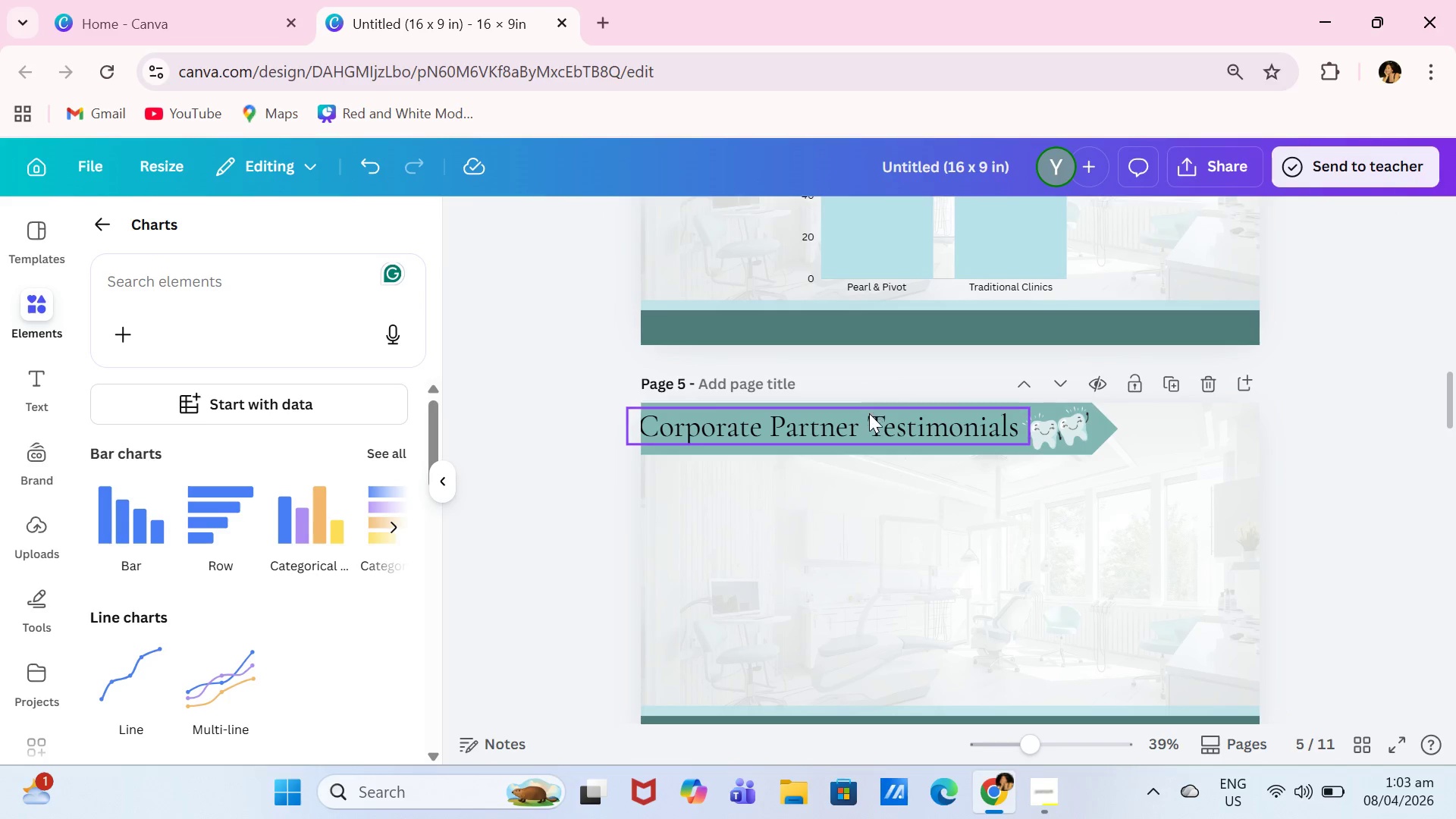 
left_click_drag(start_coordinate=[869, 413], to_coordinate=[877, 419])
 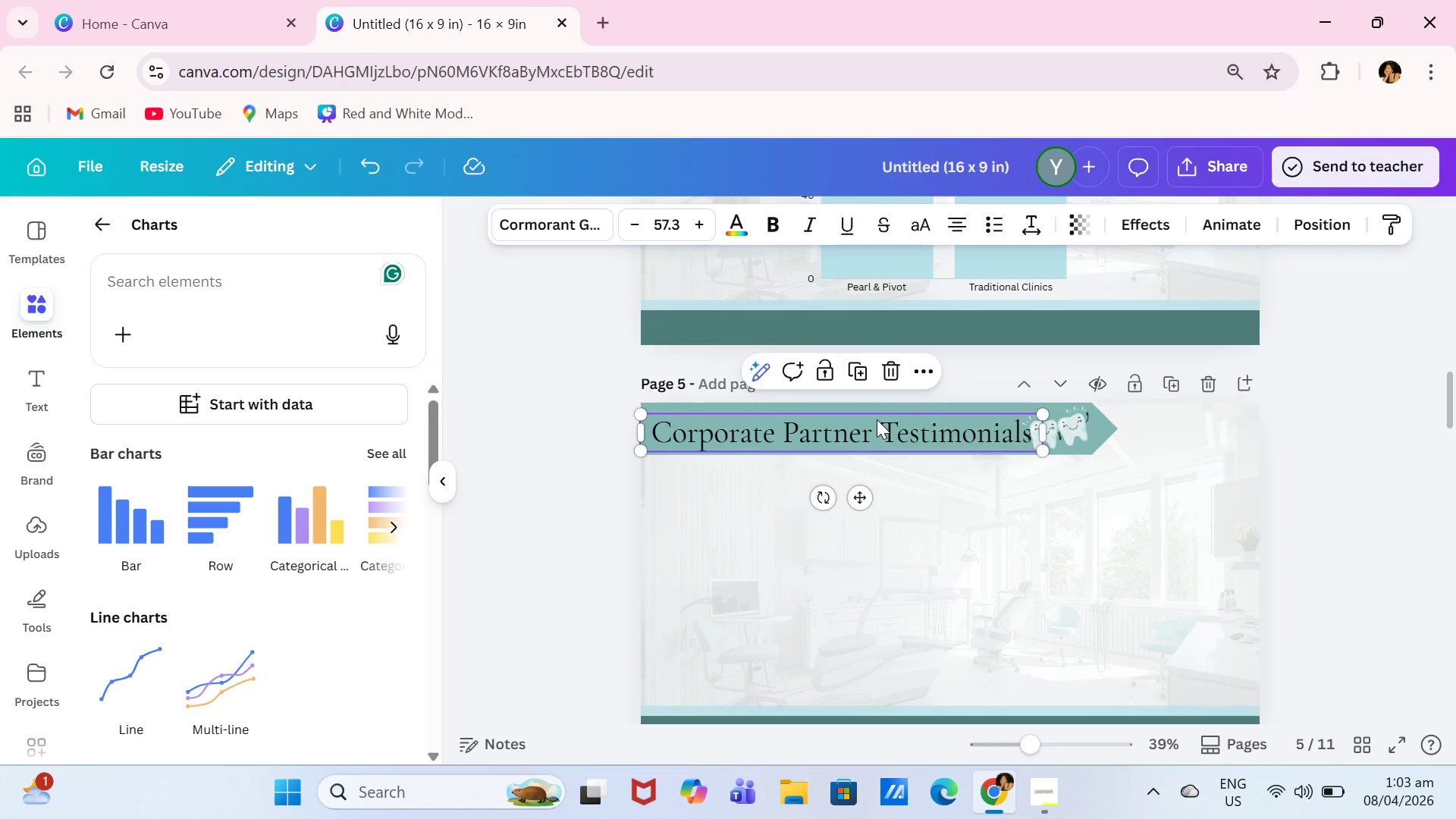 
double_click([877, 419])
 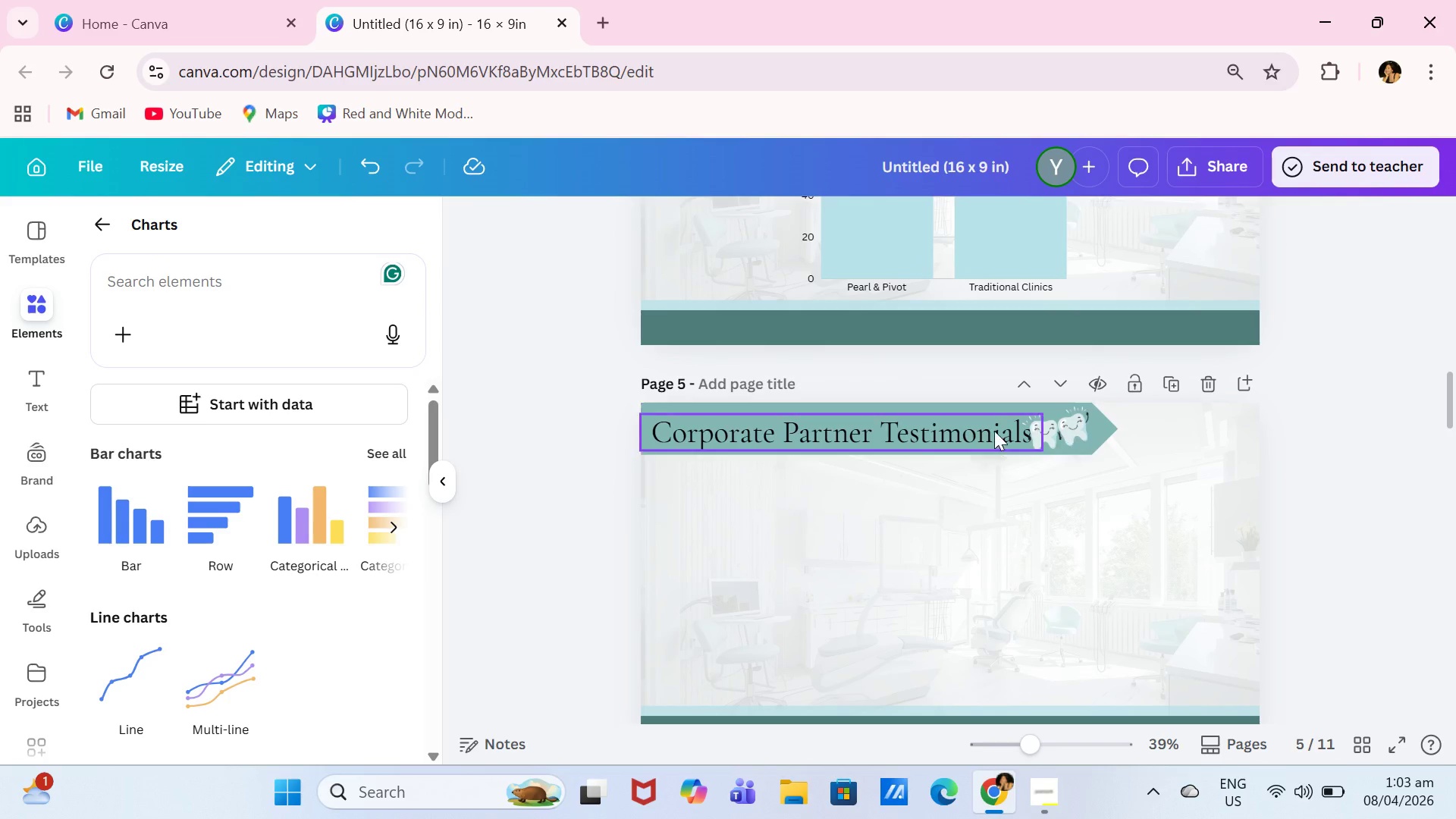 
left_click_drag(start_coordinate=[986, 431], to_coordinate=[980, 425])
 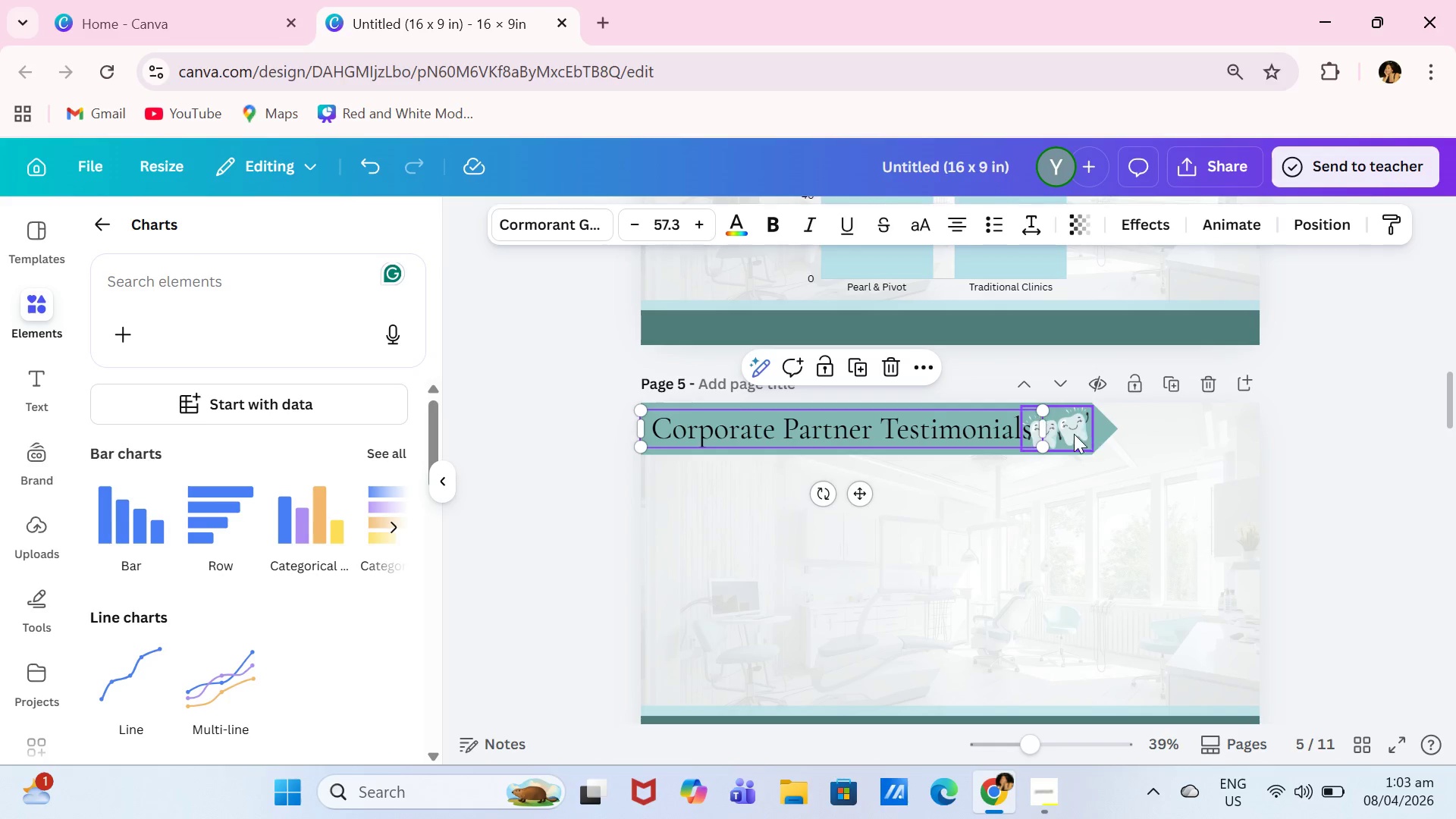 
left_click_drag(start_coordinate=[1073, 434], to_coordinate=[1078, 434])
 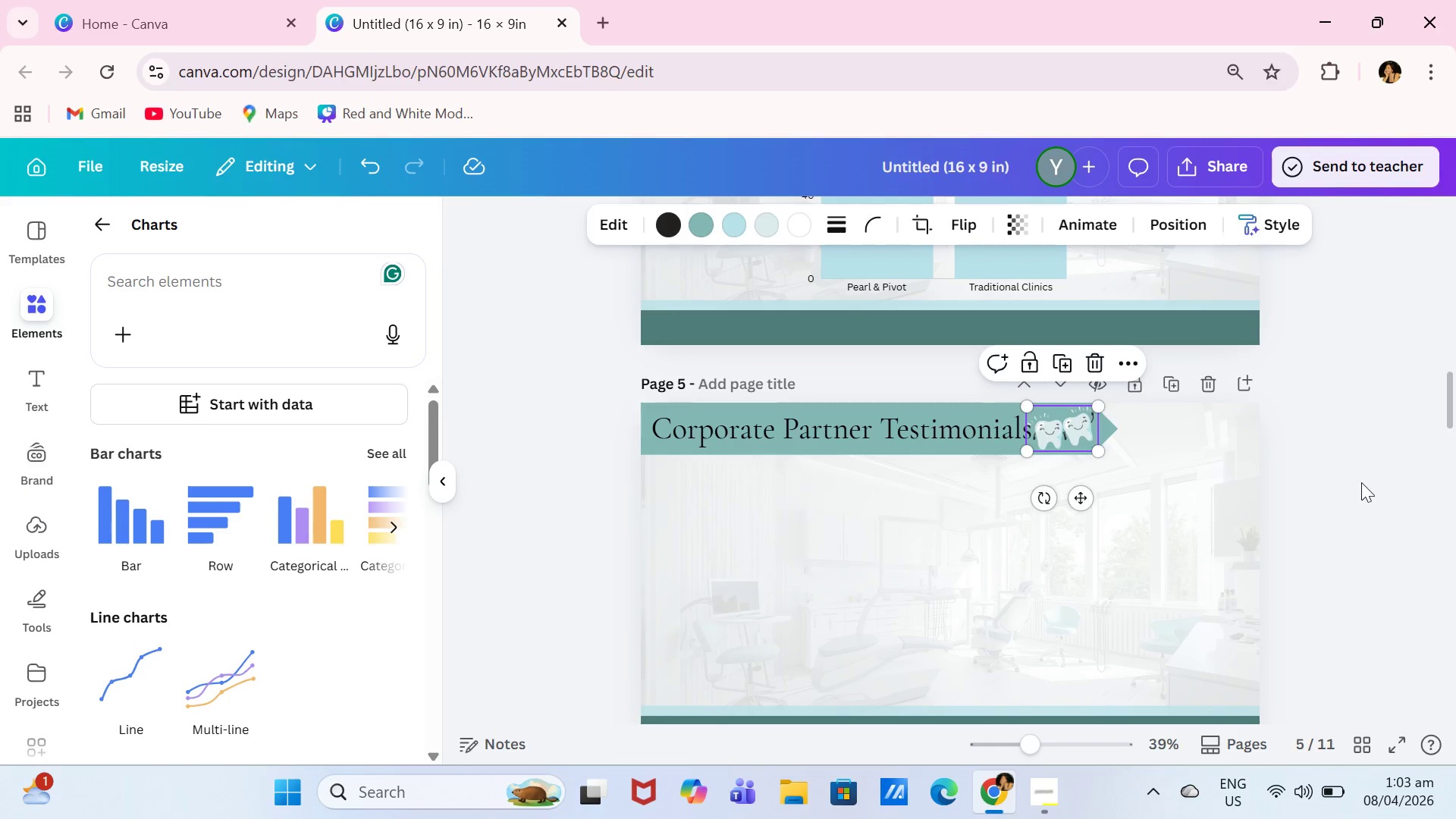 
left_click([1361, 482])
 